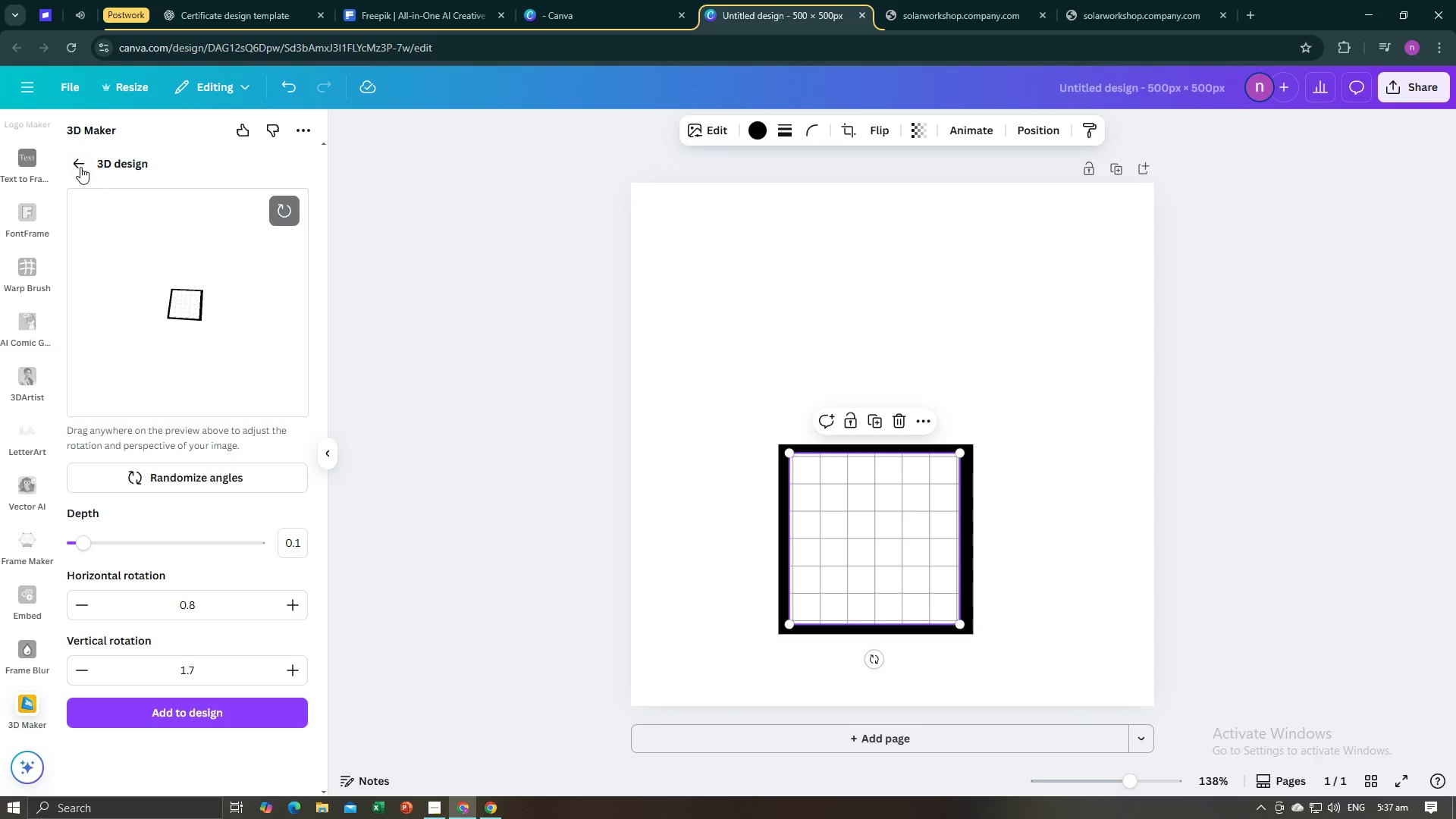 
left_click([80, 167])
 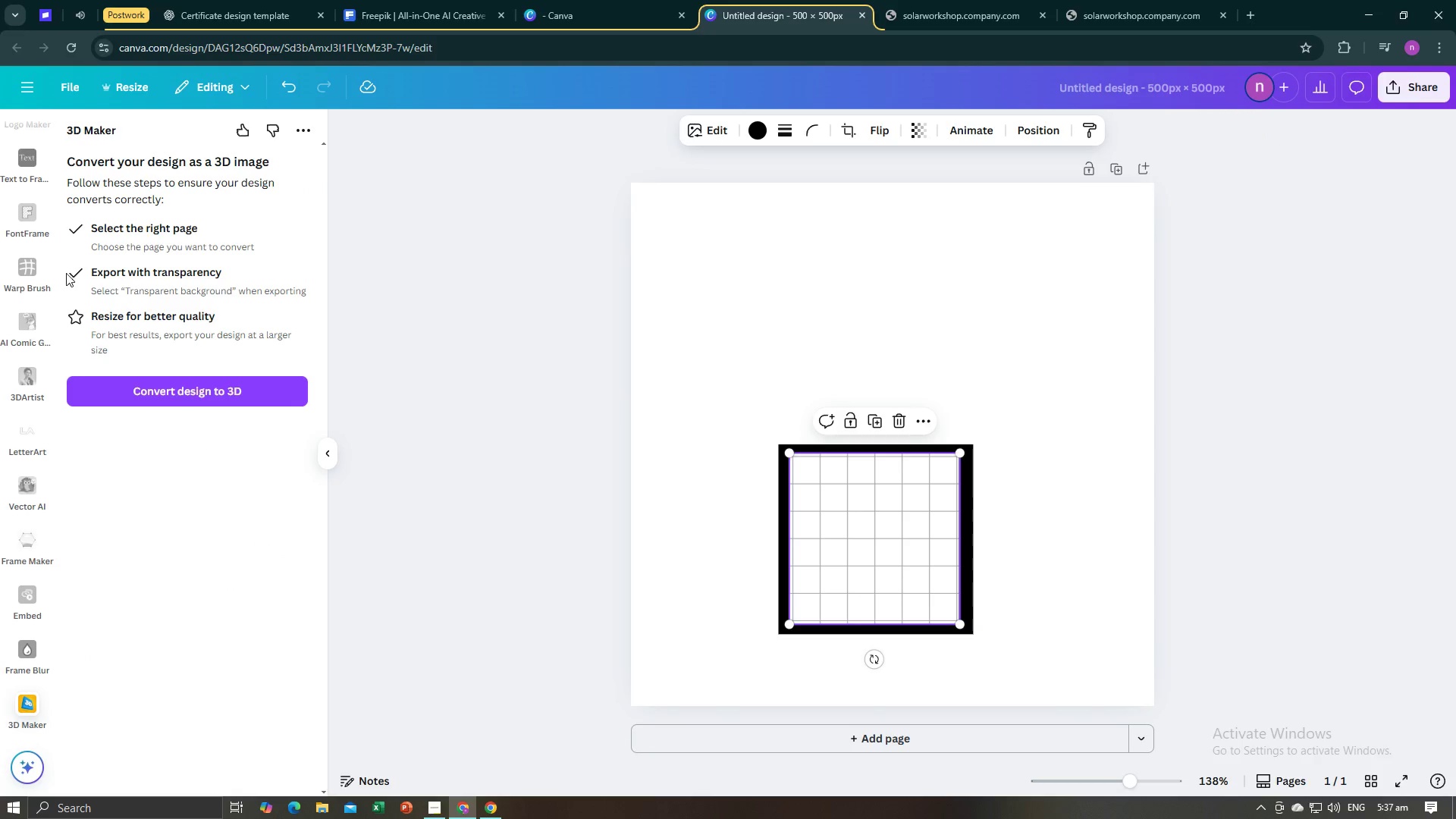 
scroll: coordinate [8, 300], scroll_direction: up, amount: 14.0
 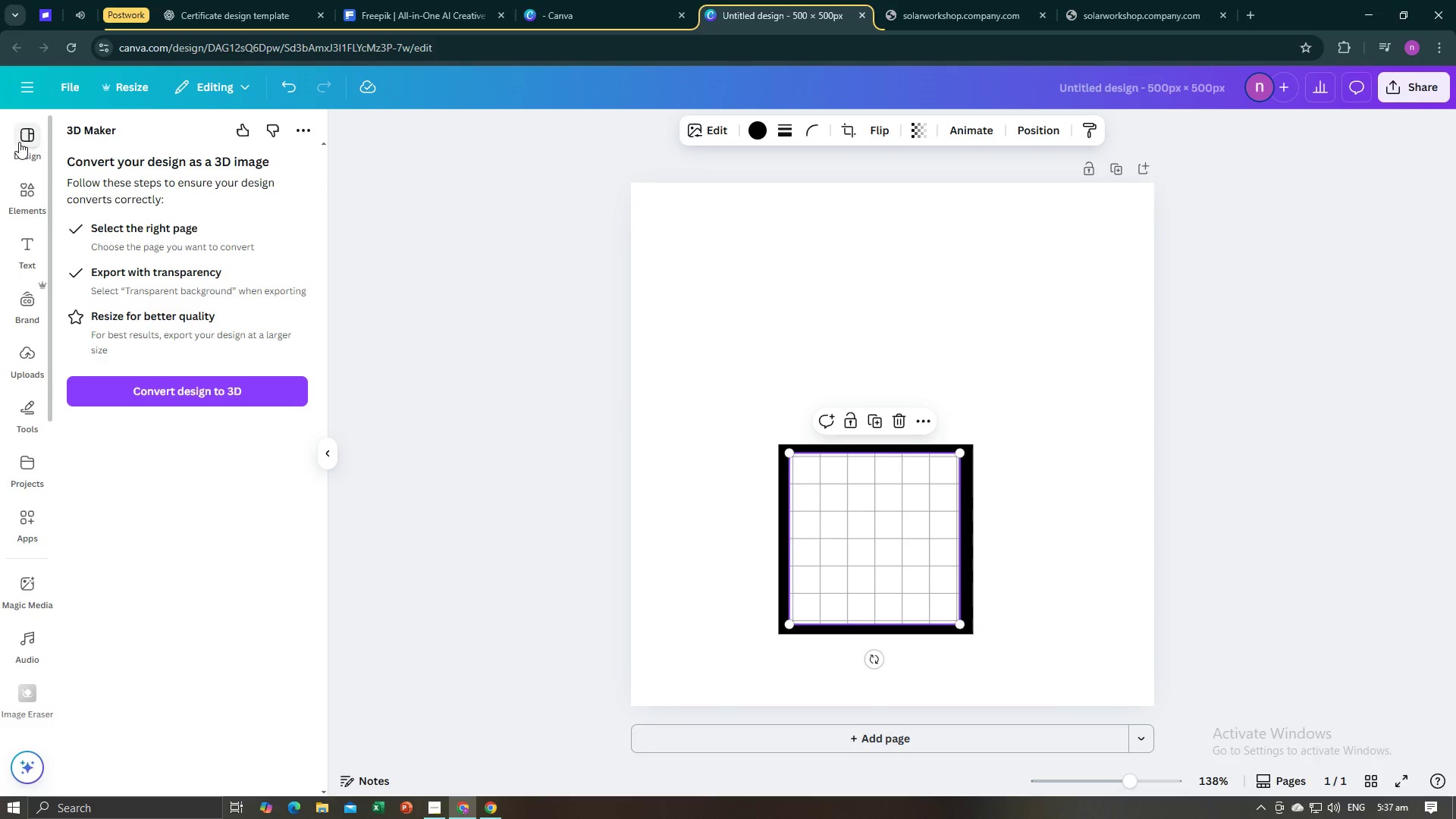 
left_click([19, 142])
 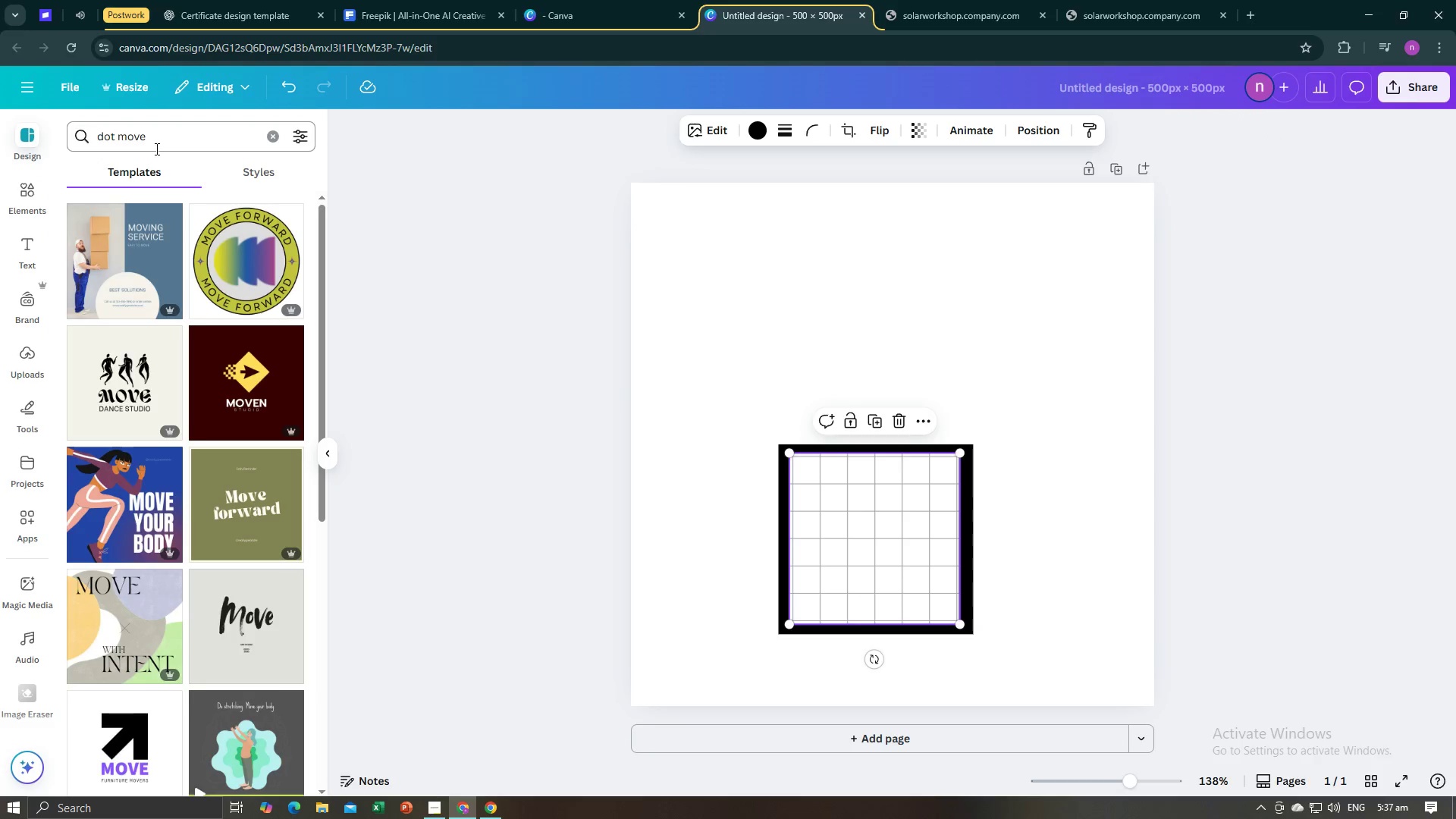 
left_click_drag(start_coordinate=[158, 149], to_coordinate=[67, 148])
 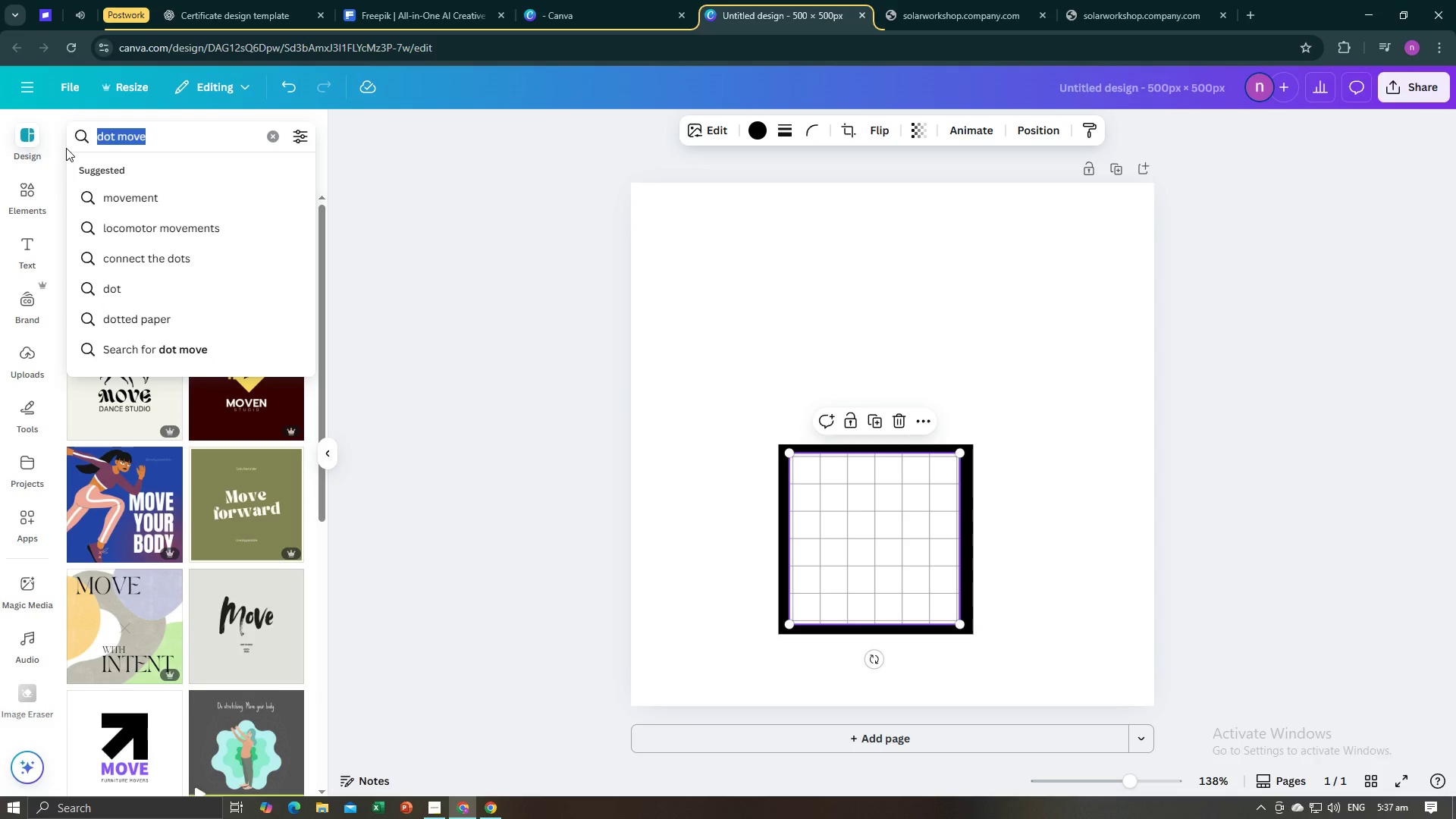 
type(grid)
 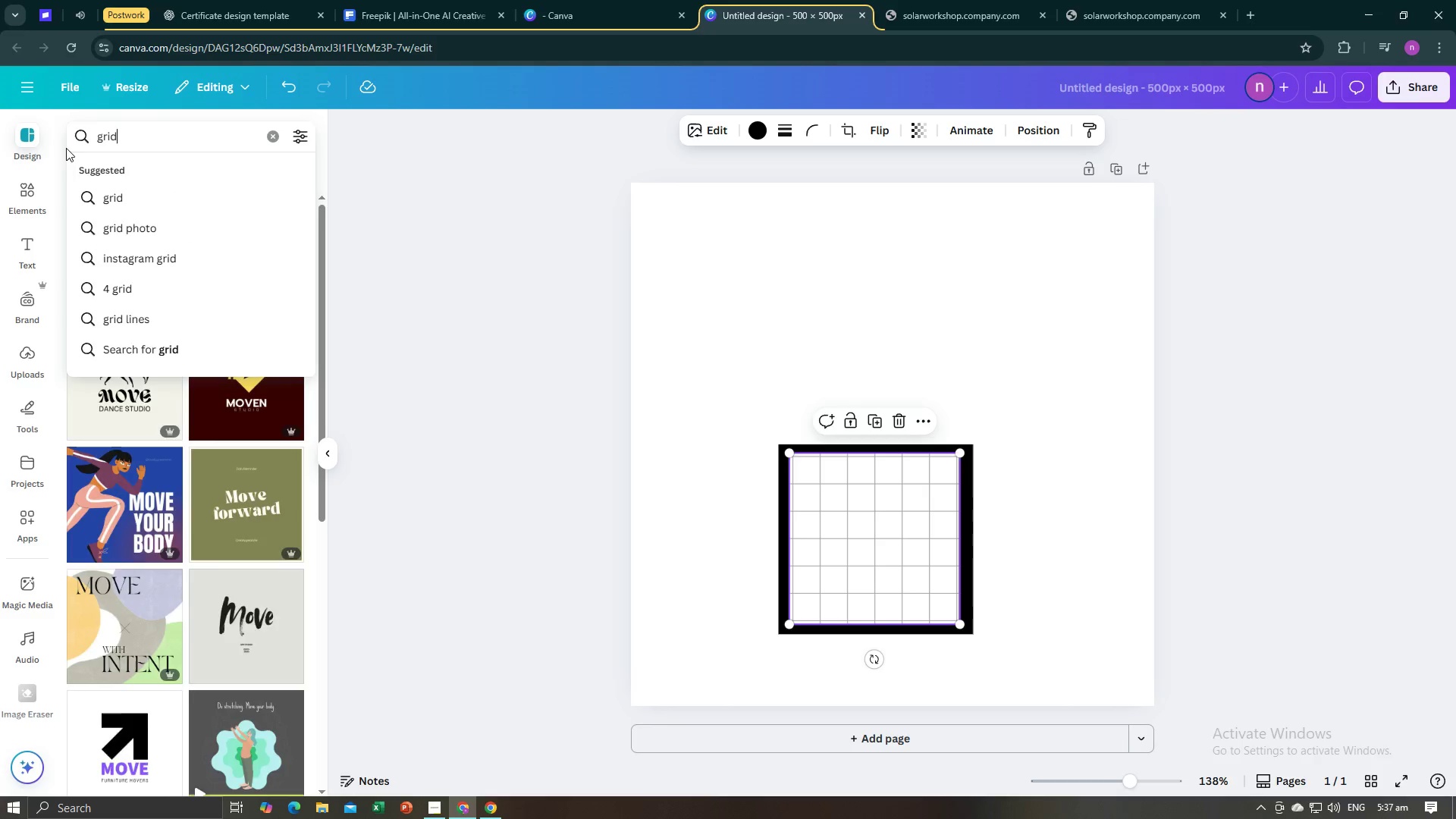 
key(Enter)
 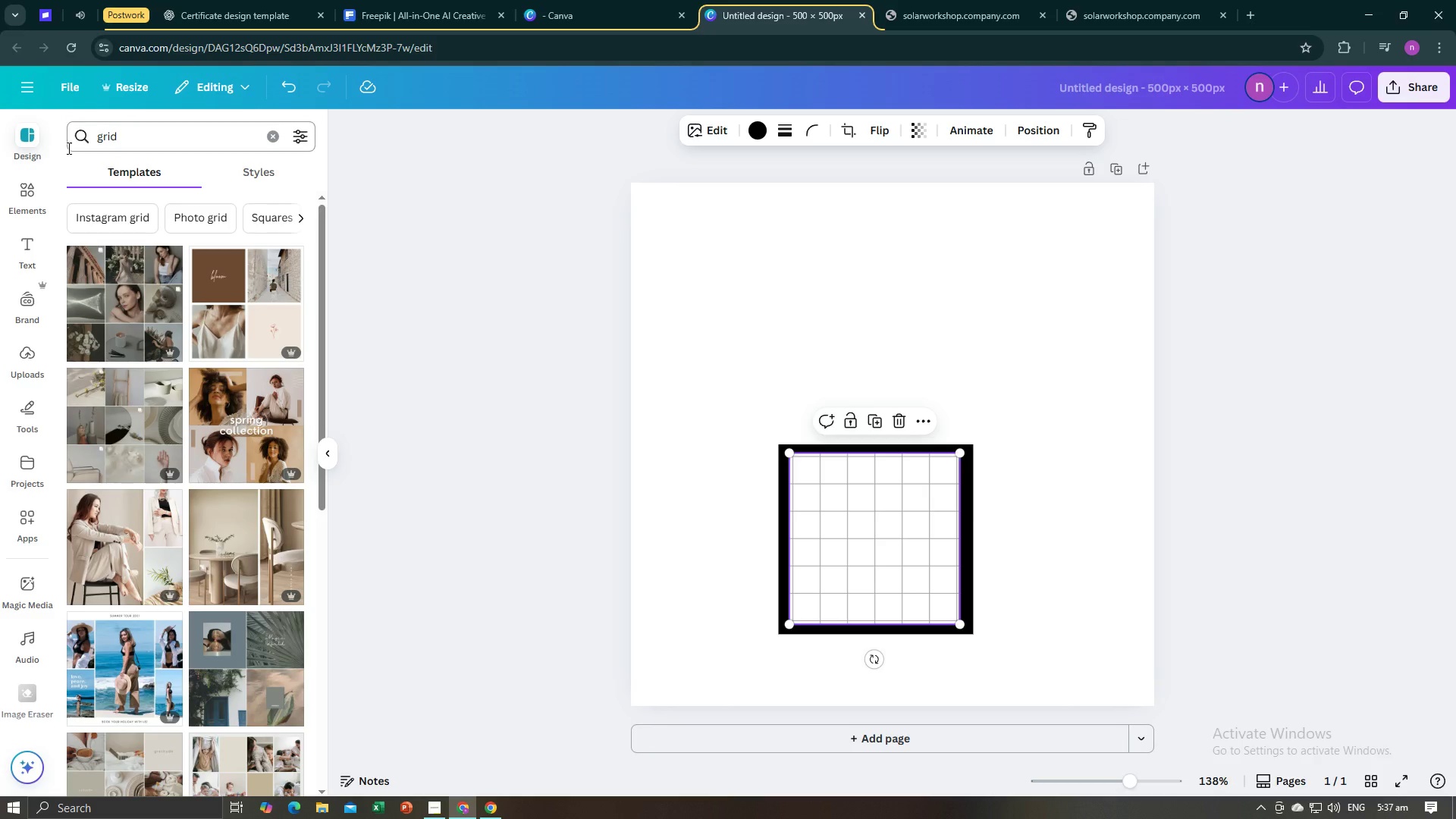 
left_click([193, 134])
 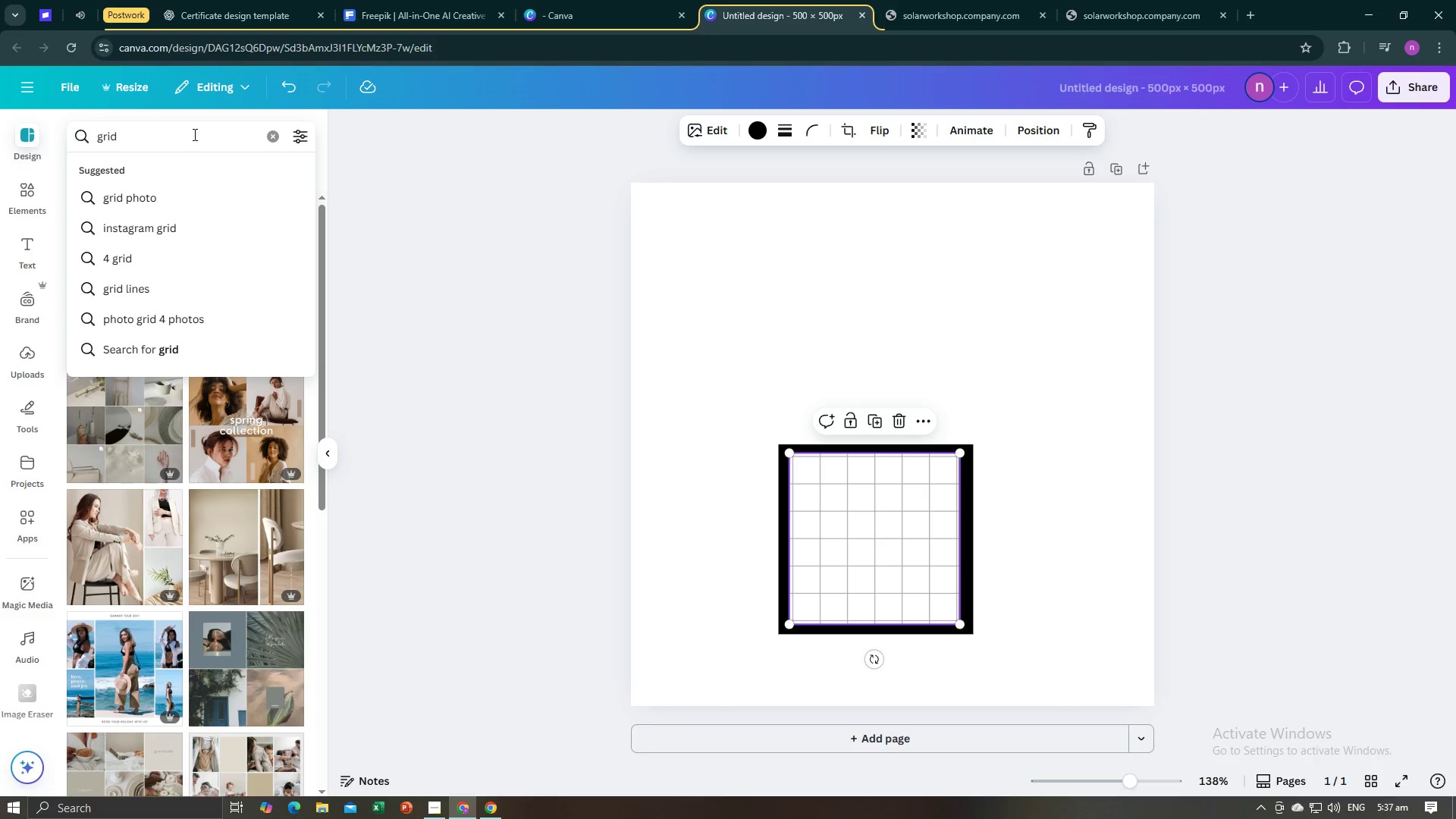 
type( kine)
key(Backspace)
key(Backspace)
key(Backspace)
key(Backspace)
type(lines)
 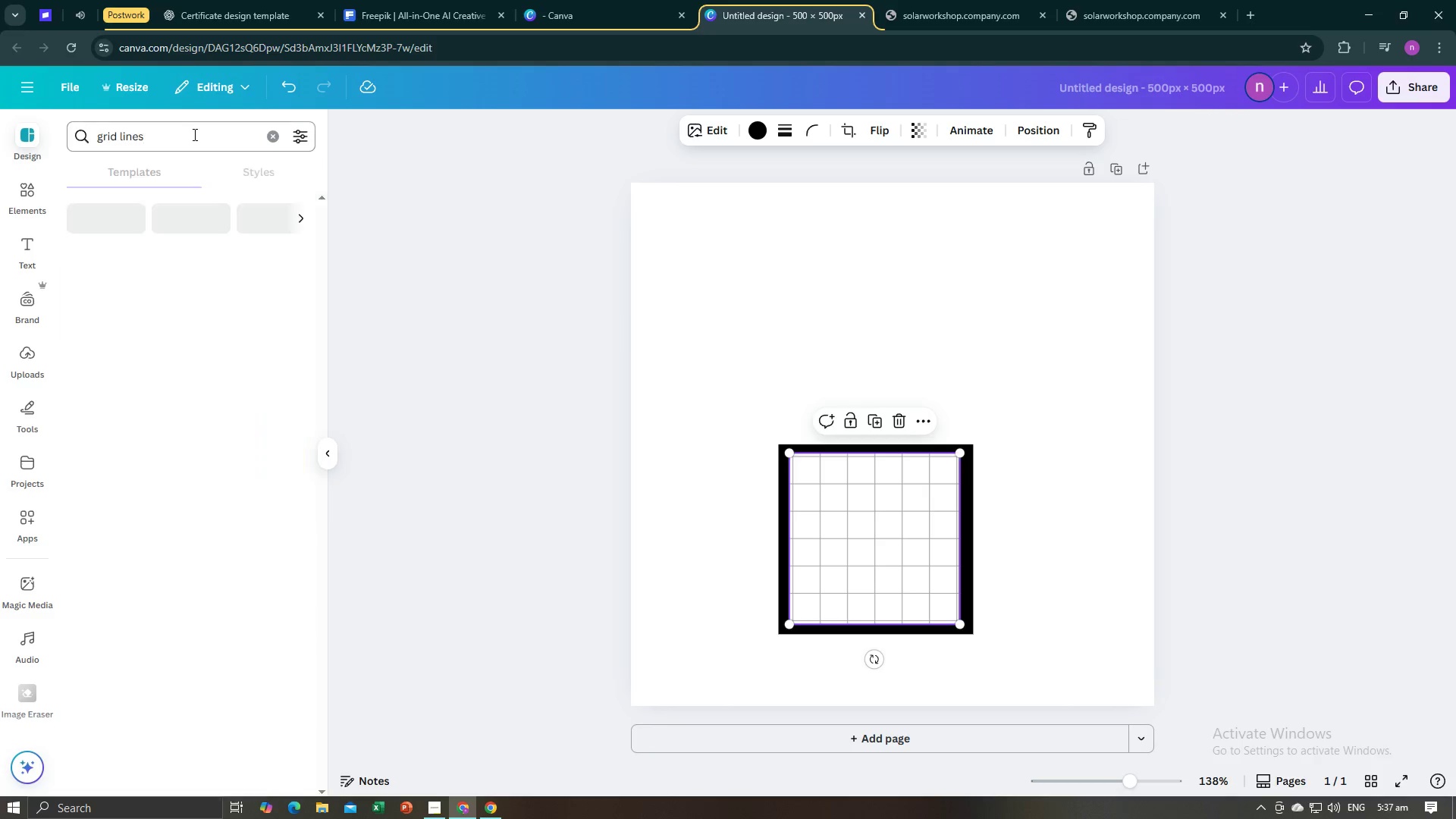 
key(Enter)
 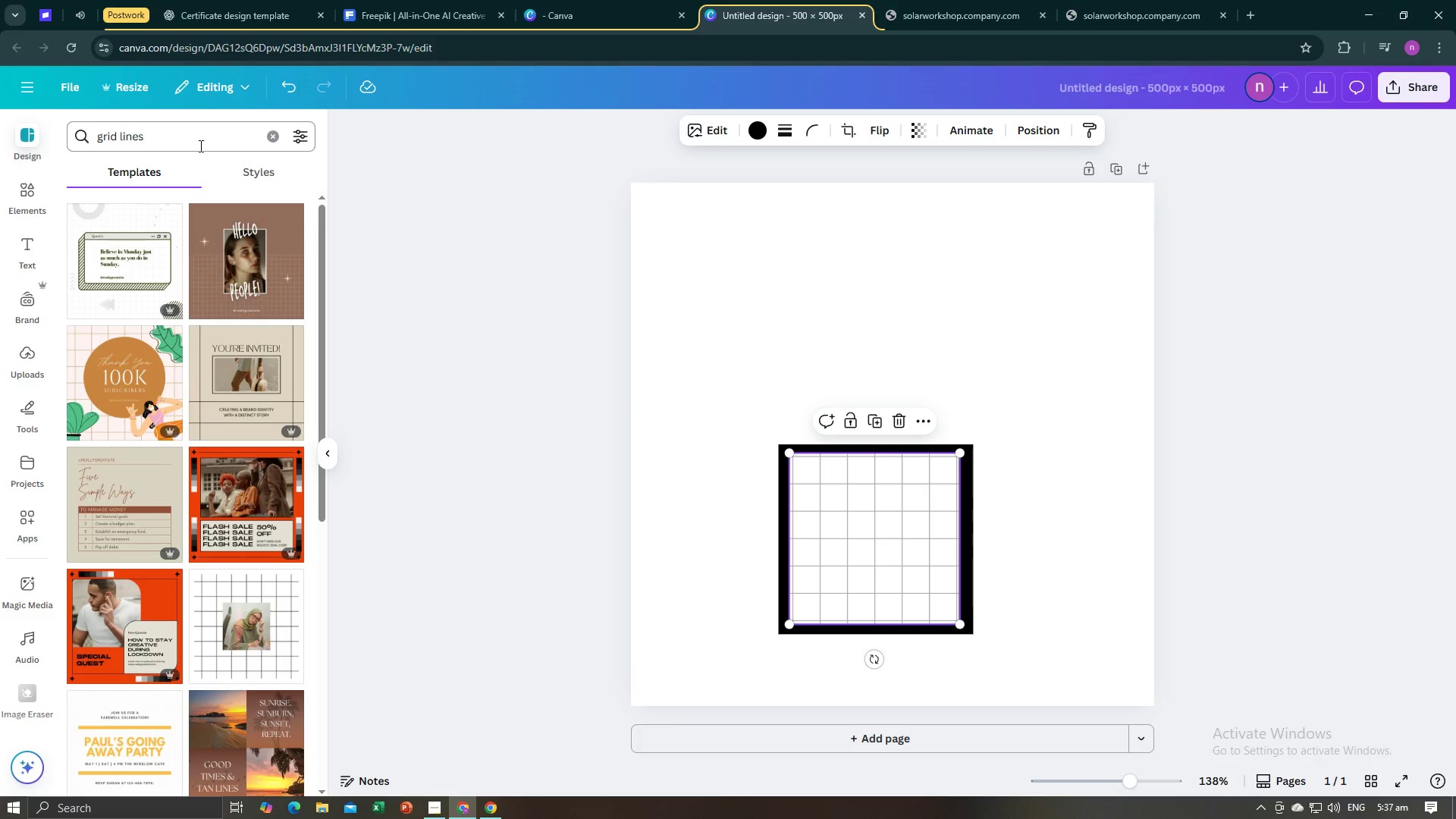 
scroll: coordinate [195, 249], scroll_direction: up, amount: 6.0
 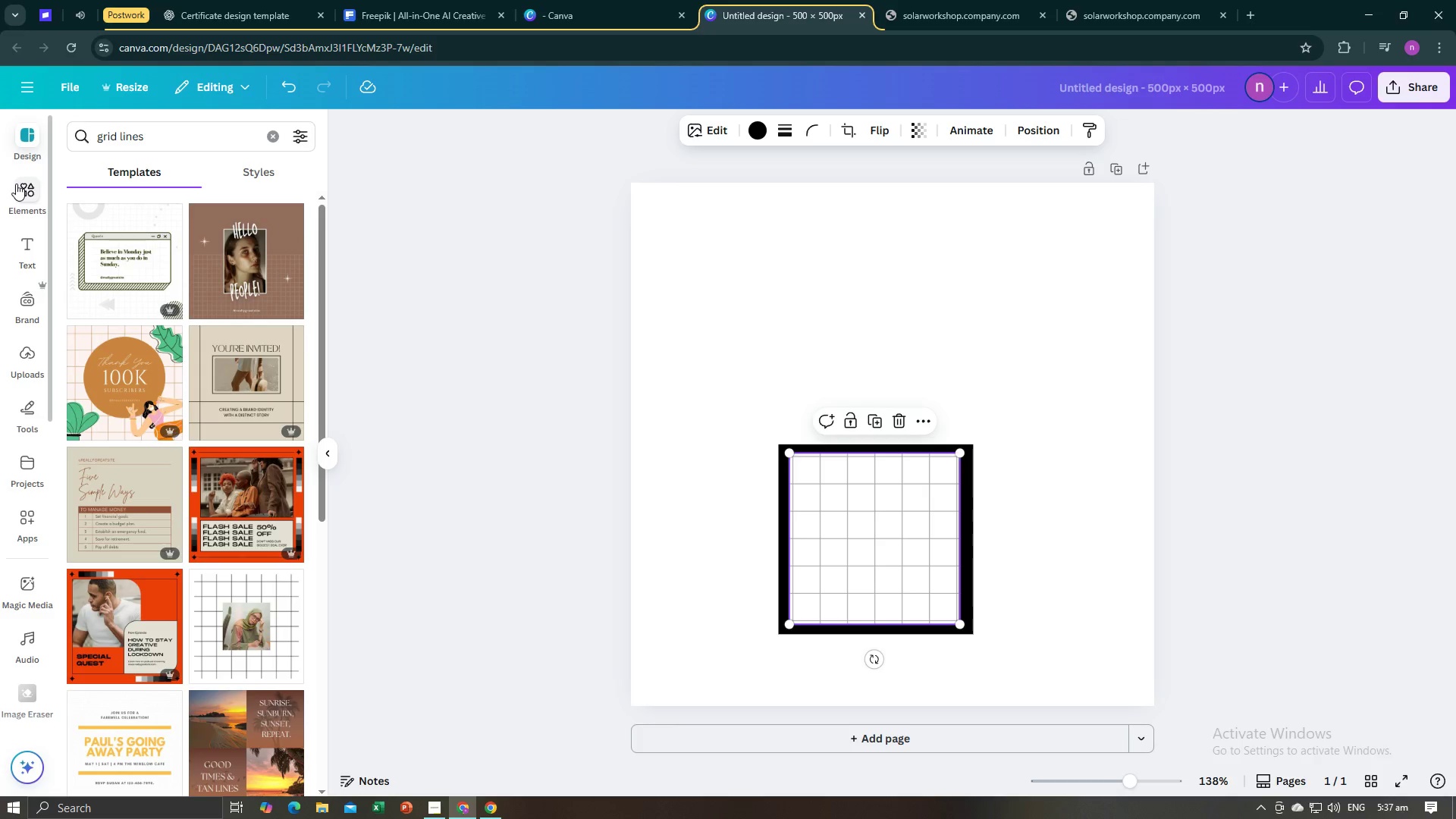 
left_click([23, 187])
 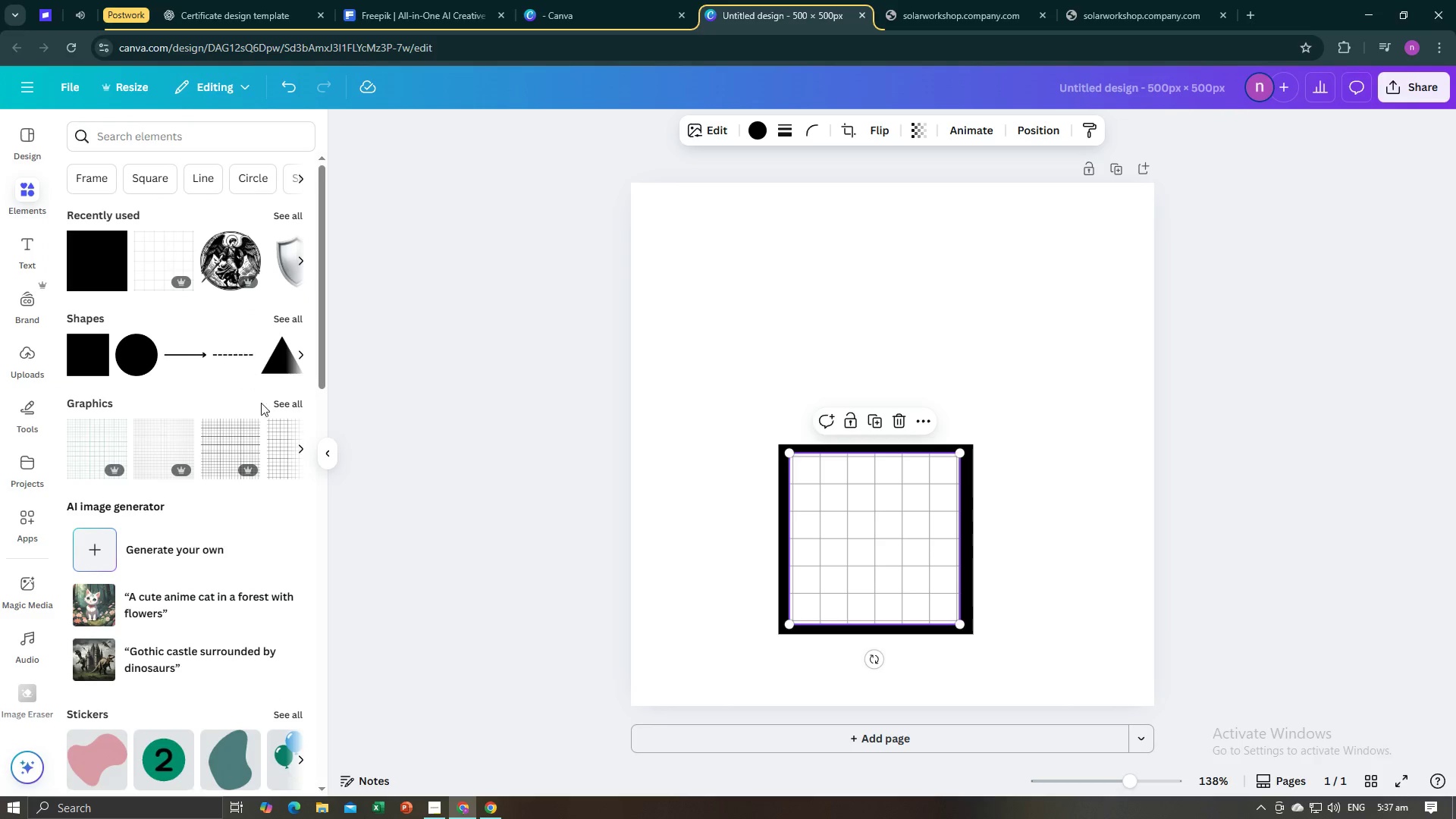 
left_click([301, 443])
 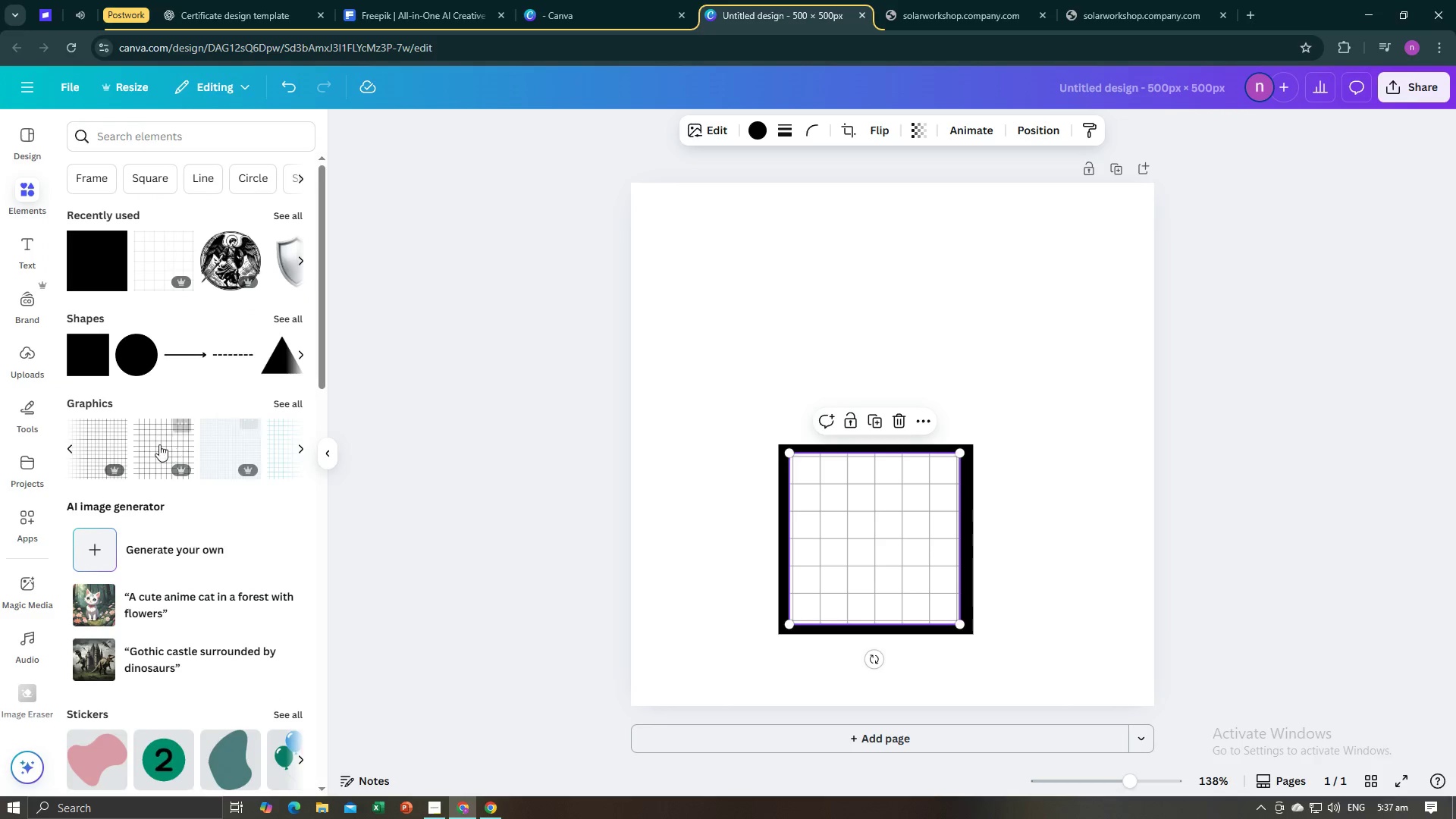 
left_click([158, 444])
 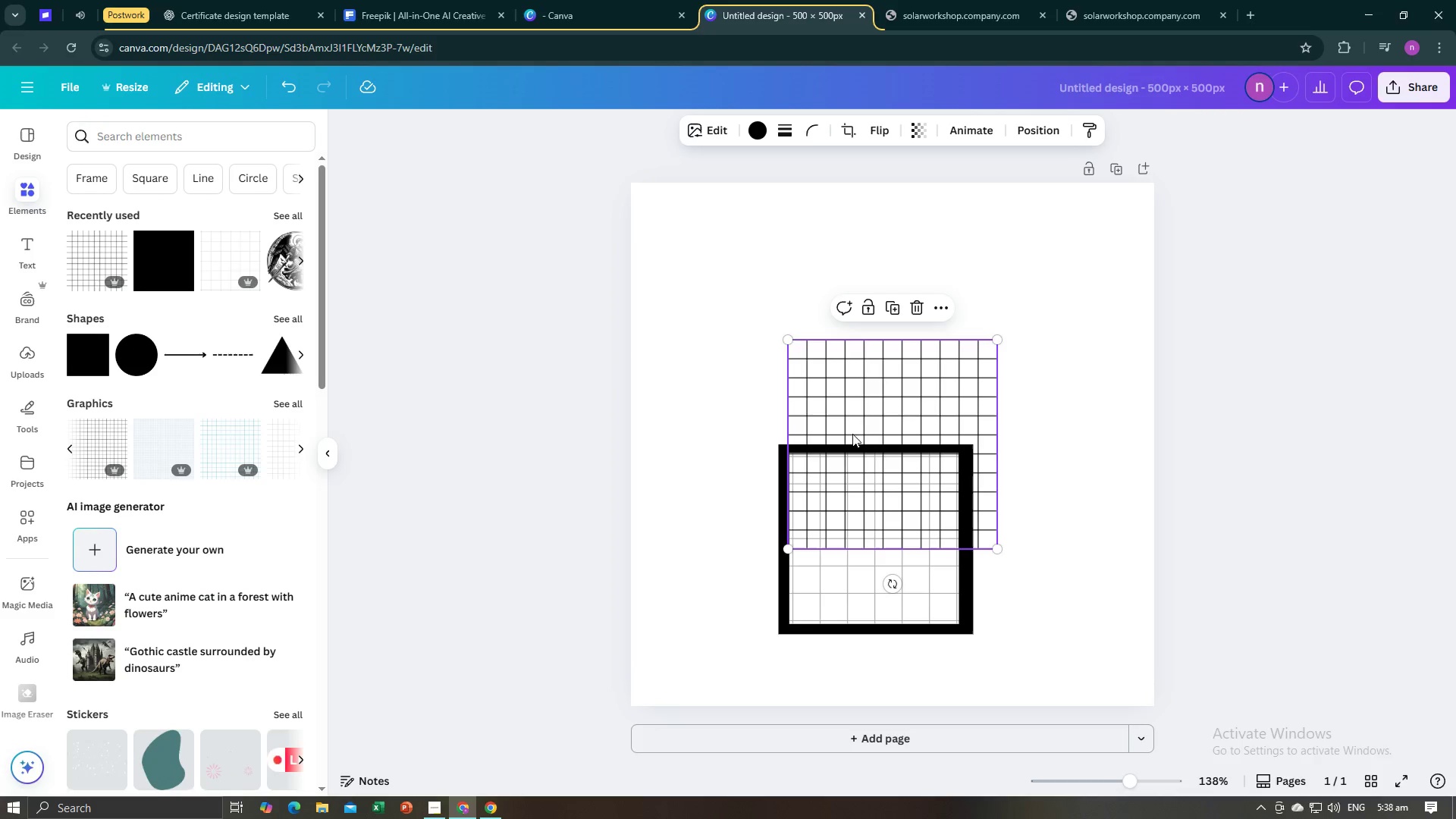 
left_click([759, 137])
 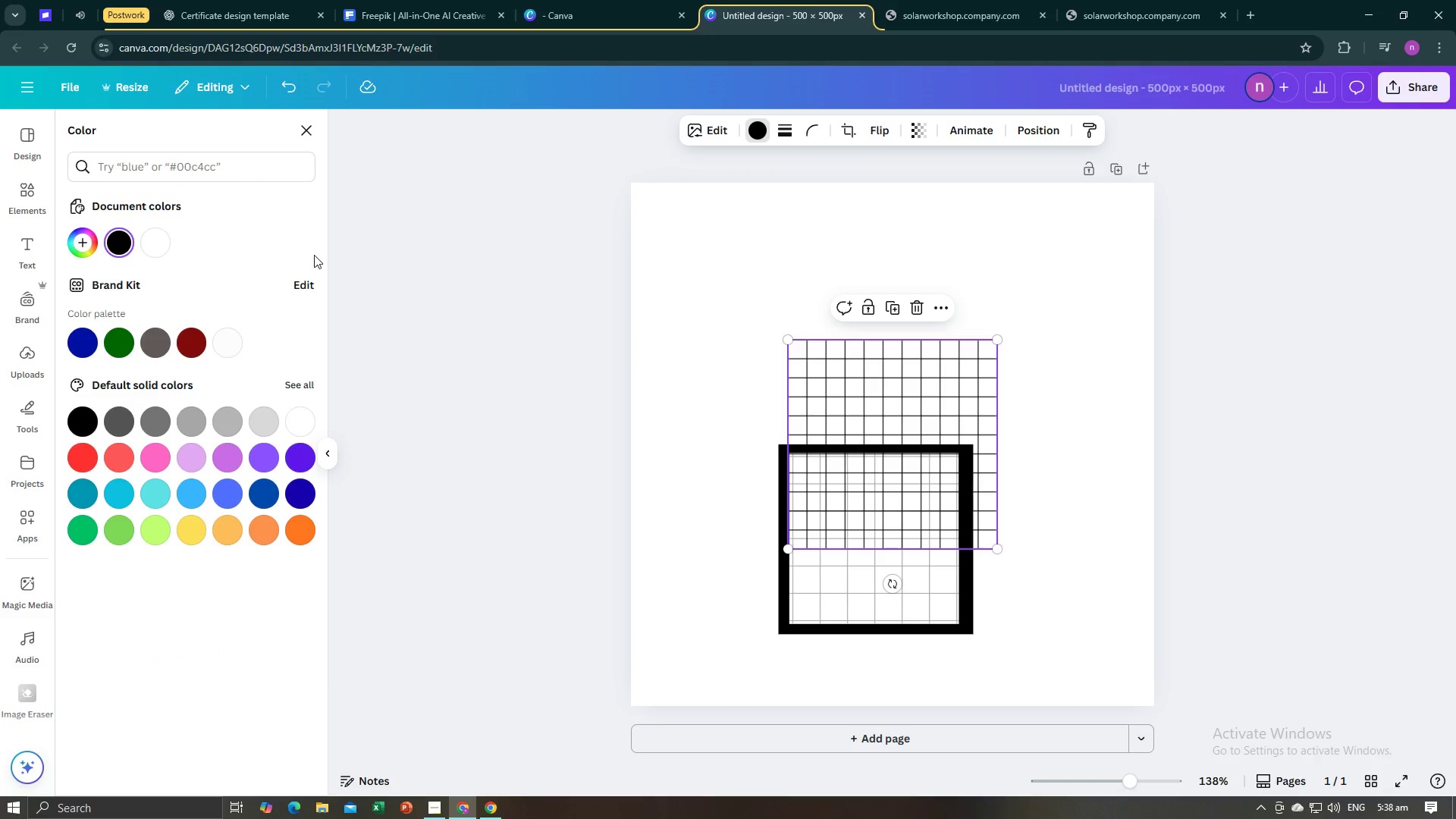 
left_click([455, 353])
 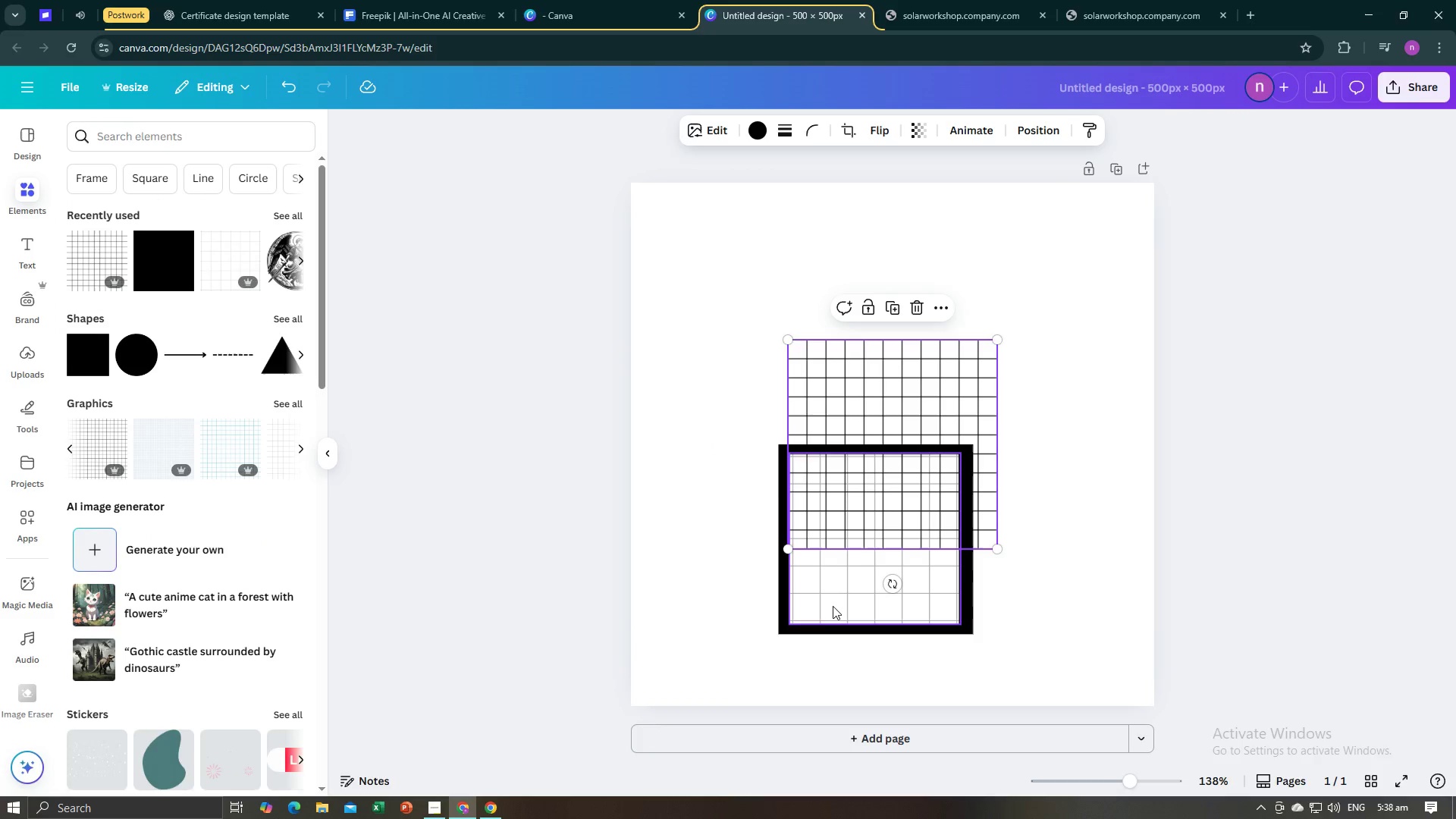 
left_click([831, 607])
 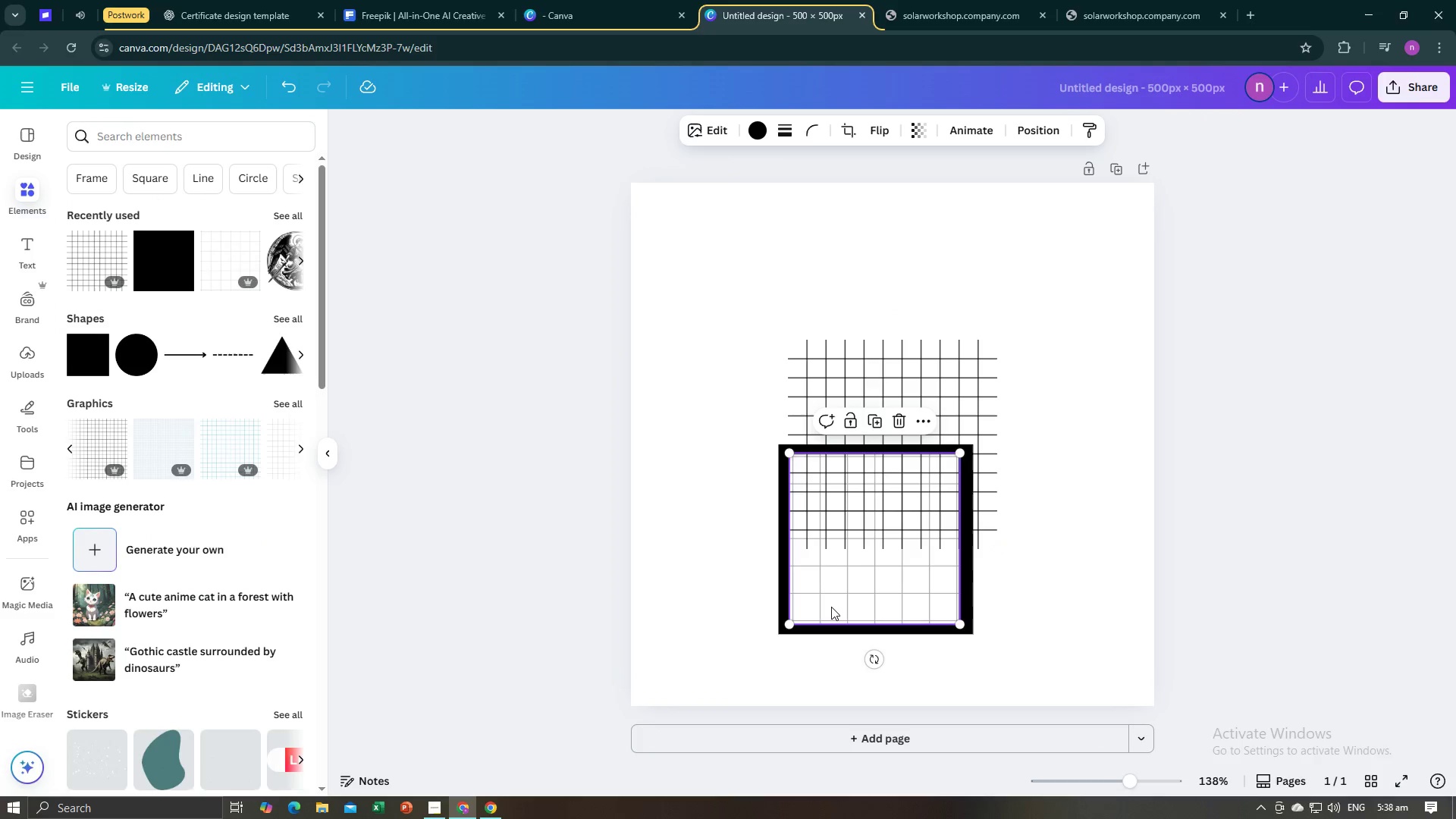 
key(Backspace)
 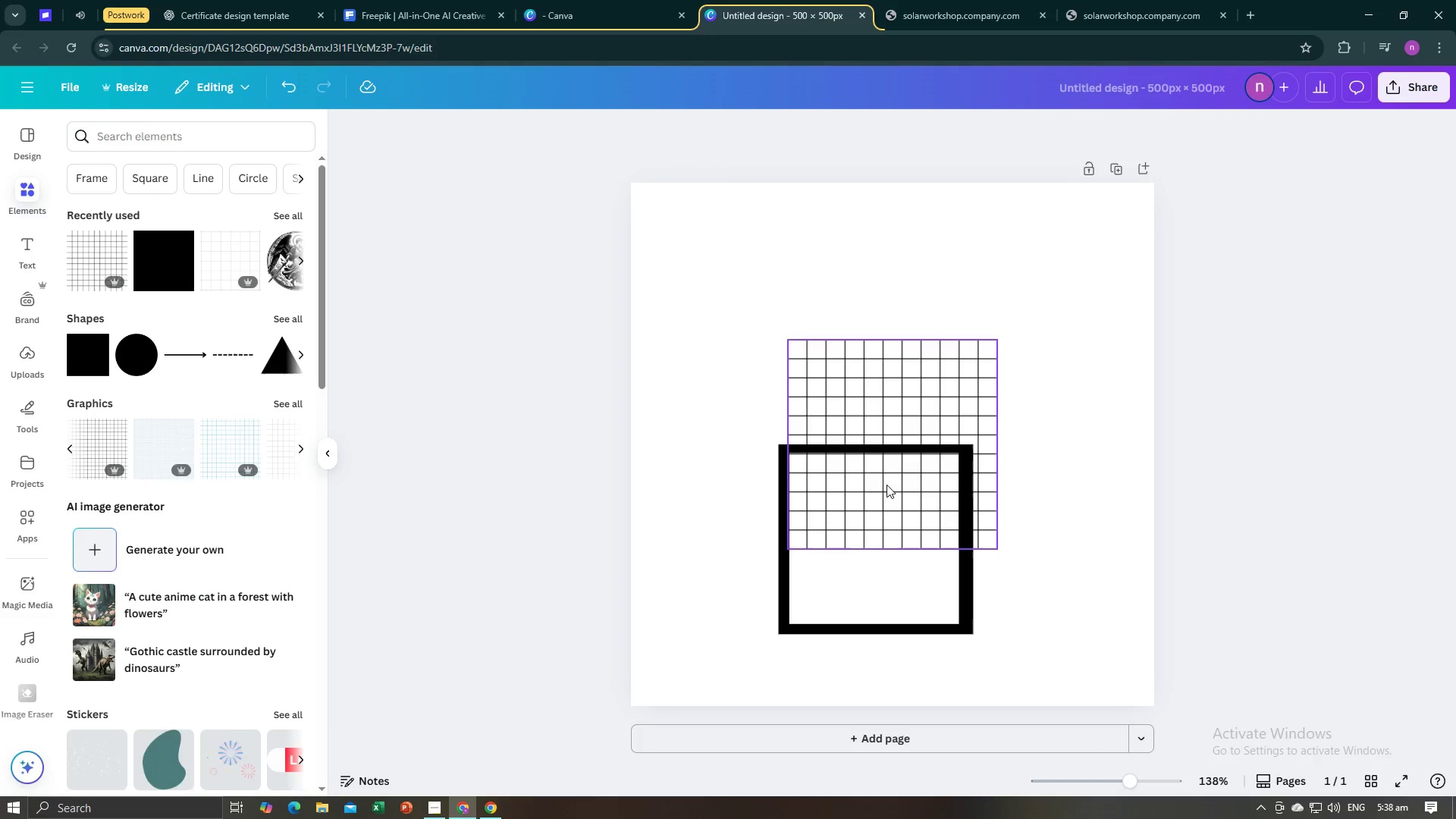 
left_click_drag(start_coordinate=[886, 479], to_coordinate=[886, 595])
 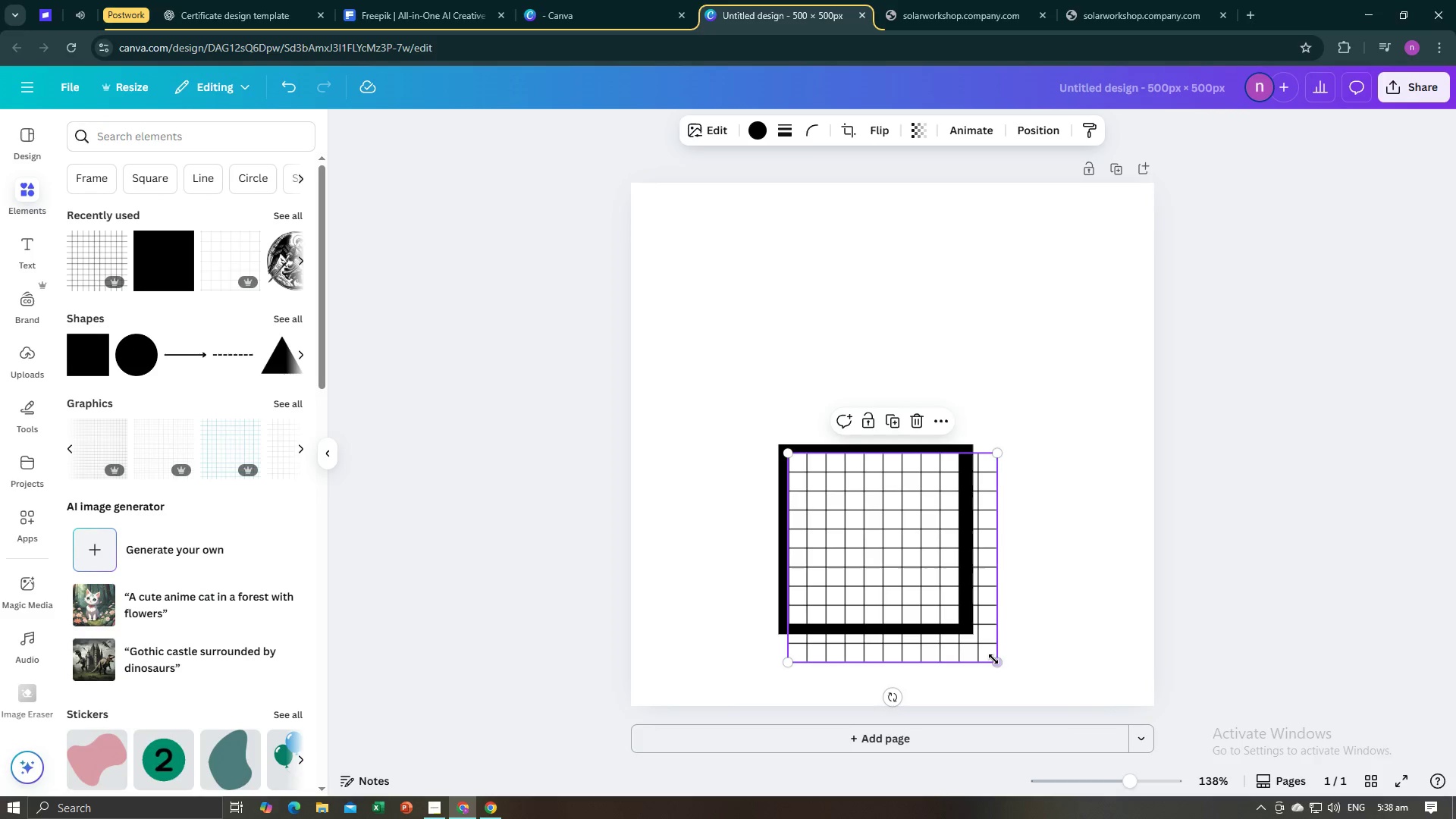 
left_click_drag(start_coordinate=[994, 659], to_coordinate=[954, 627])
 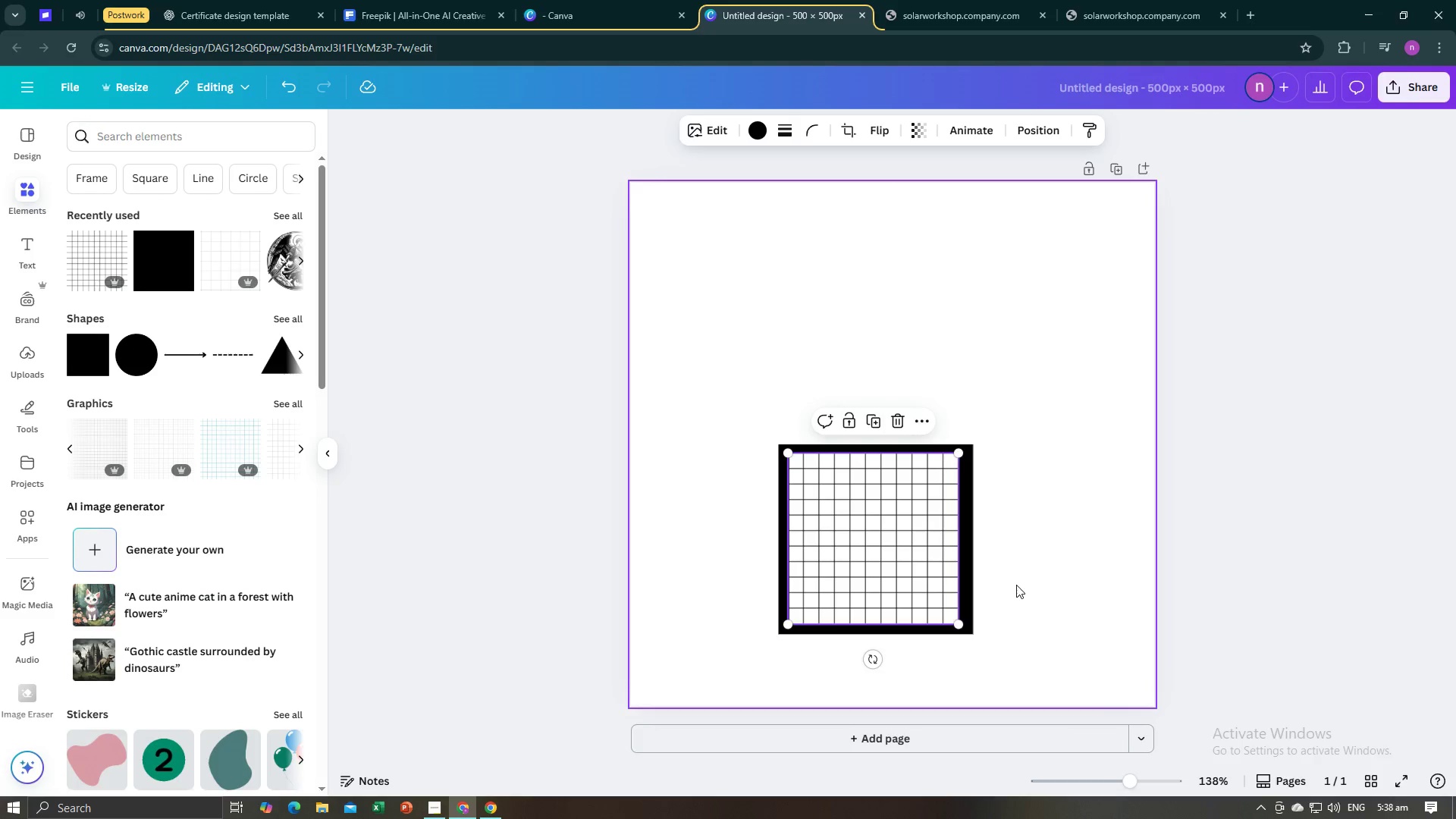 
left_click([1016, 585])
 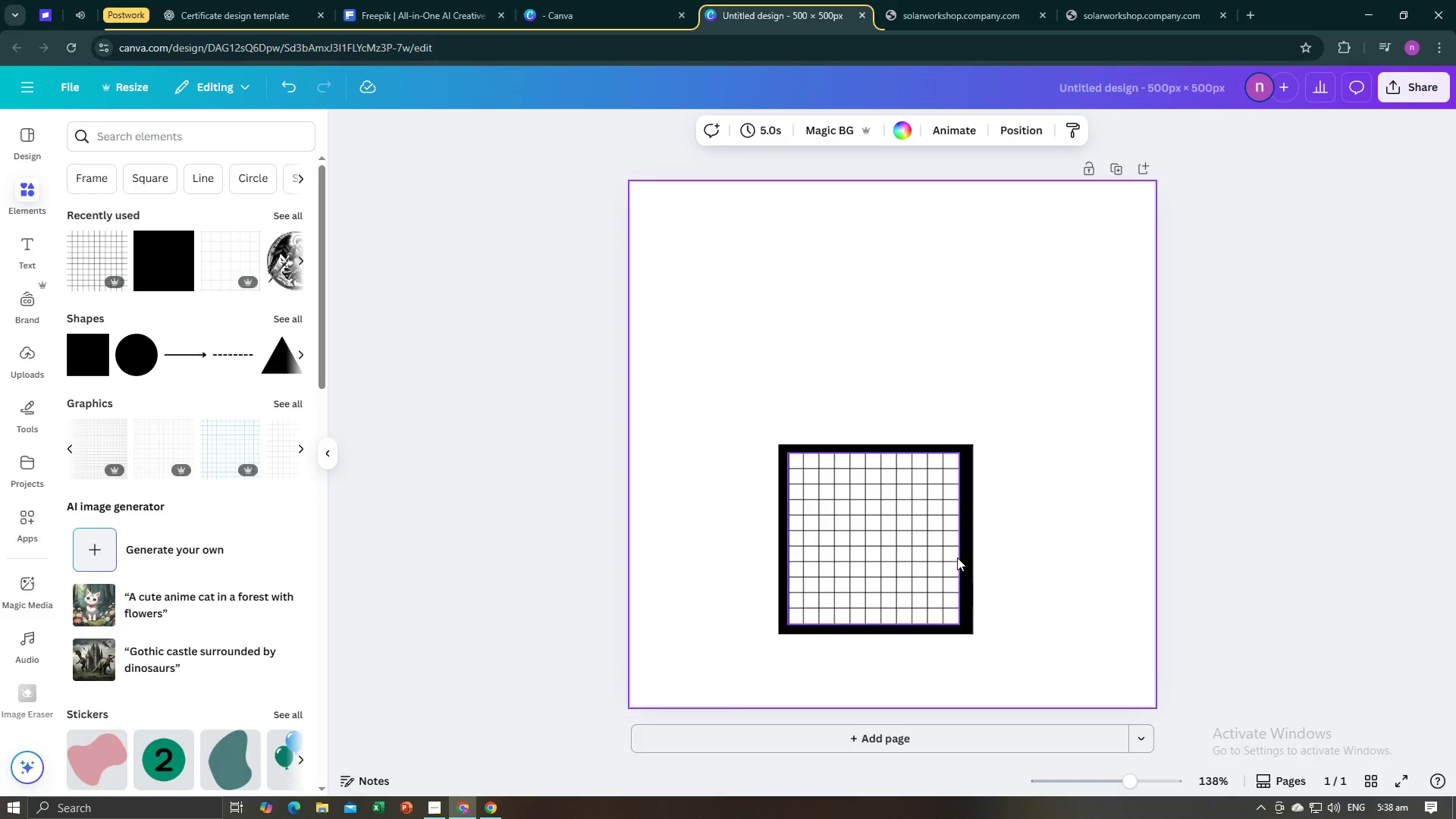 
left_click([967, 556])
 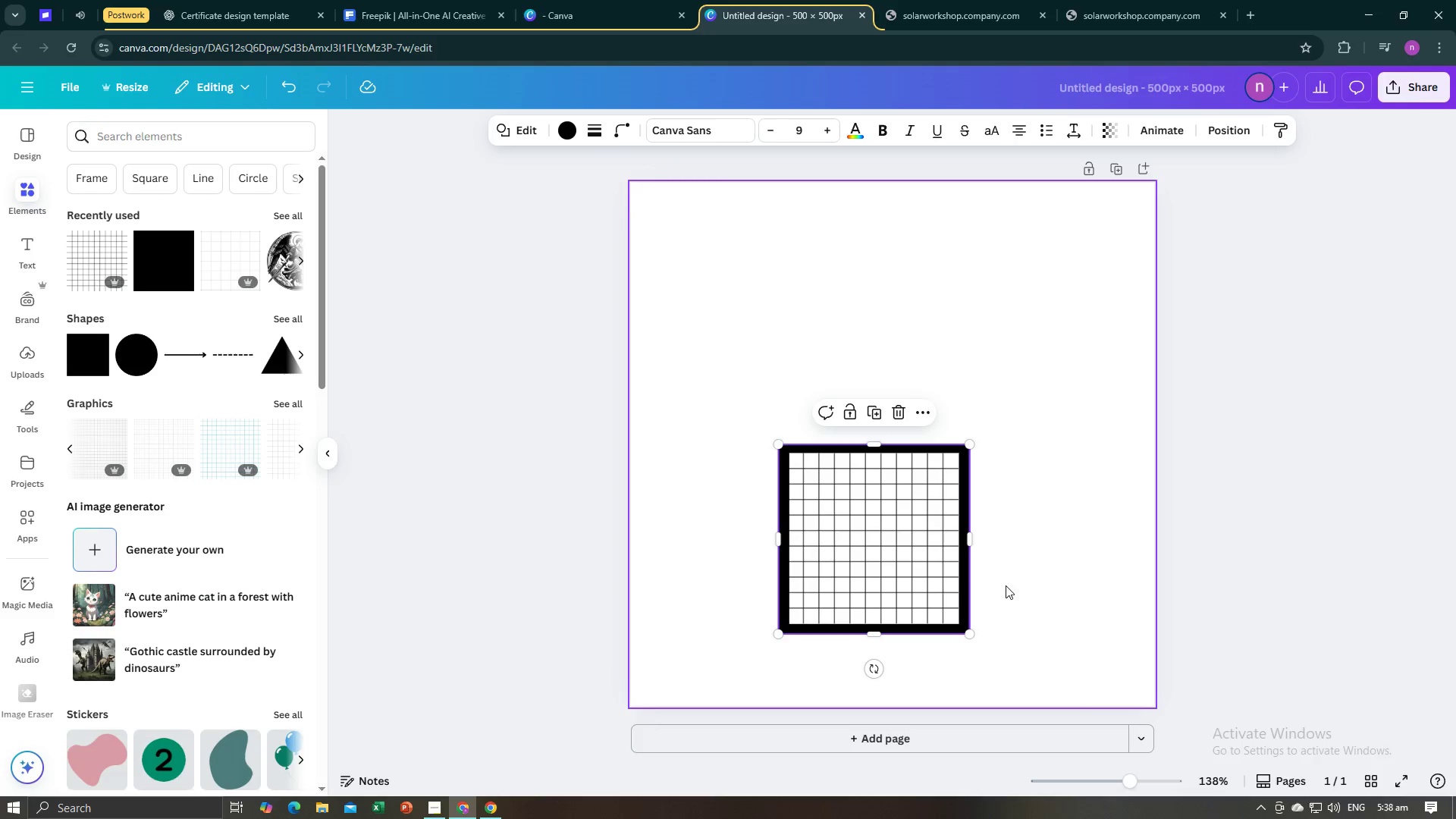 
wait(6.04)
 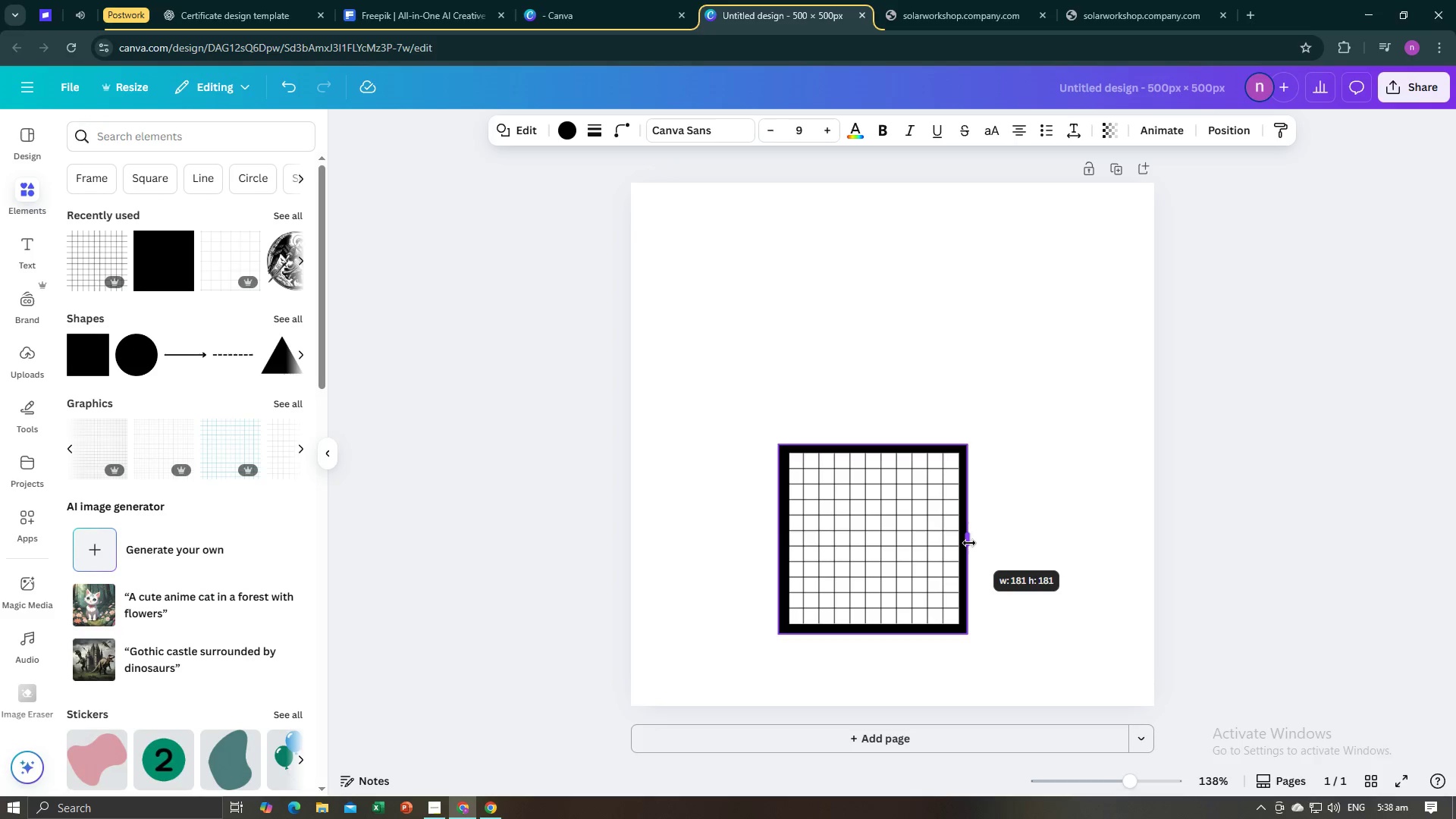 
left_click([934, 628])
 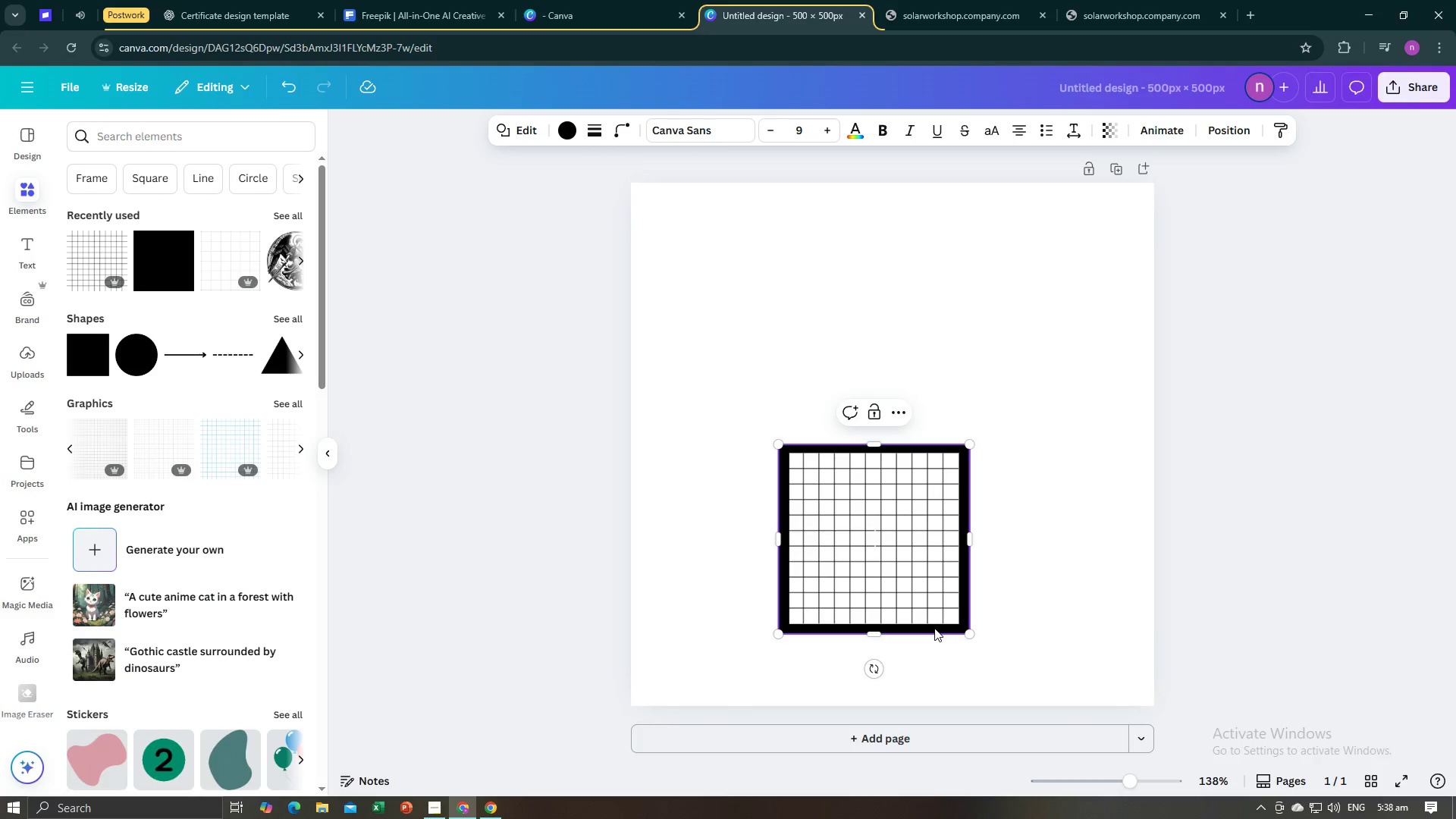 
double_click([934, 628])
 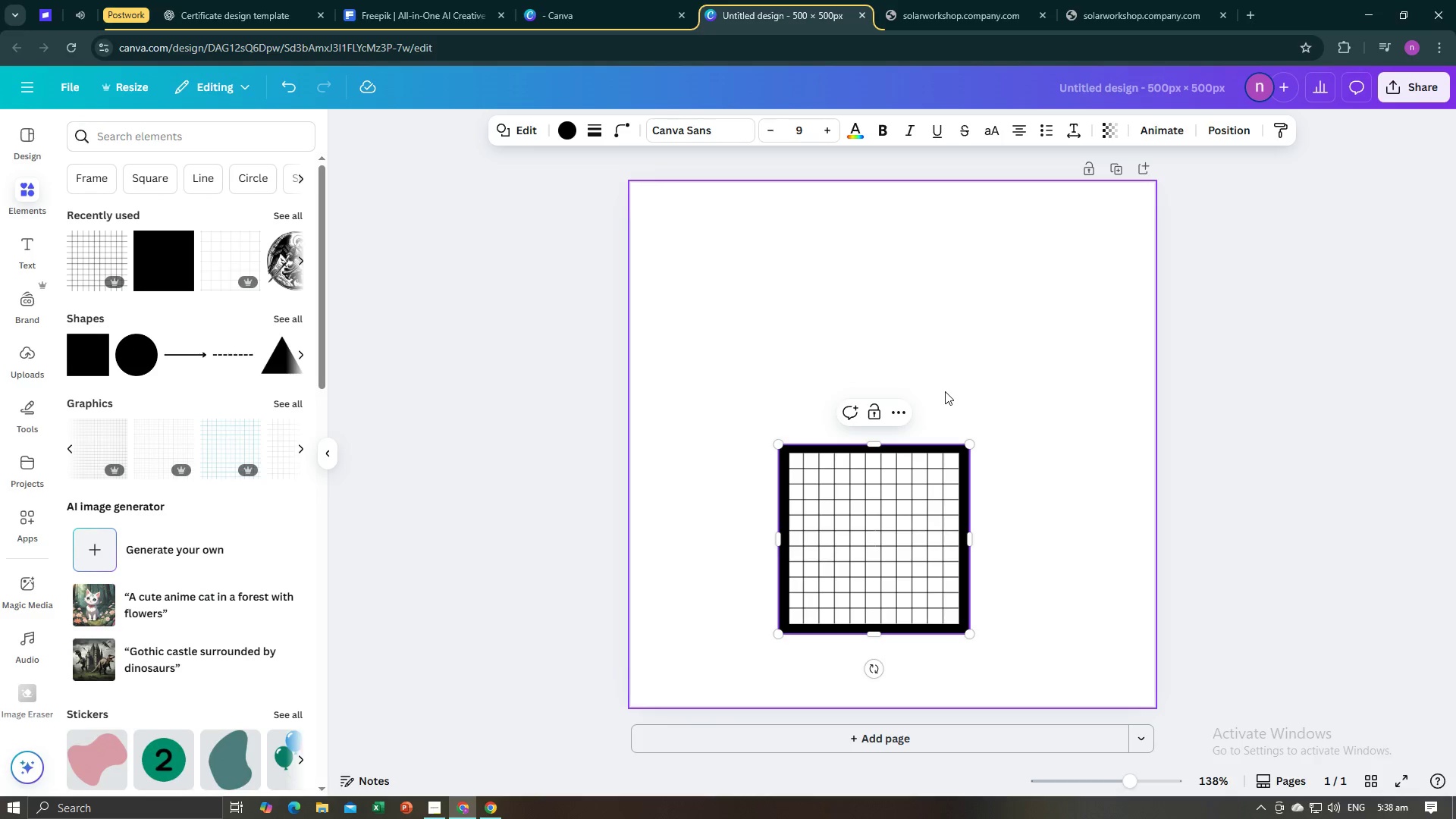 
wait(13.76)
 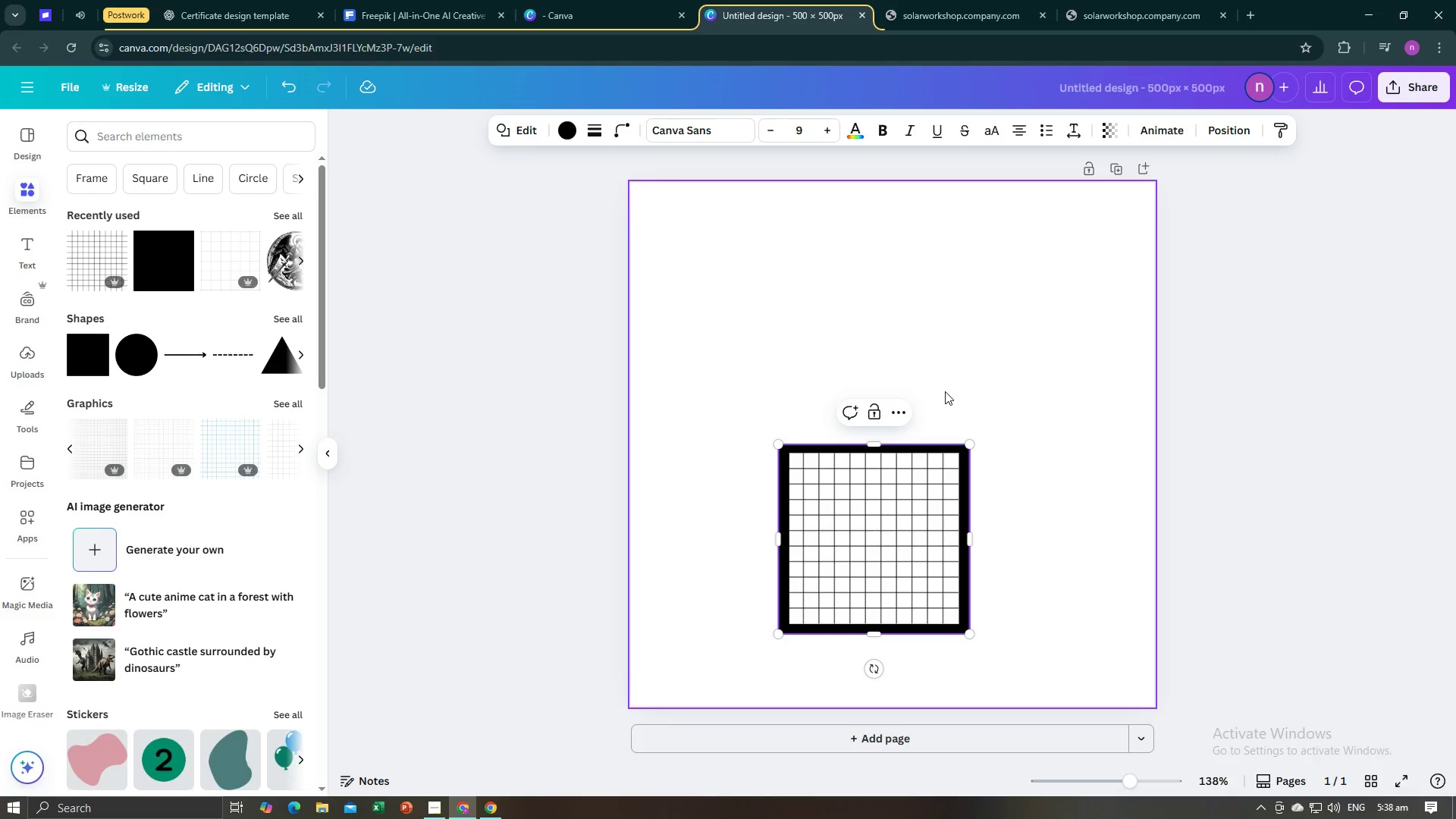 
right_click([955, 626])
 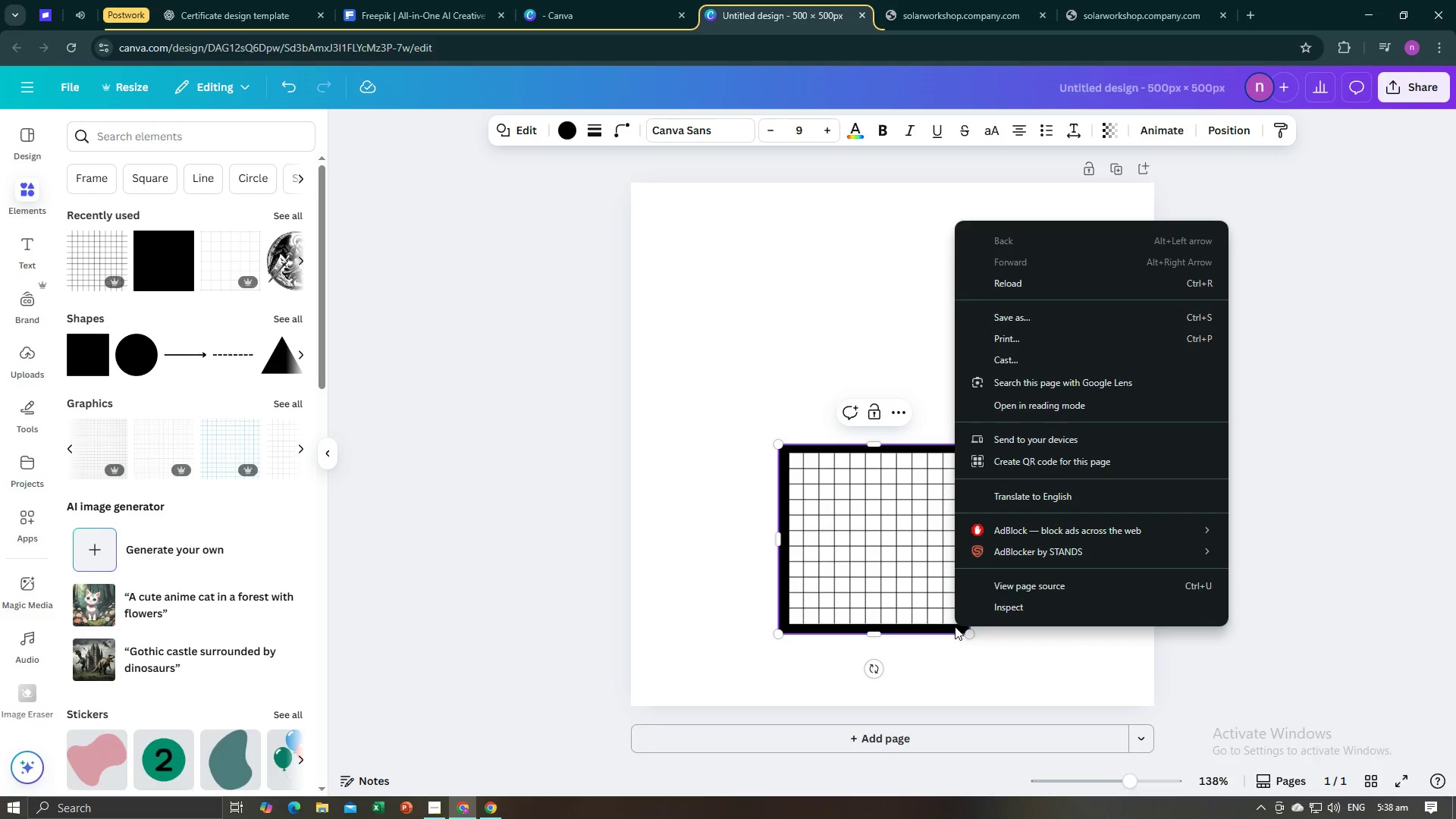 
right_click([955, 626])
 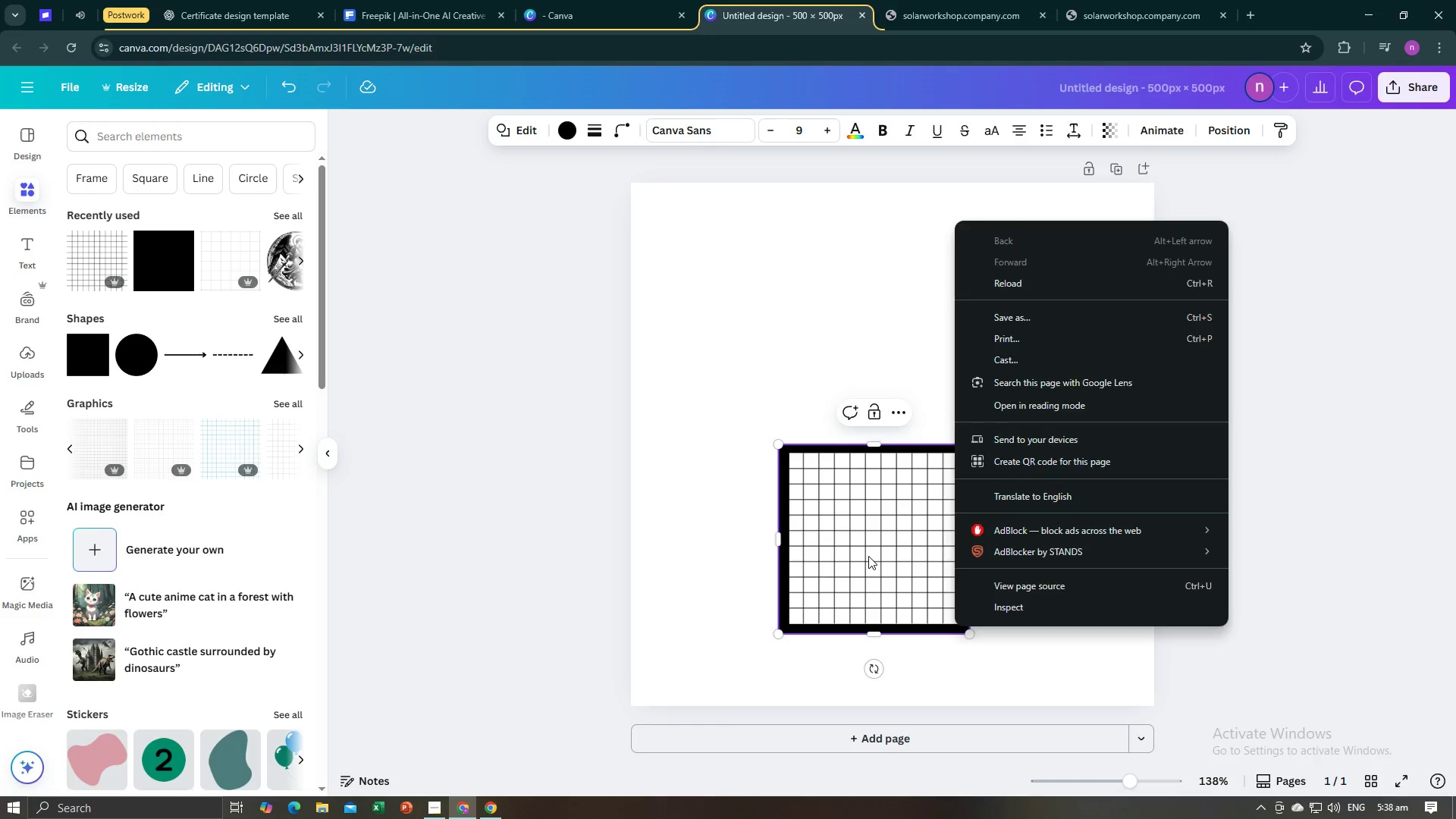 
left_click([868, 555])
 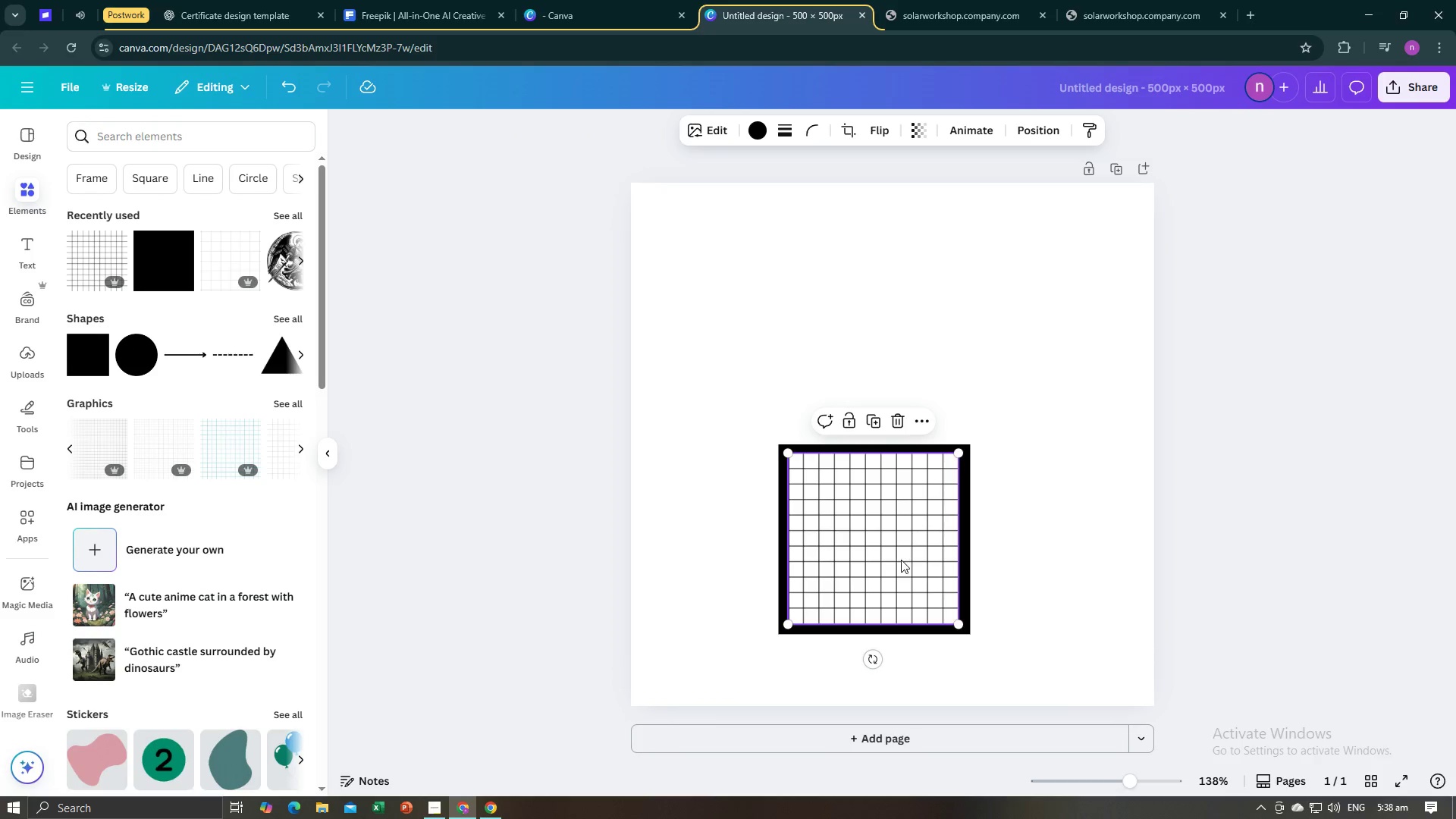 
left_click_drag(start_coordinate=[901, 560], to_coordinate=[920, 361])
 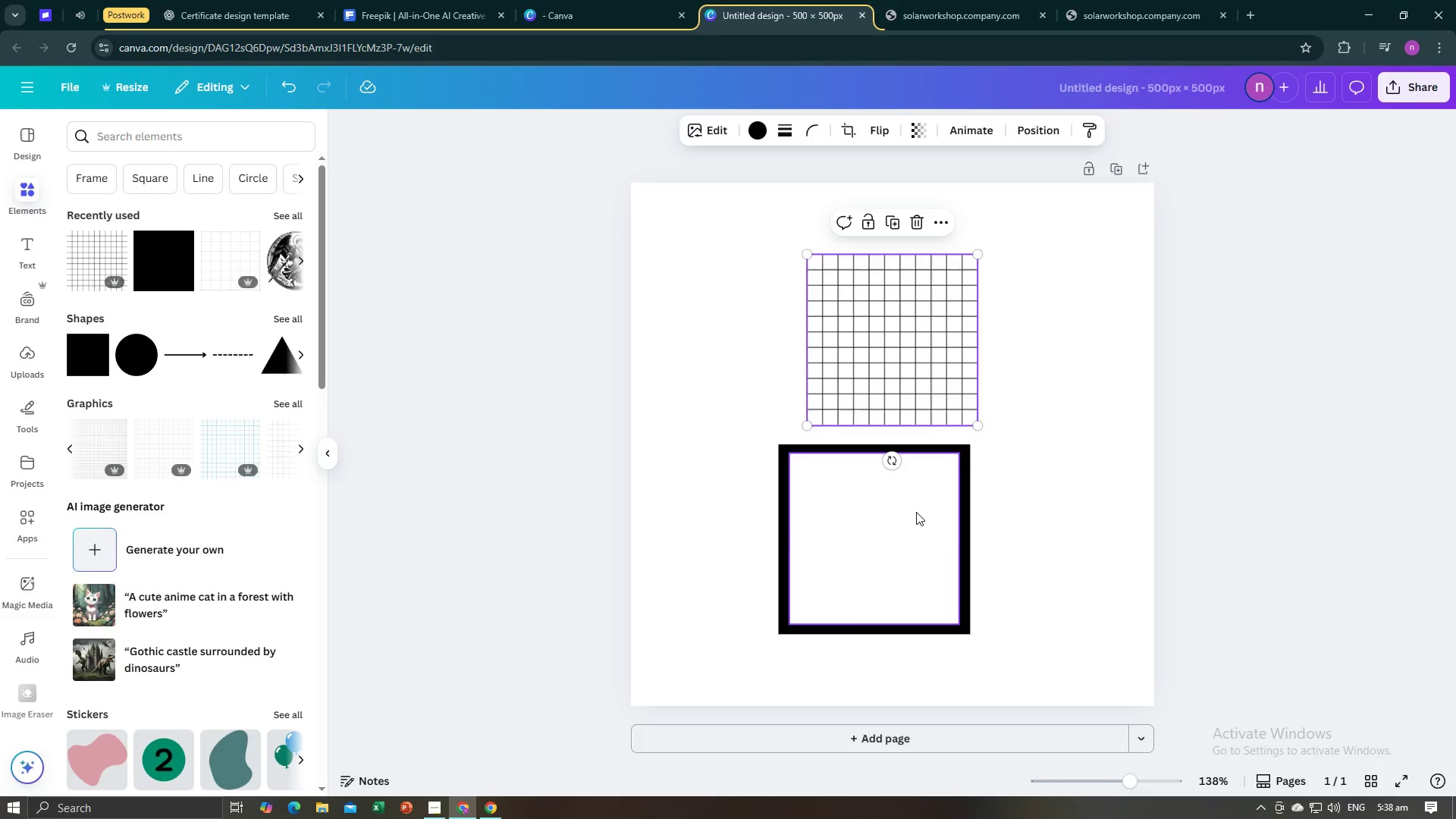 
left_click([916, 512])
 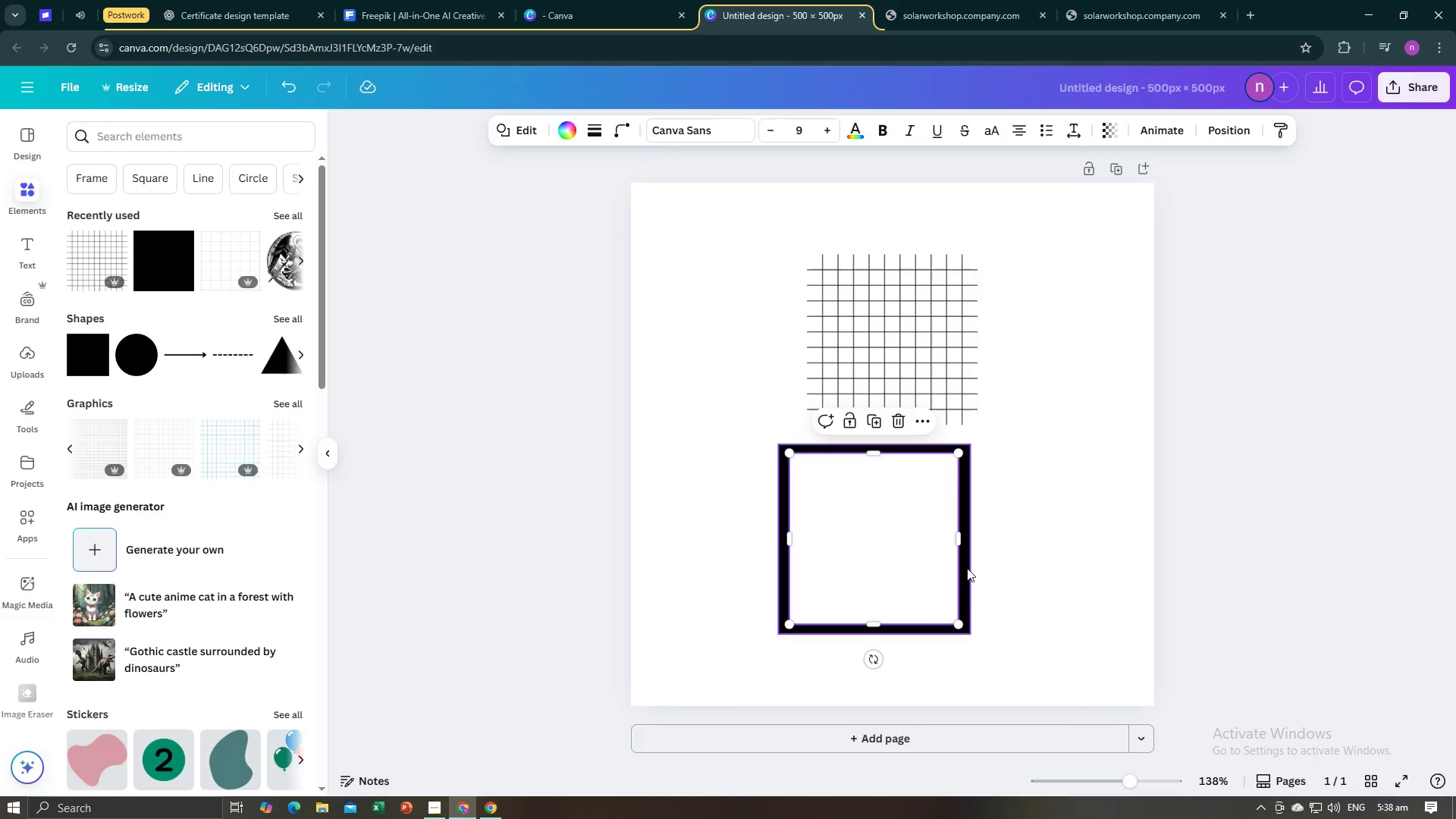 
left_click([967, 568])
 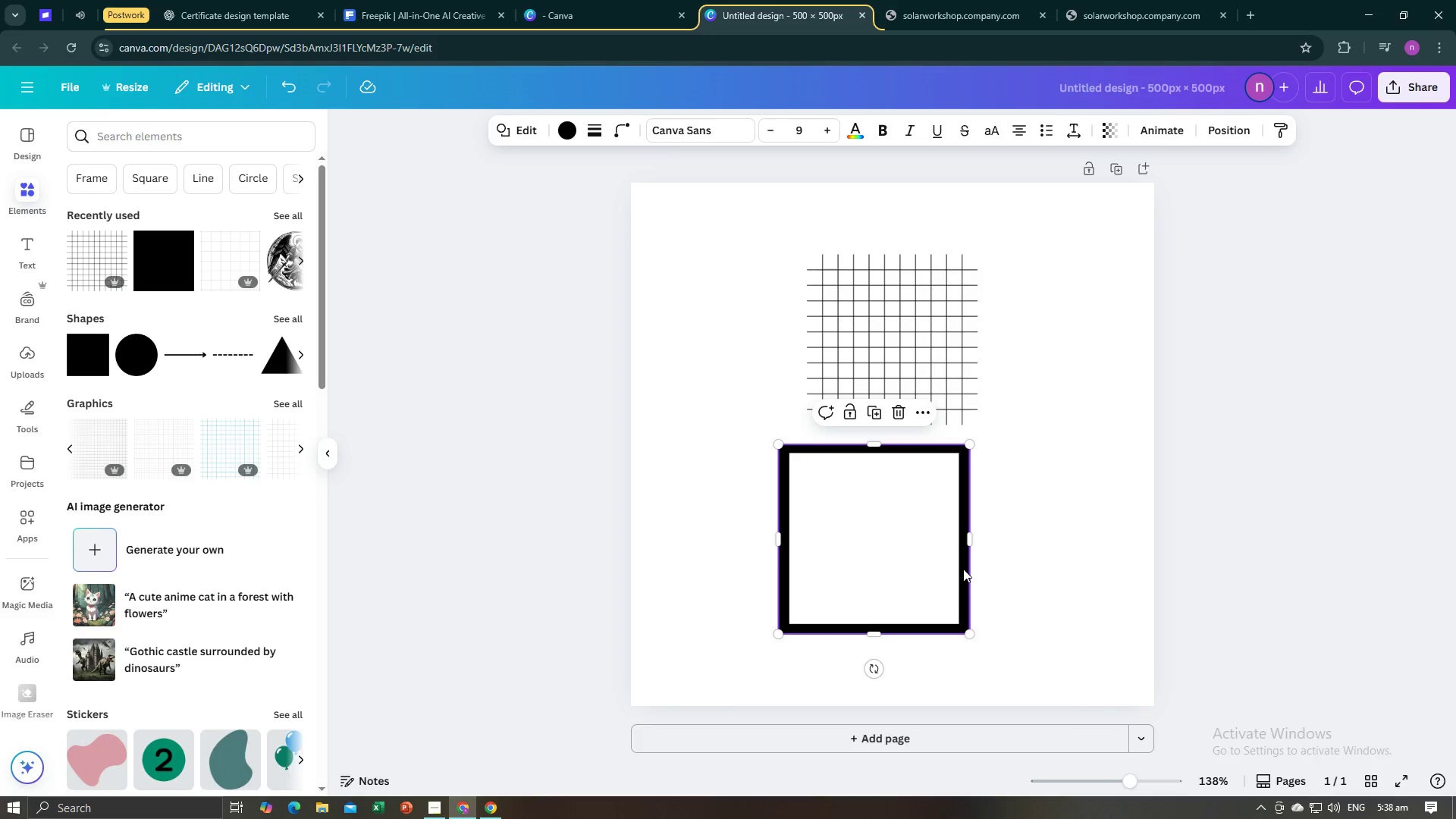 
right_click([963, 569])
 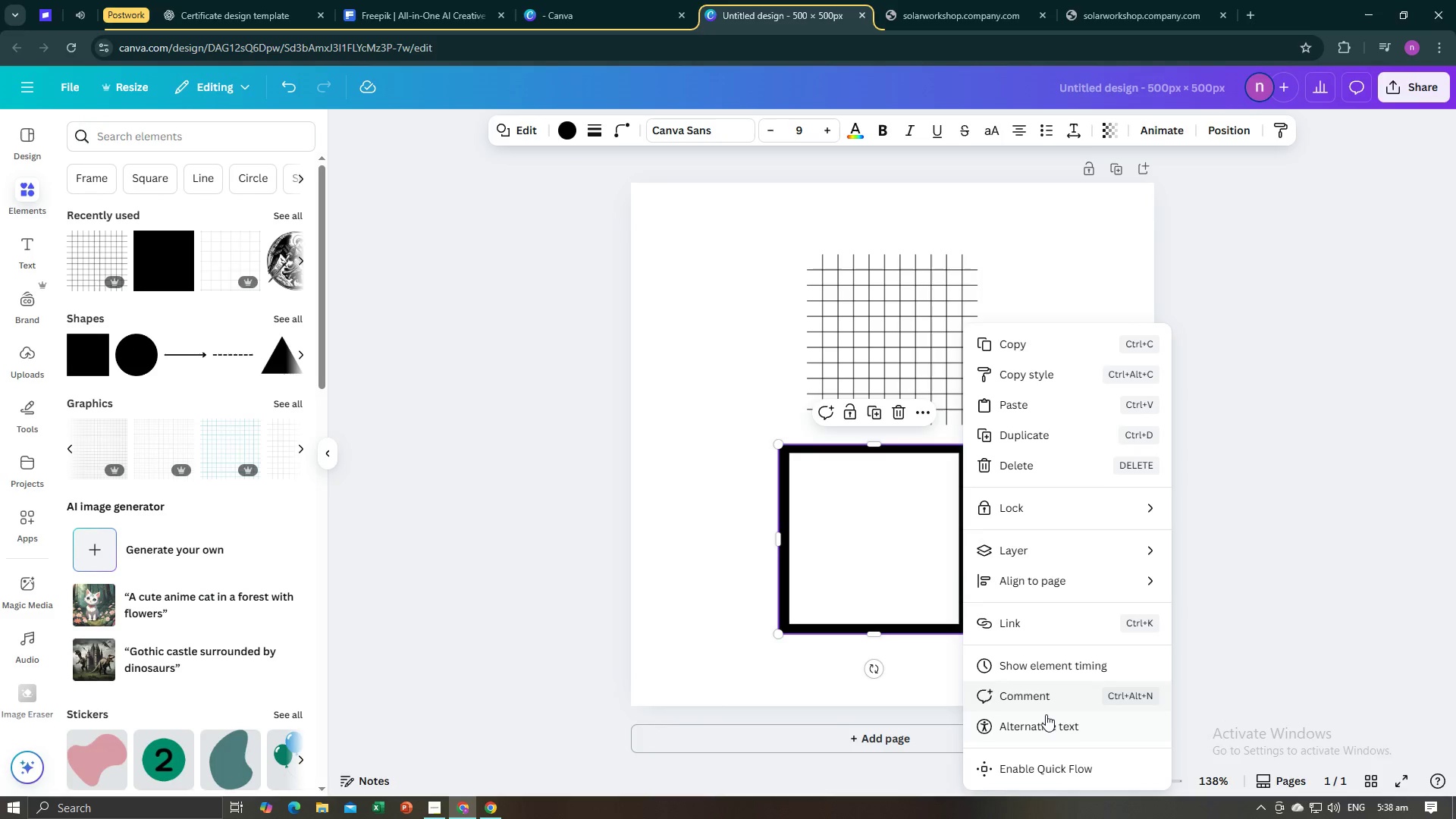 
wait(7.32)
 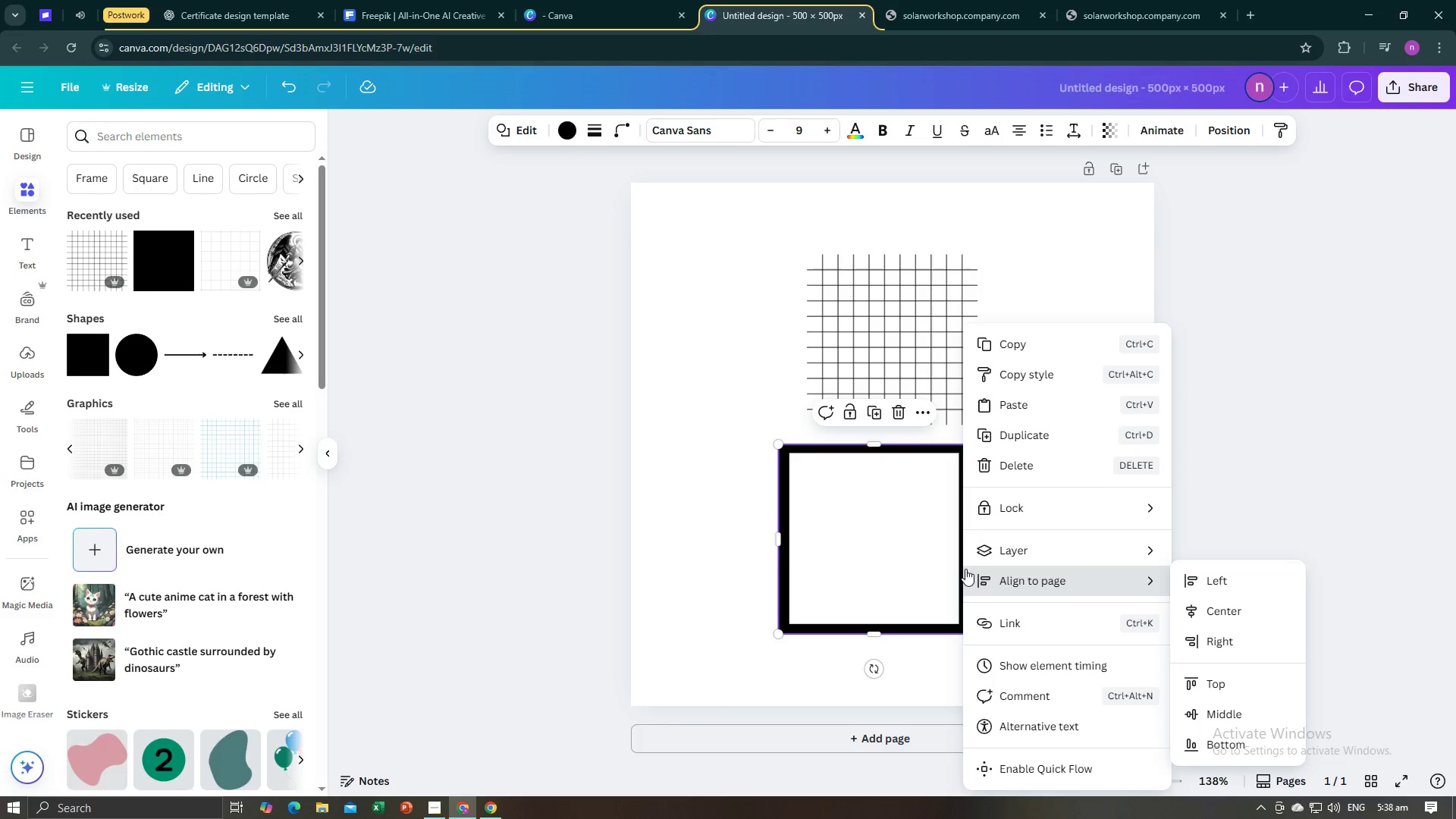 
left_click([1226, 570])
 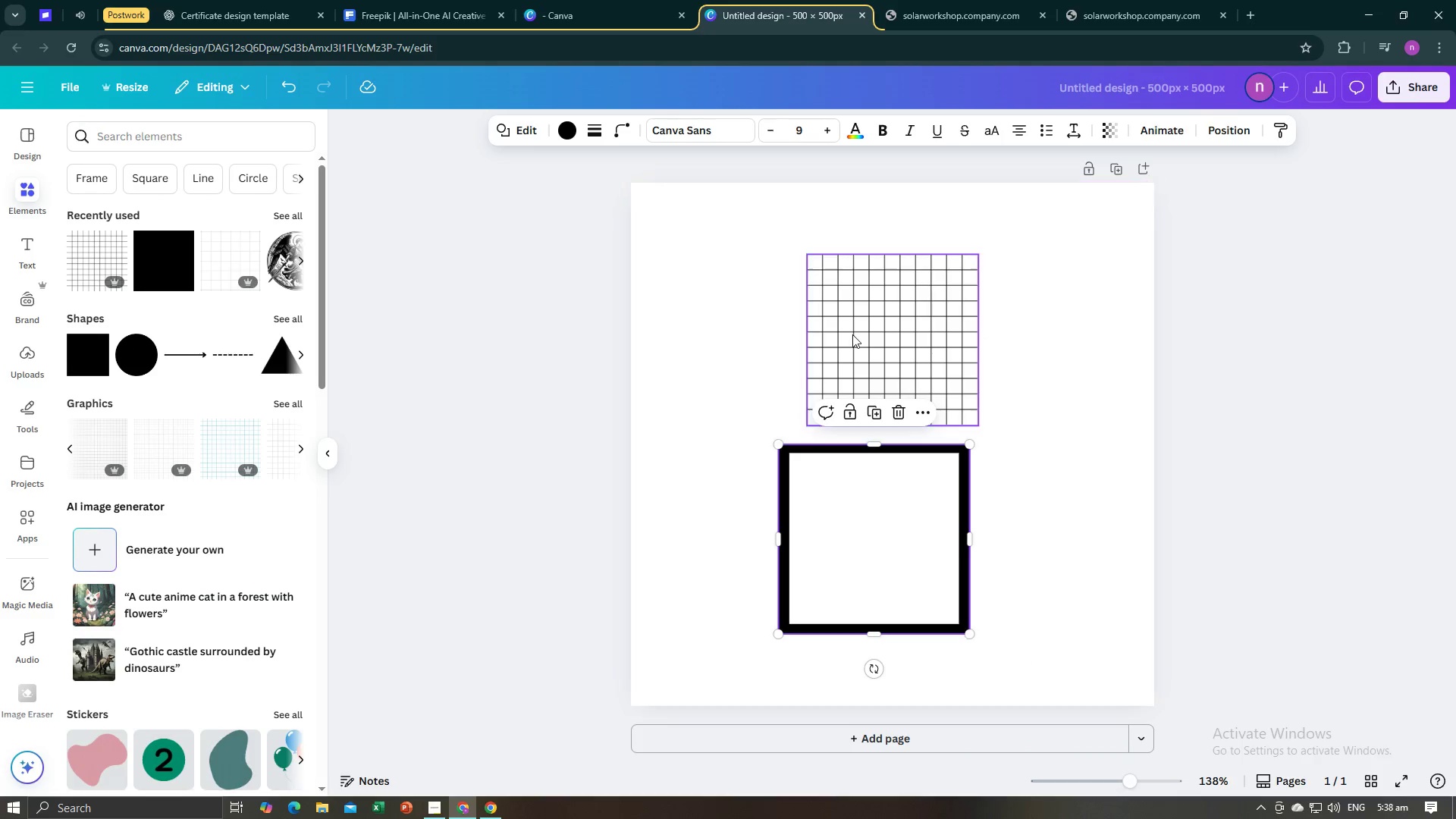 
left_click([852, 334])
 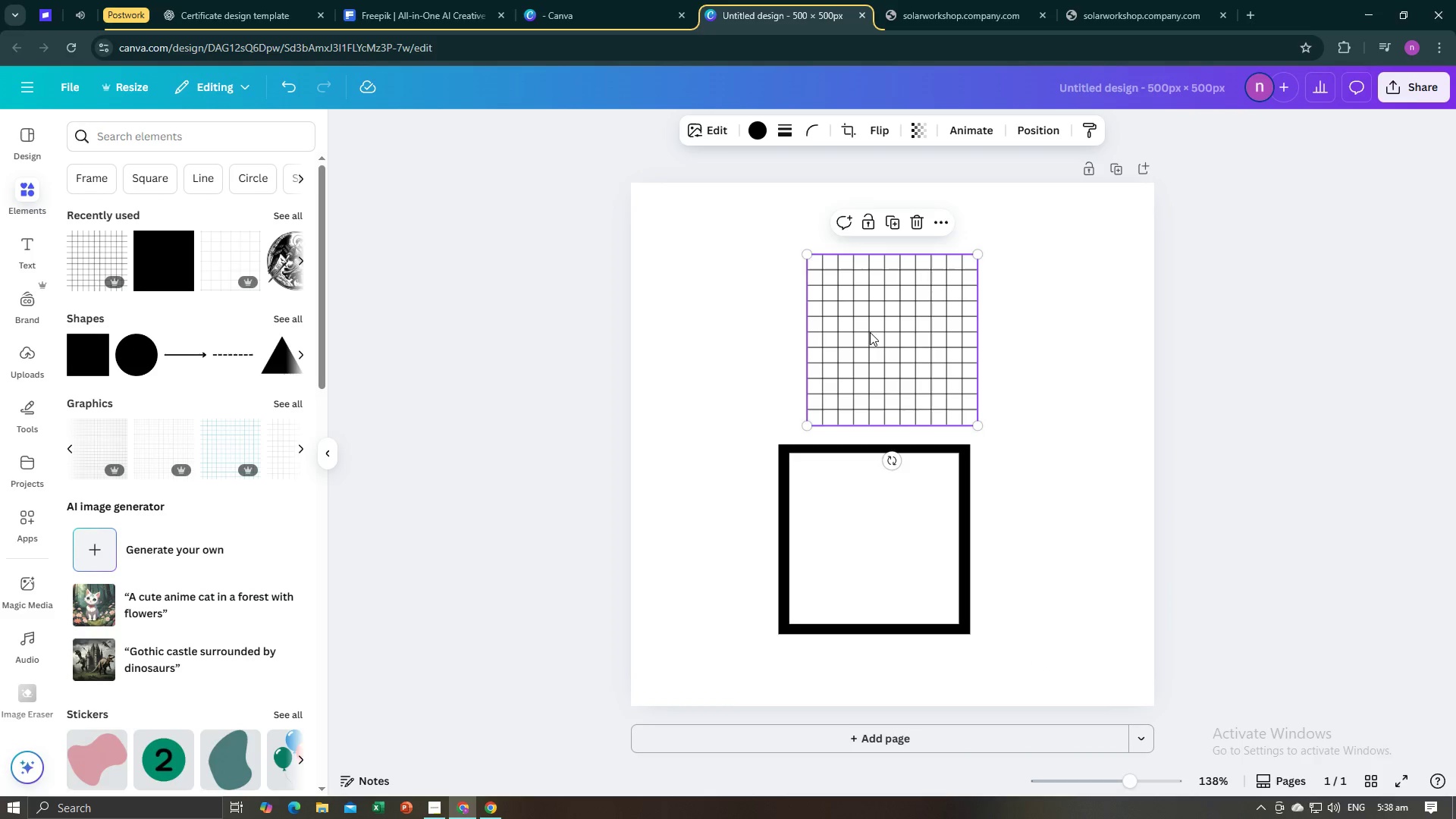 
left_click_drag(start_coordinate=[878, 334], to_coordinate=[862, 531])
 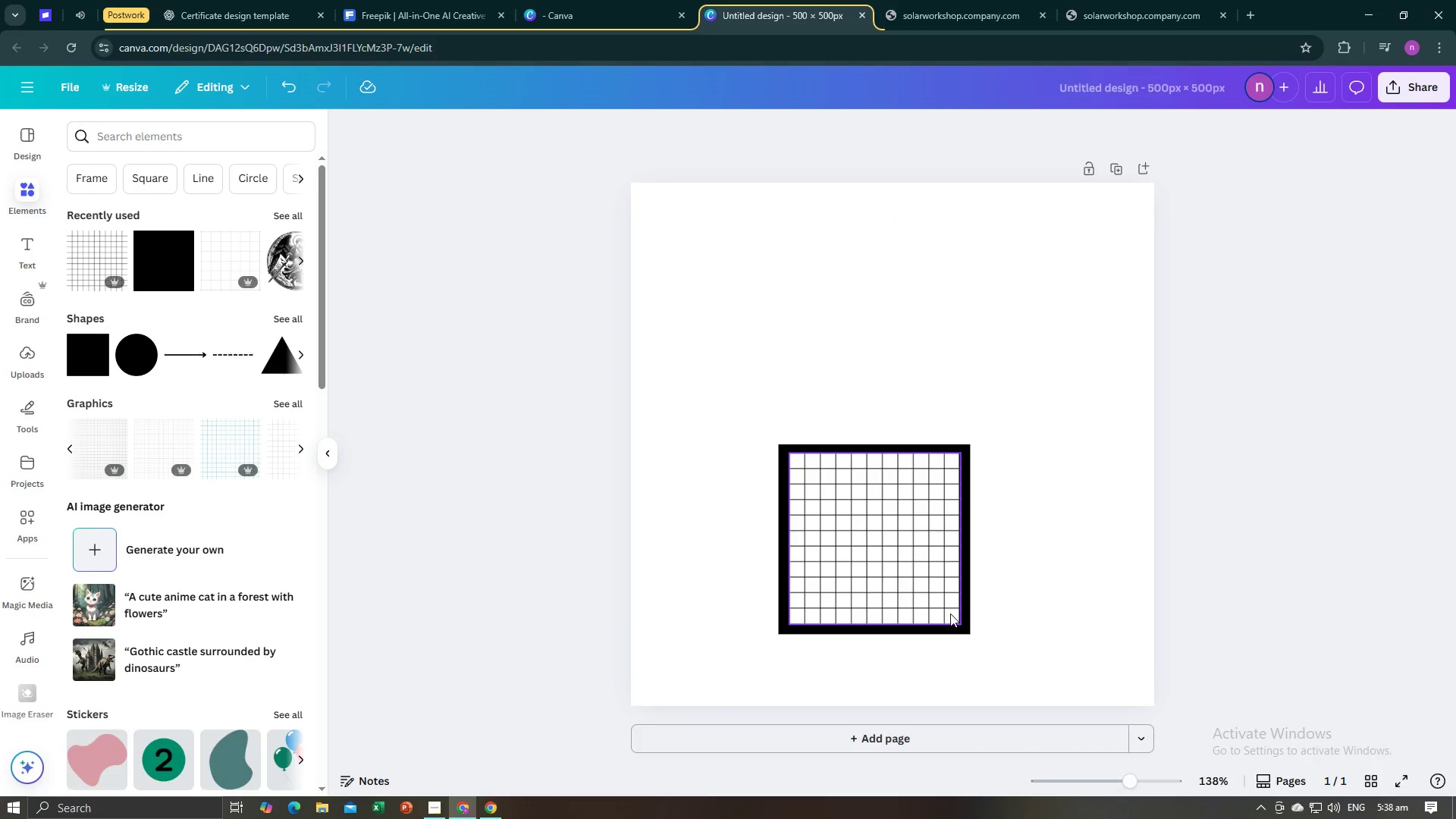 
key(Control+A)
 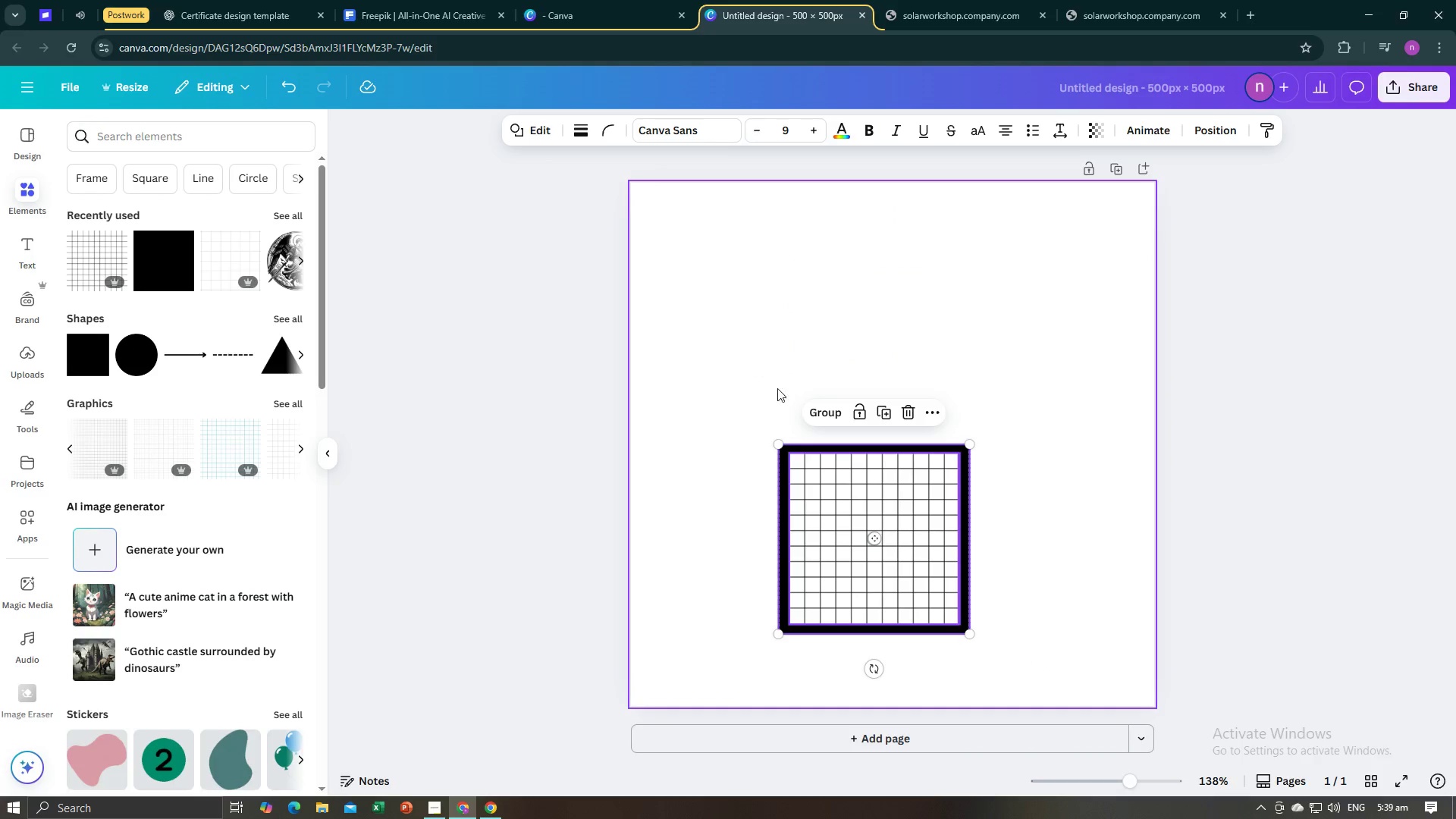 
left_click([812, 410])
 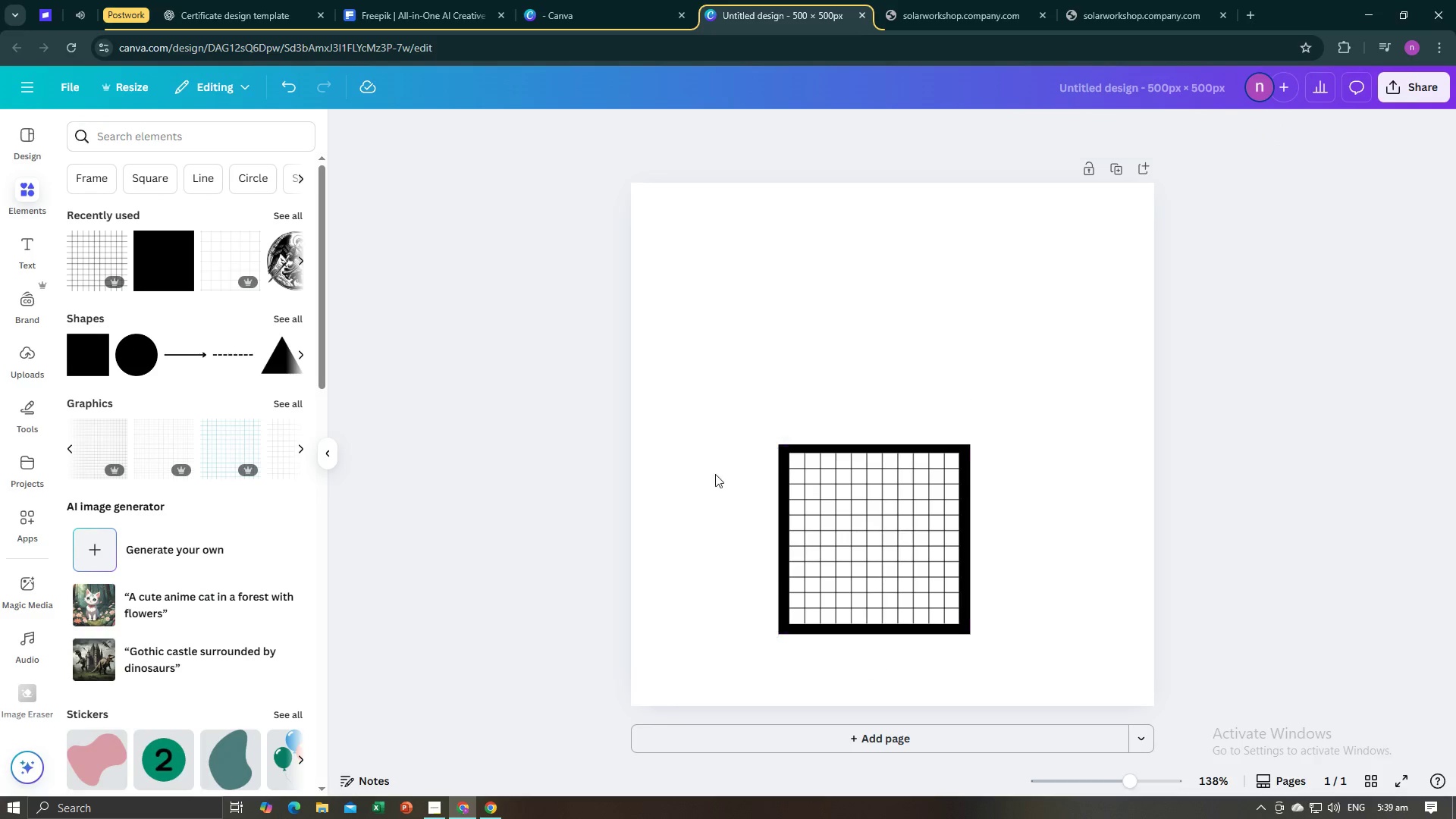 
double_click([871, 516])
 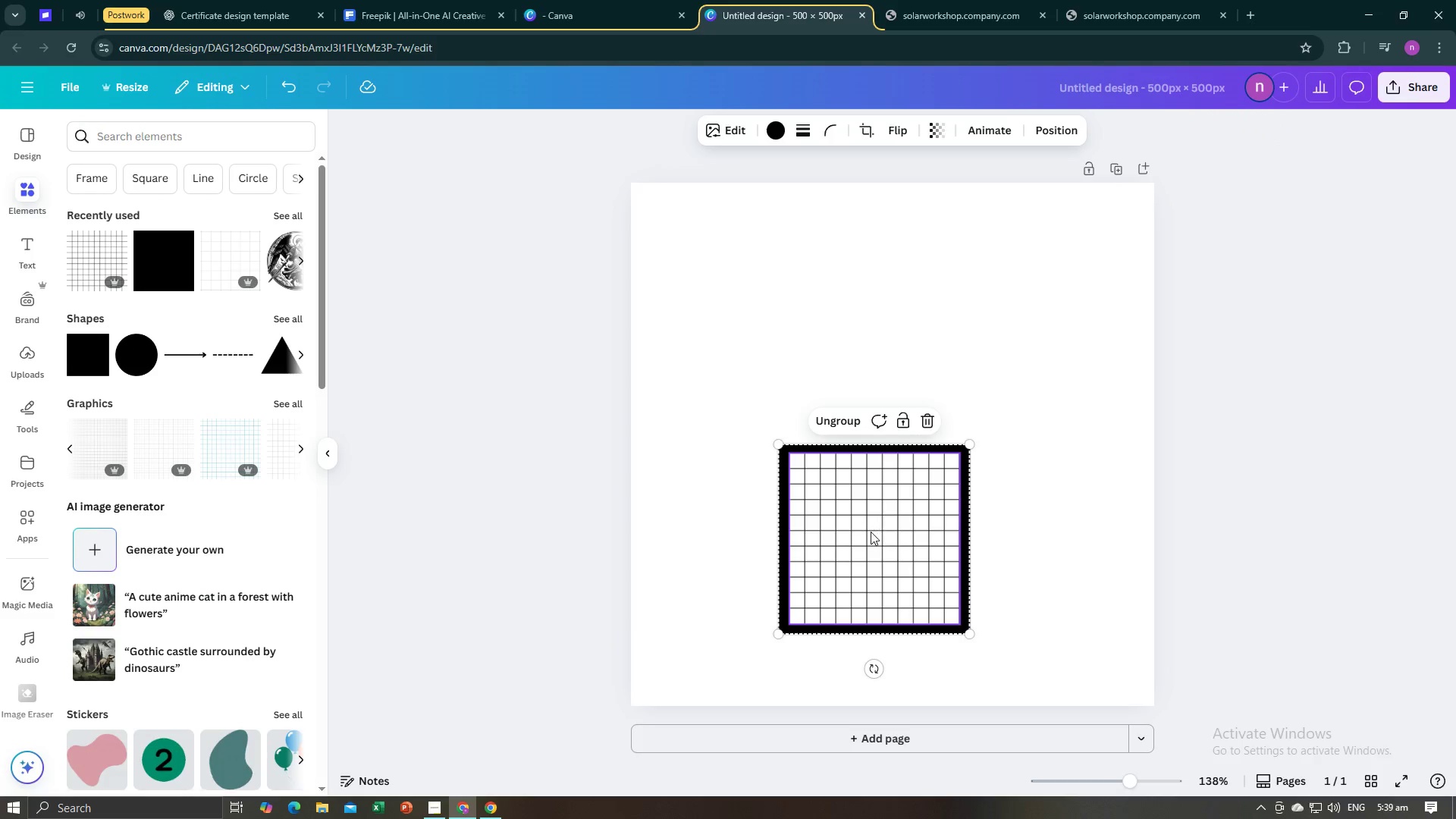 
left_click_drag(start_coordinate=[871, 532], to_coordinate=[878, 433])
 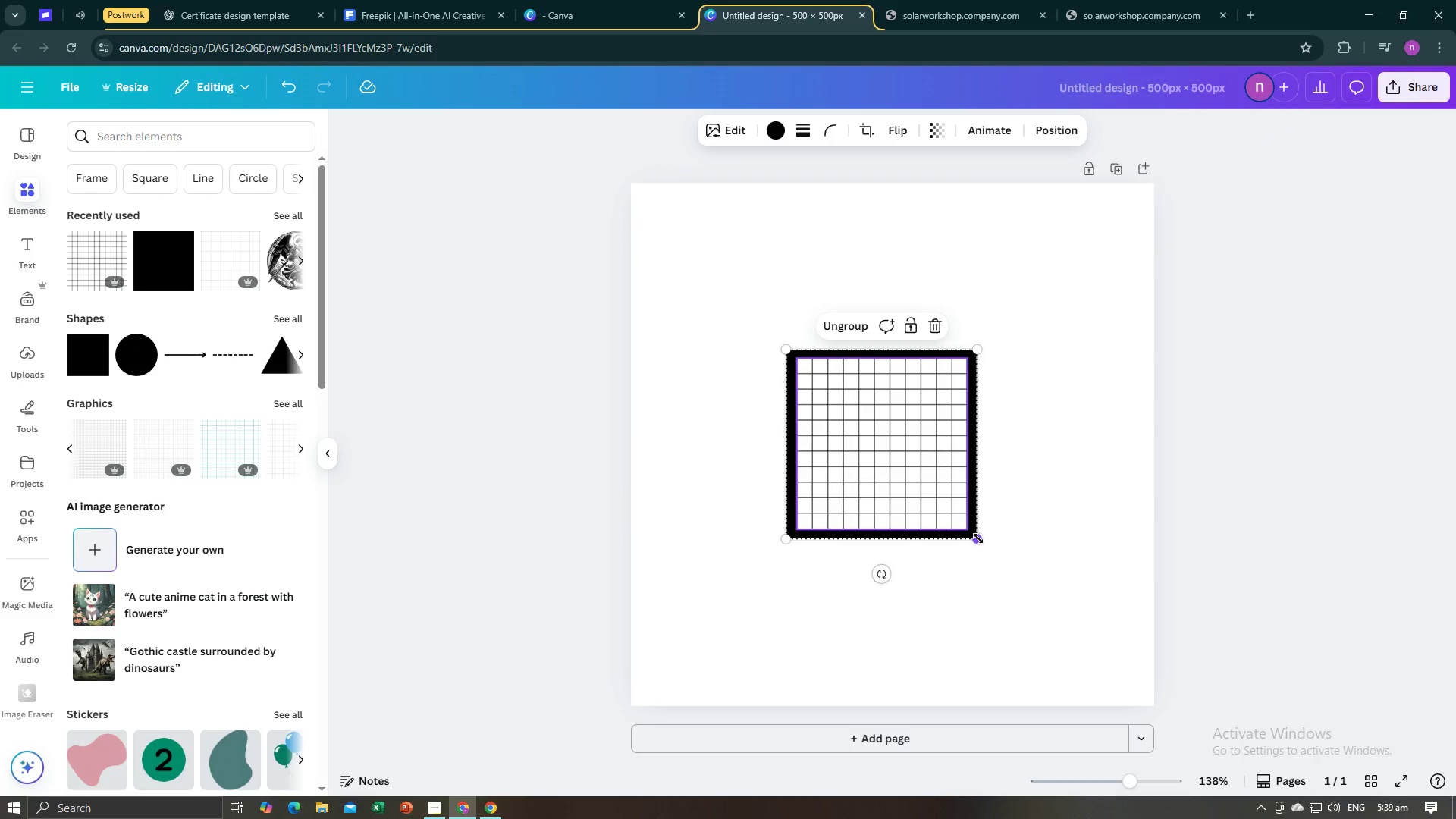 
left_click_drag(start_coordinate=[978, 538], to_coordinate=[1038, 611])
 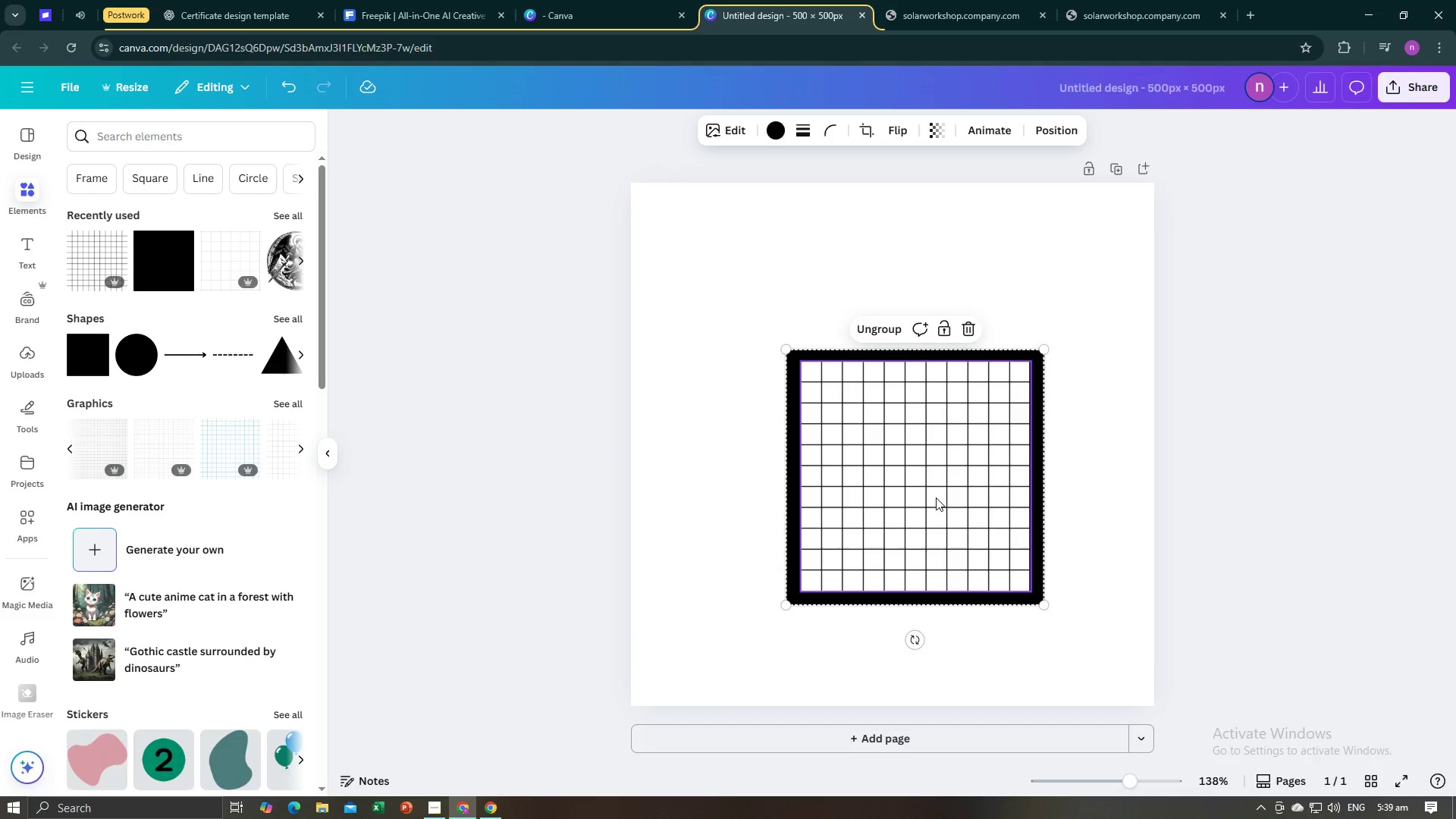 
left_click_drag(start_coordinate=[936, 497], to_coordinate=[778, 331])
 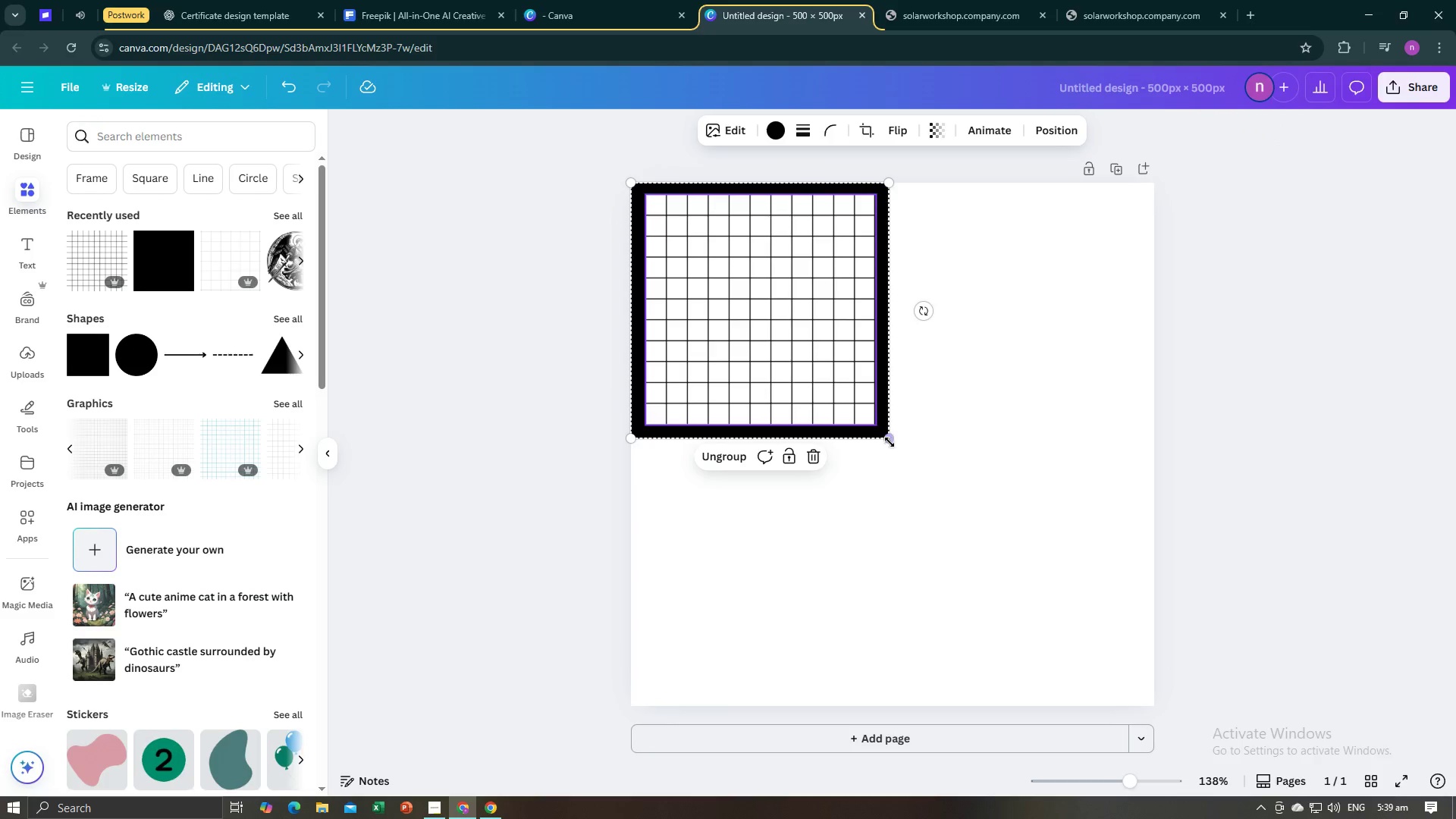 
left_click_drag(start_coordinate=[887, 439], to_coordinate=[1159, 697])
 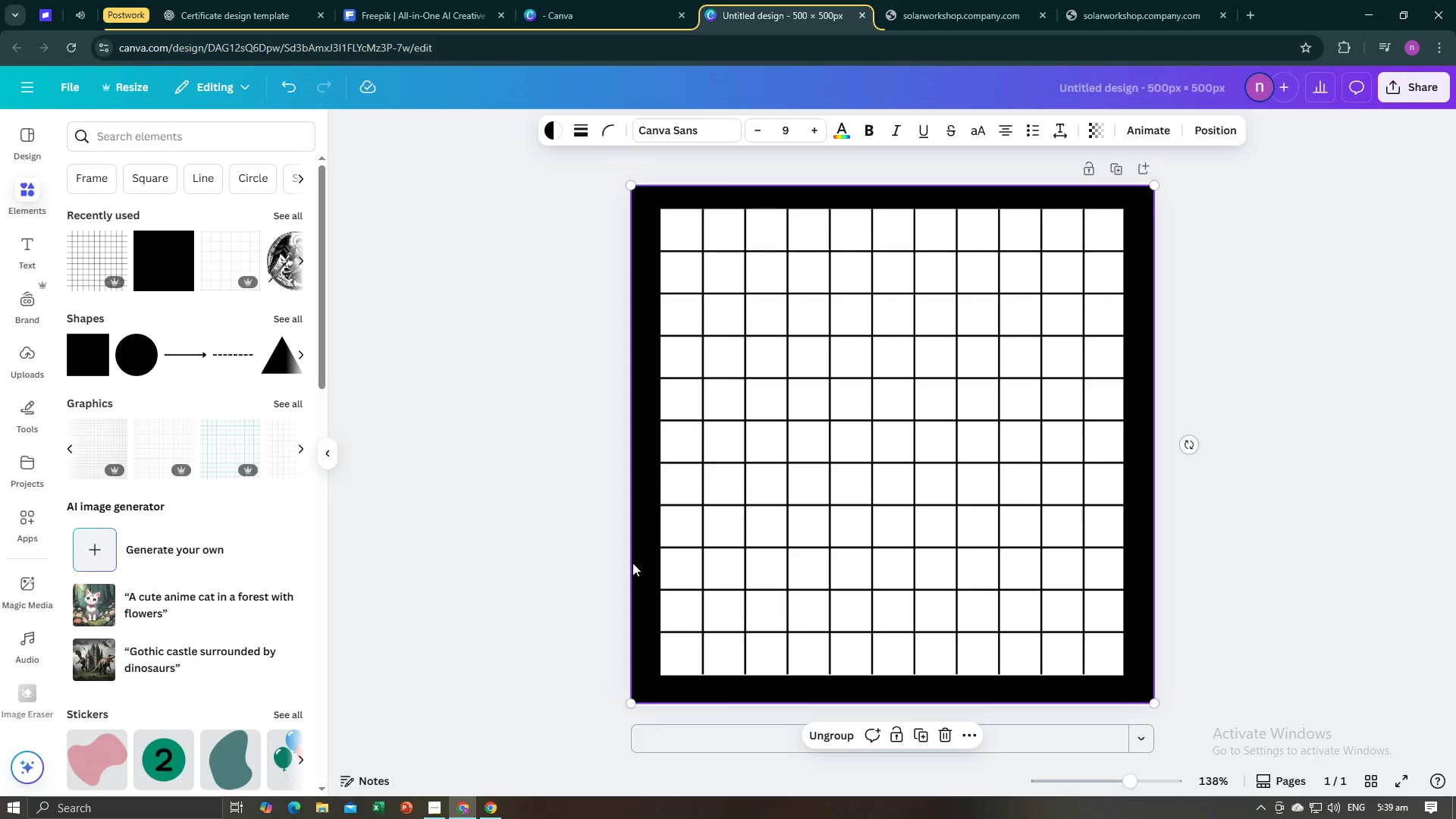 
wait(7.46)
 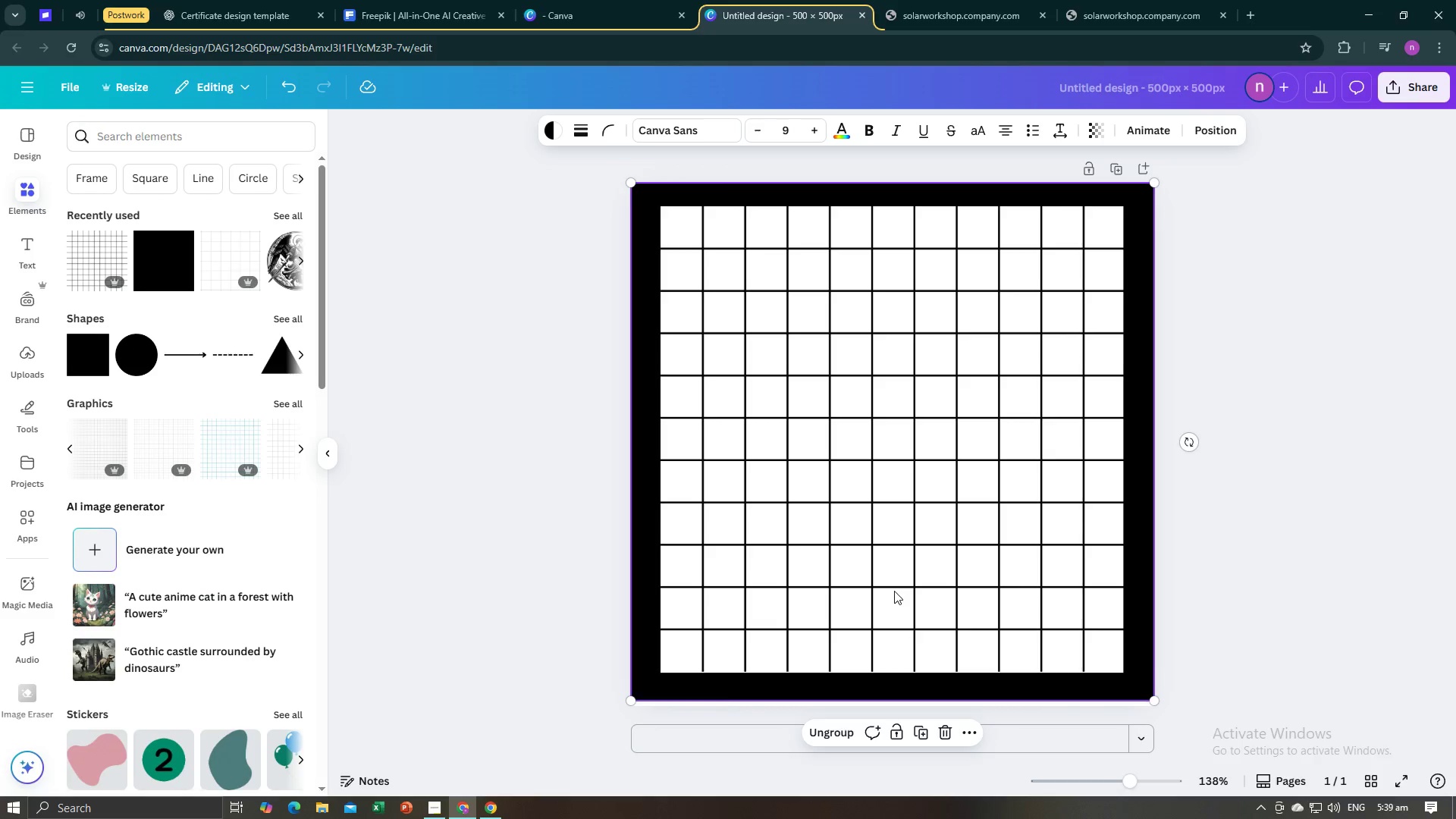 
scroll: coordinate [39, 621], scroll_direction: down, amount: 17.0
 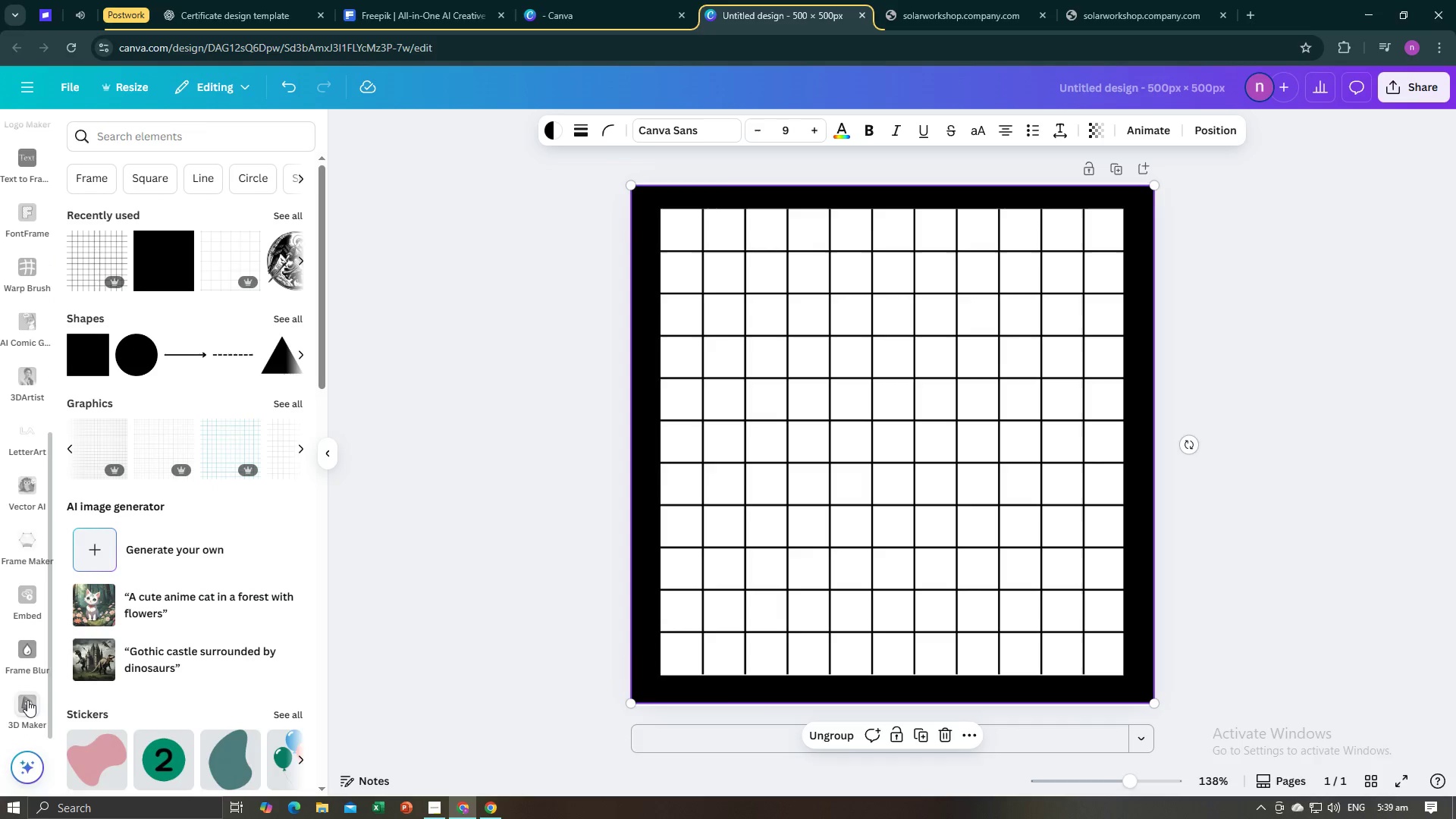 
left_click([27, 700])
 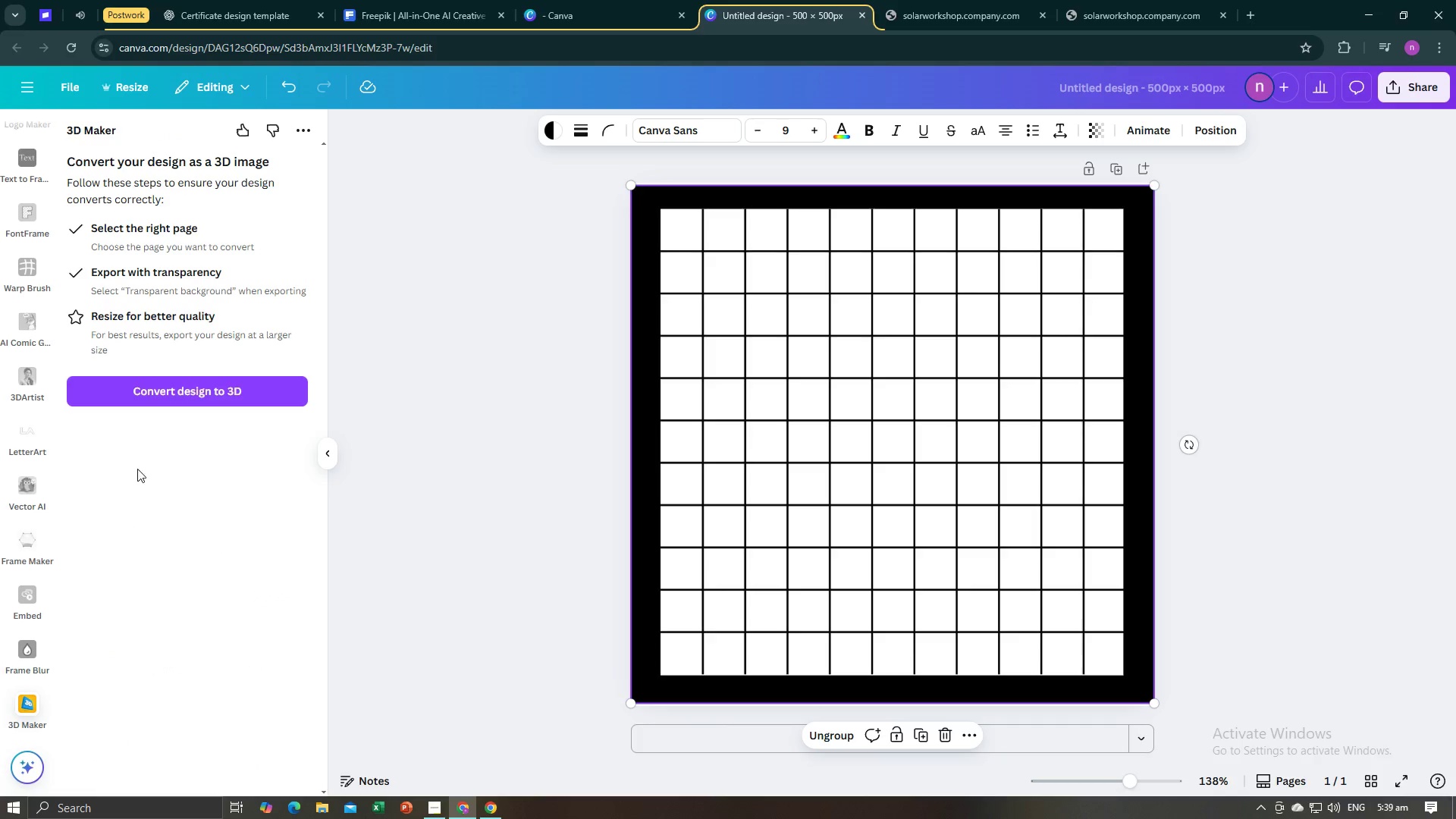 
left_click([176, 388])
 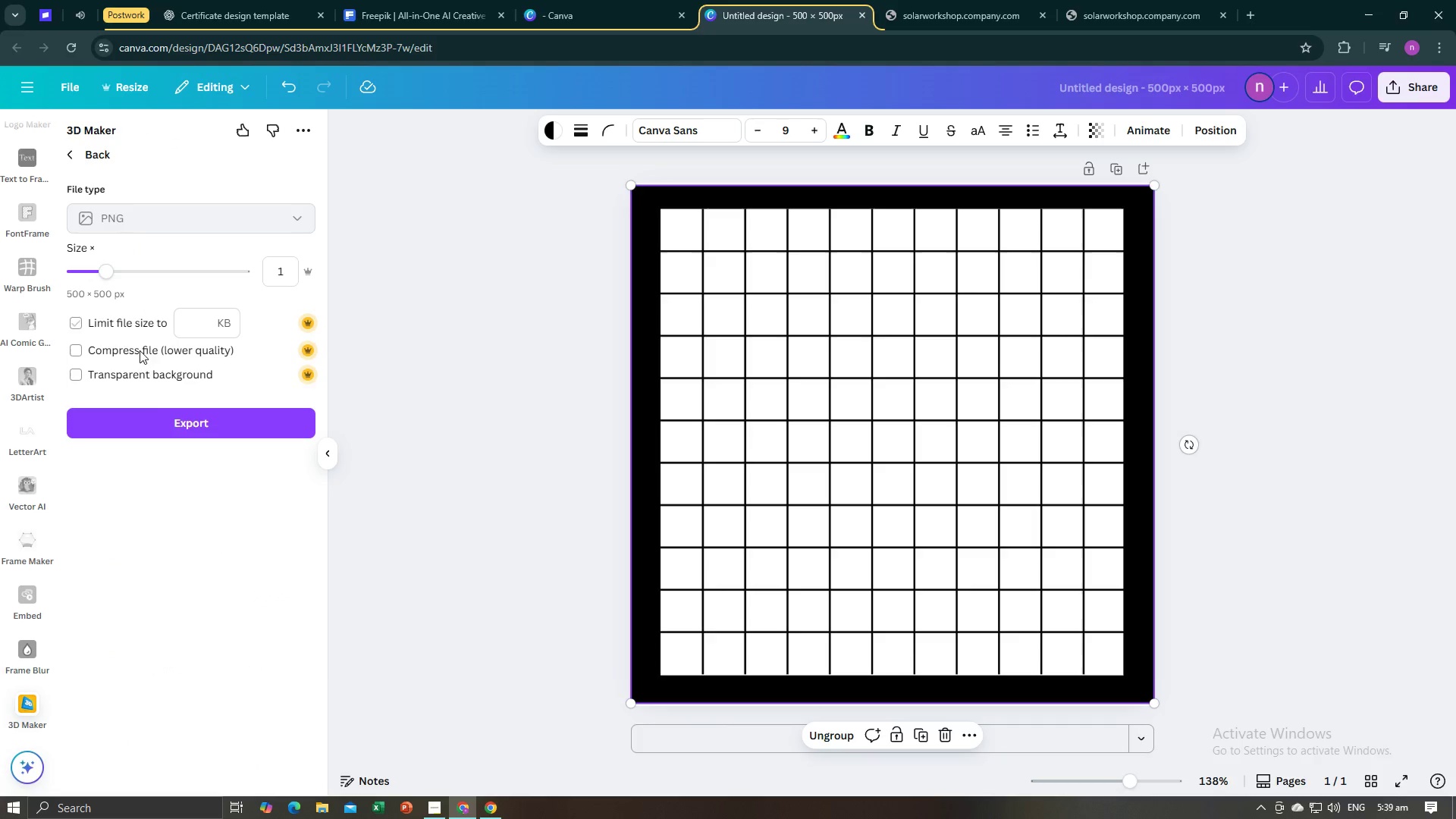 
left_click([155, 422])
 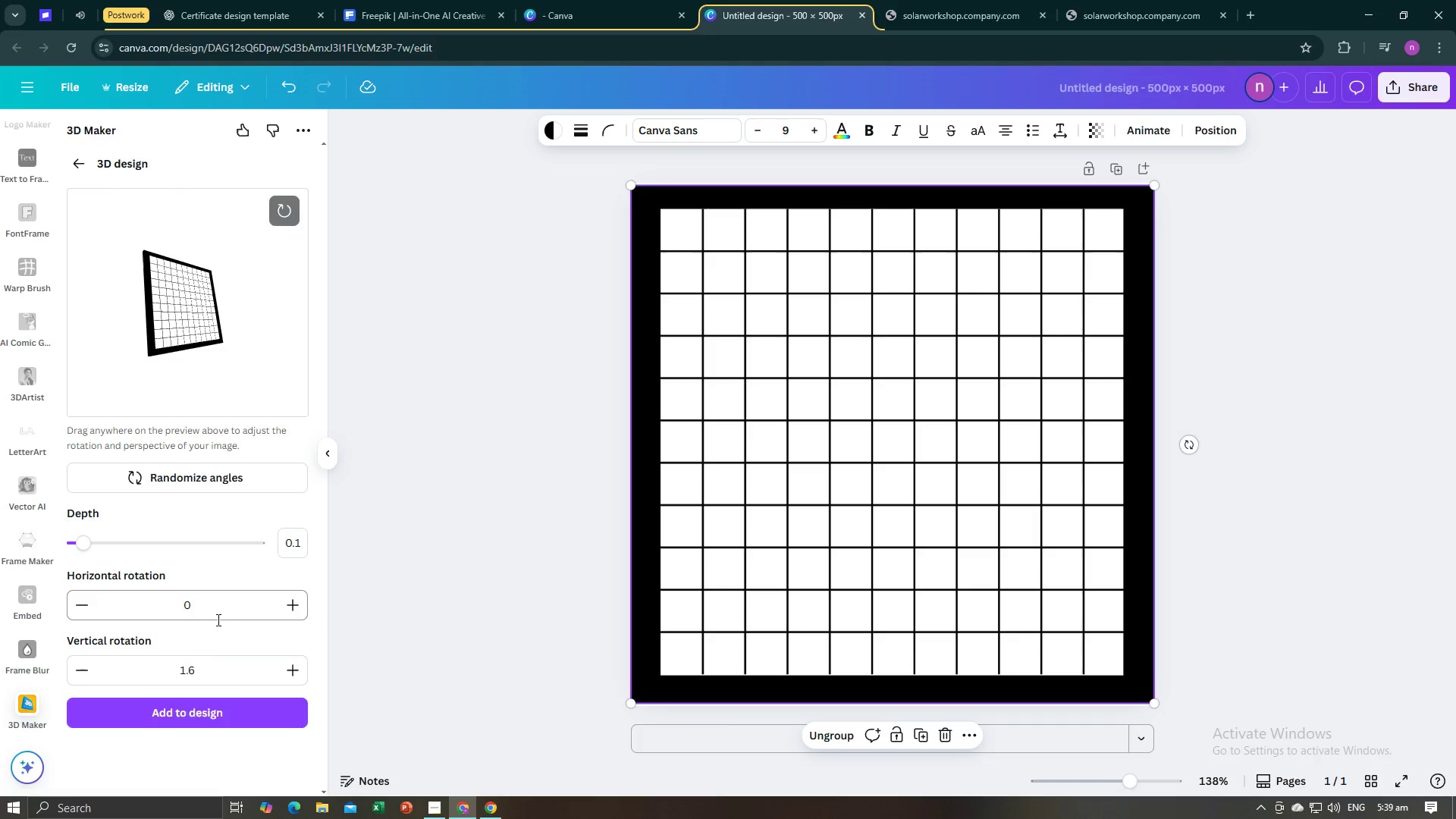 
wait(5.61)
 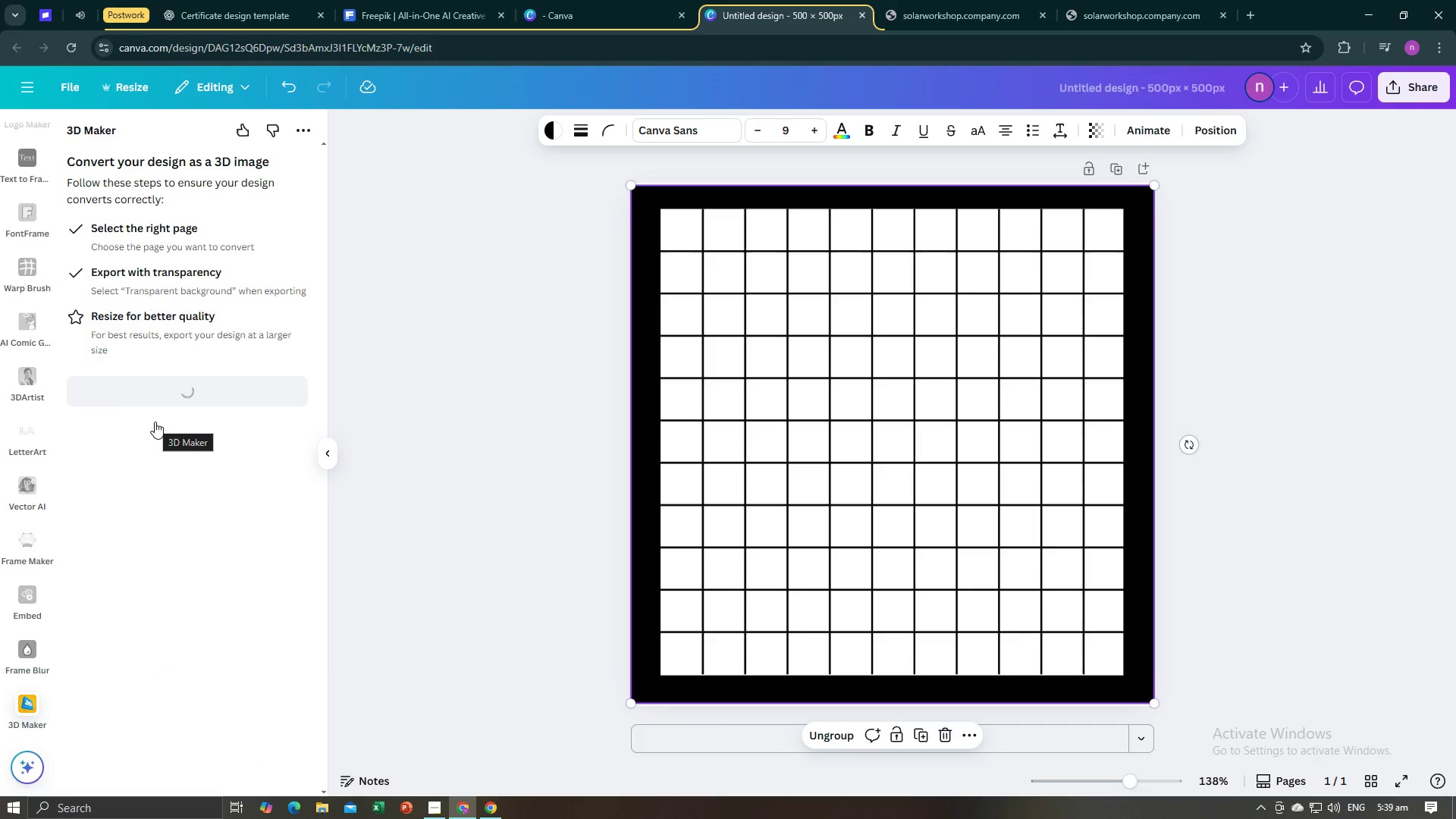 
left_click([228, 478])
 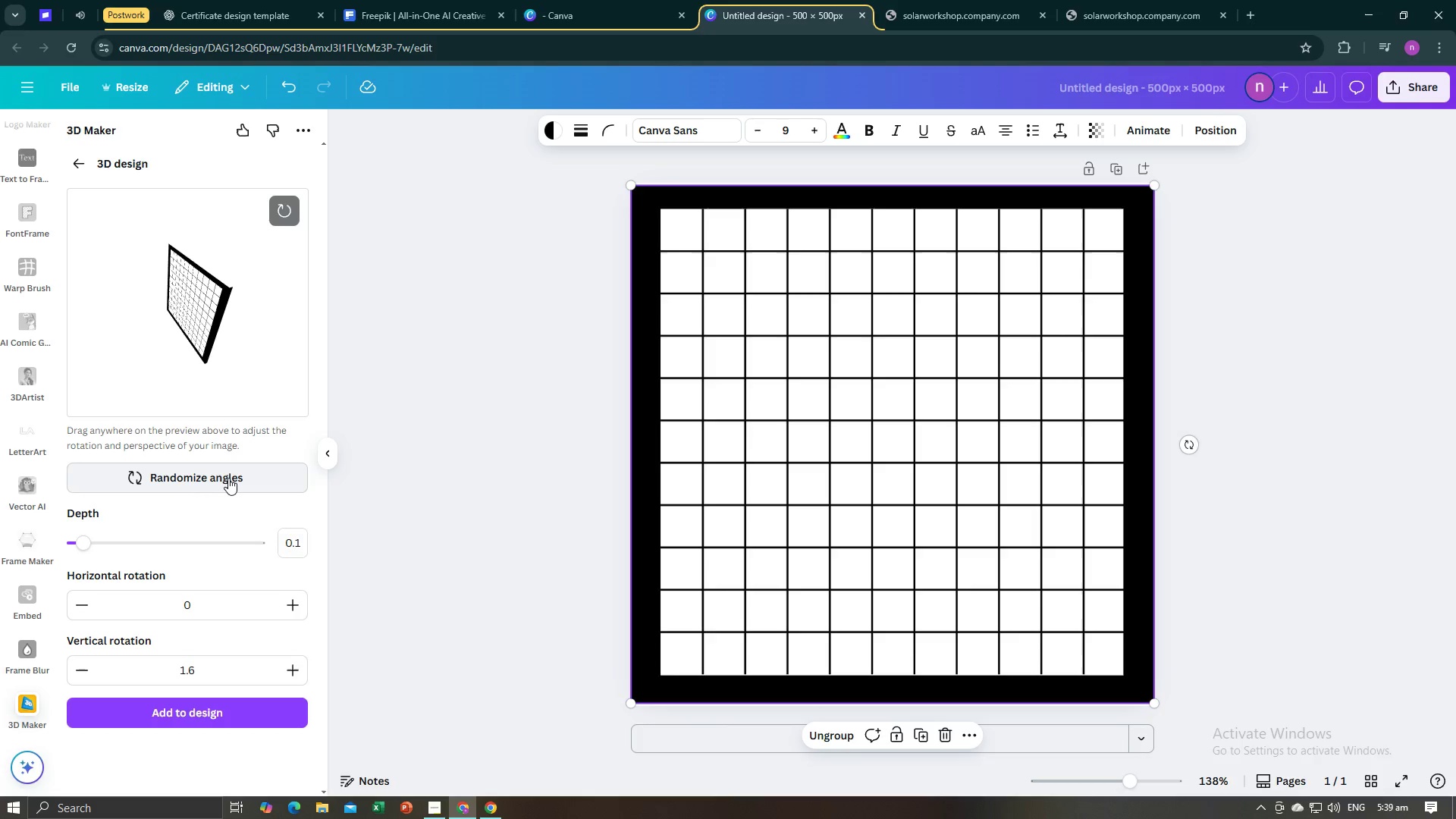 
left_click([228, 478])
 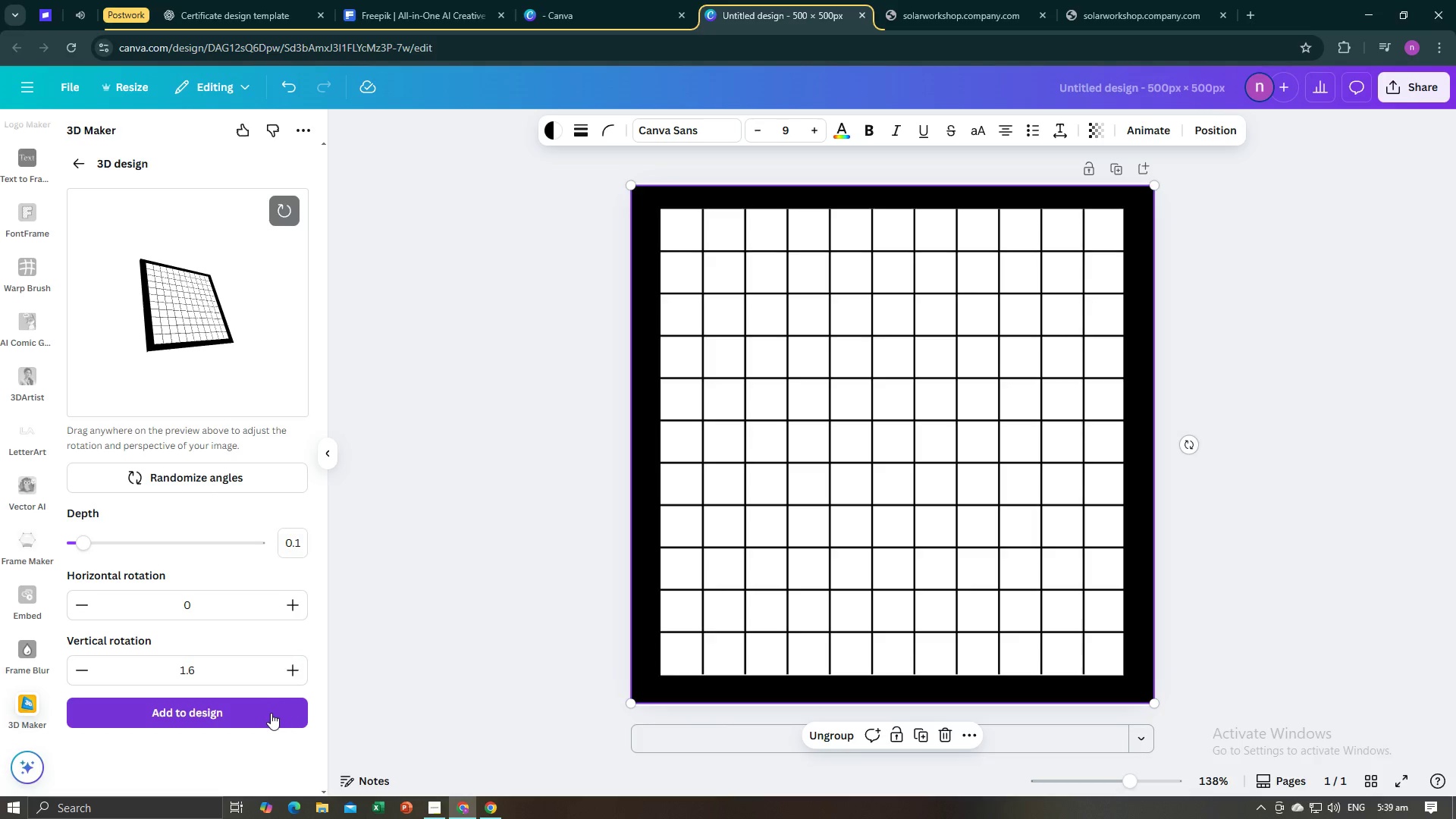 
left_click([271, 713])
 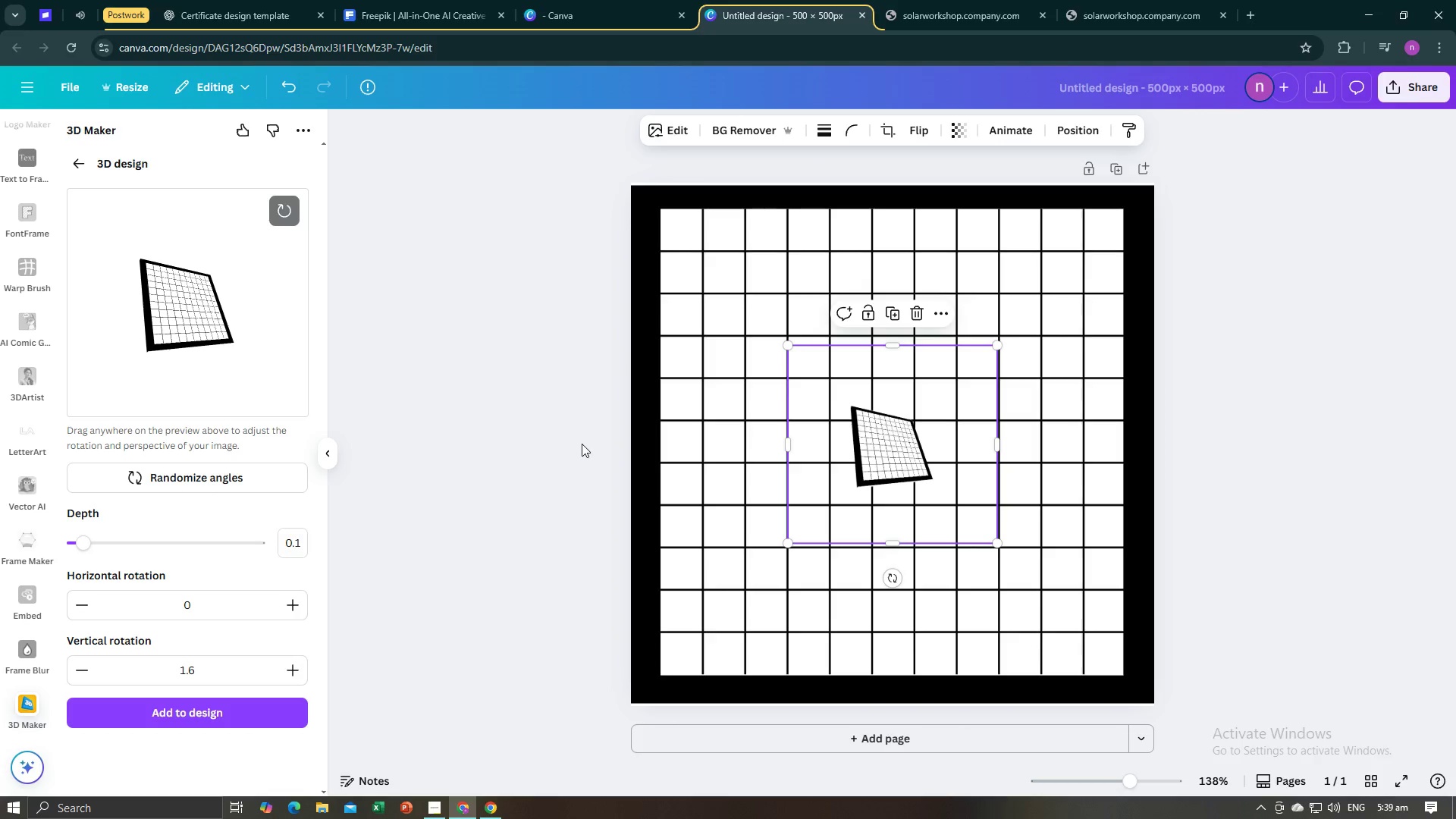 
left_click([640, 425])
 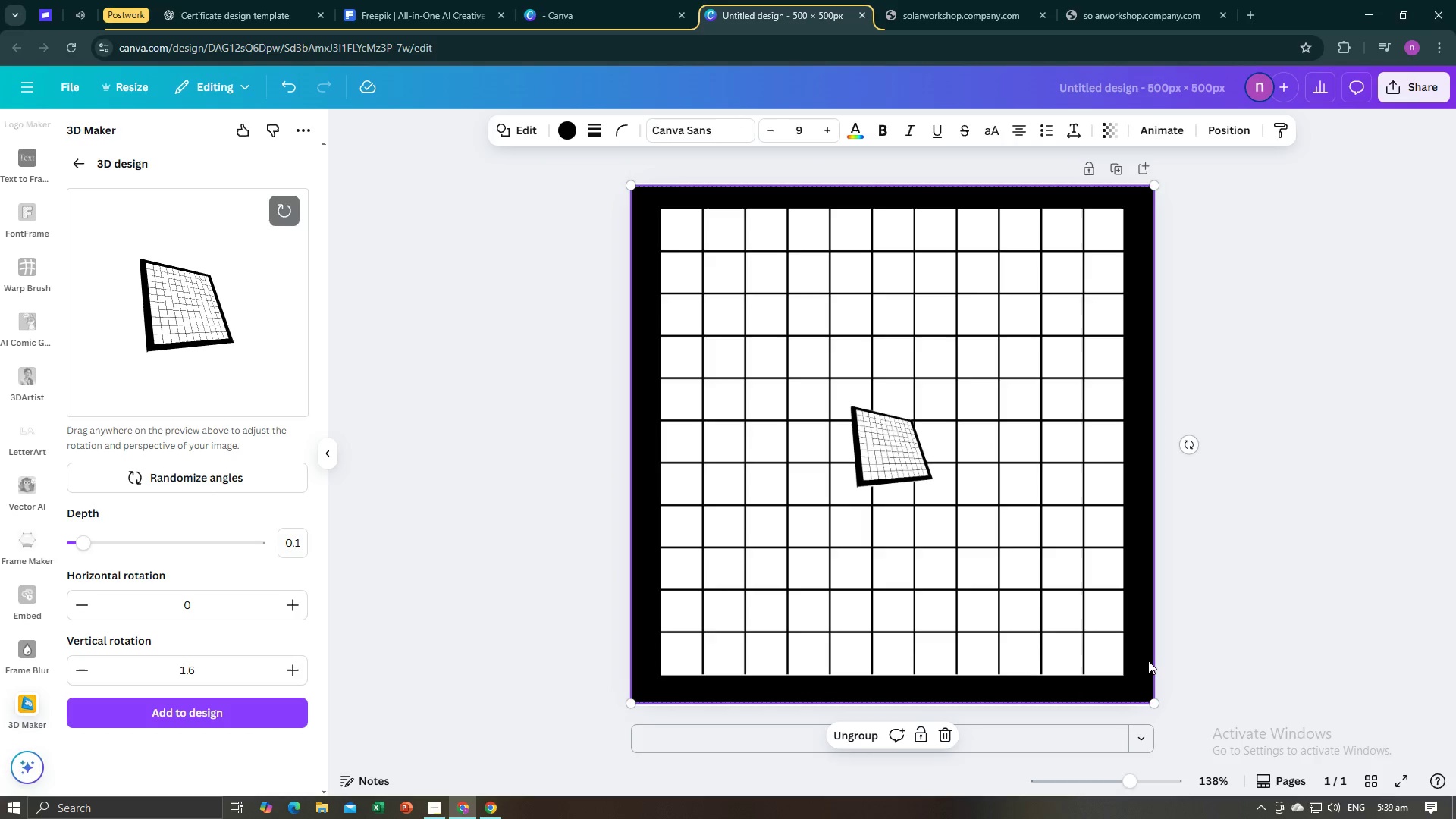 
left_click_drag(start_coordinate=[1154, 700], to_coordinate=[663, 230])
 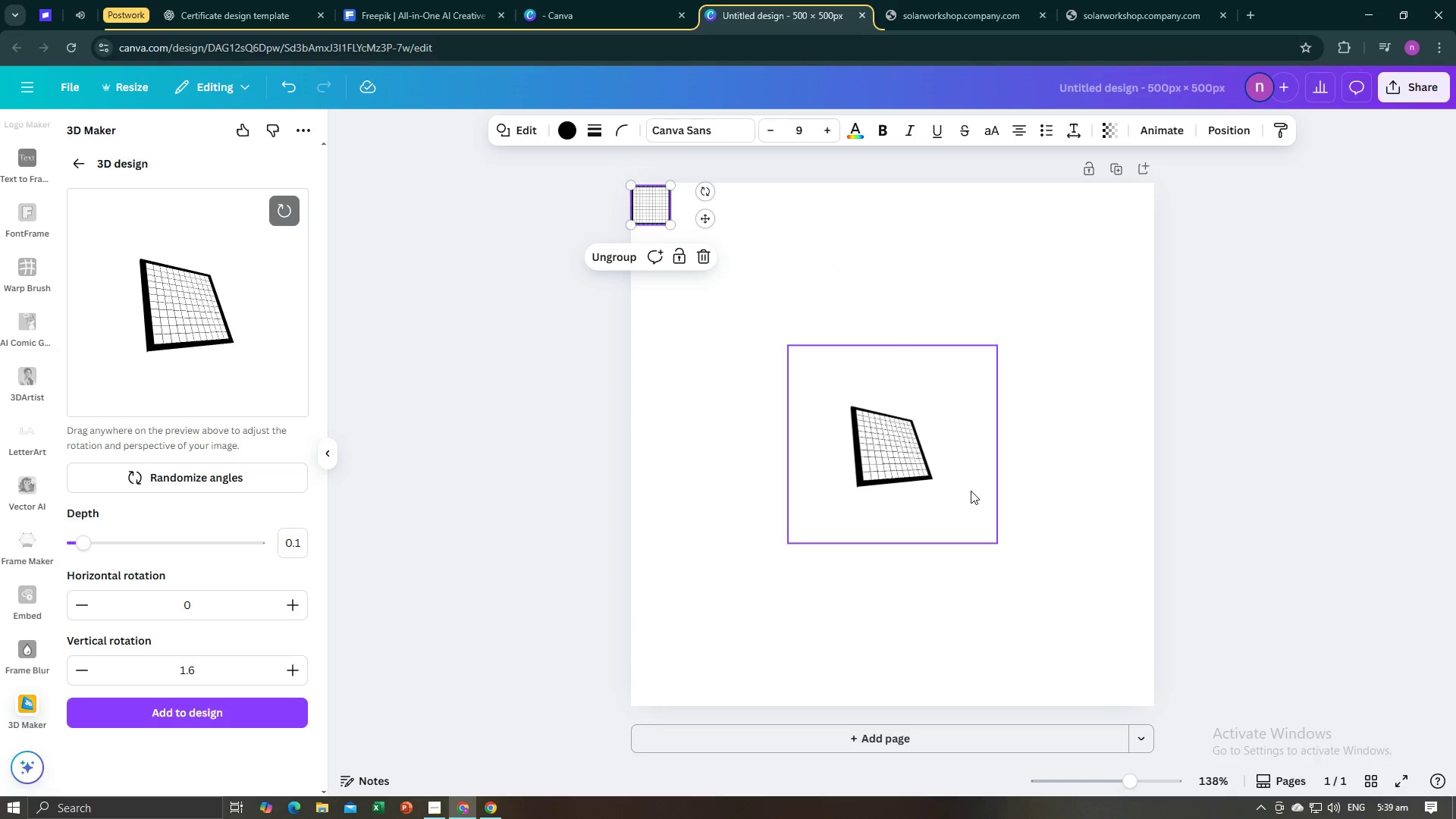 
left_click([971, 491])
 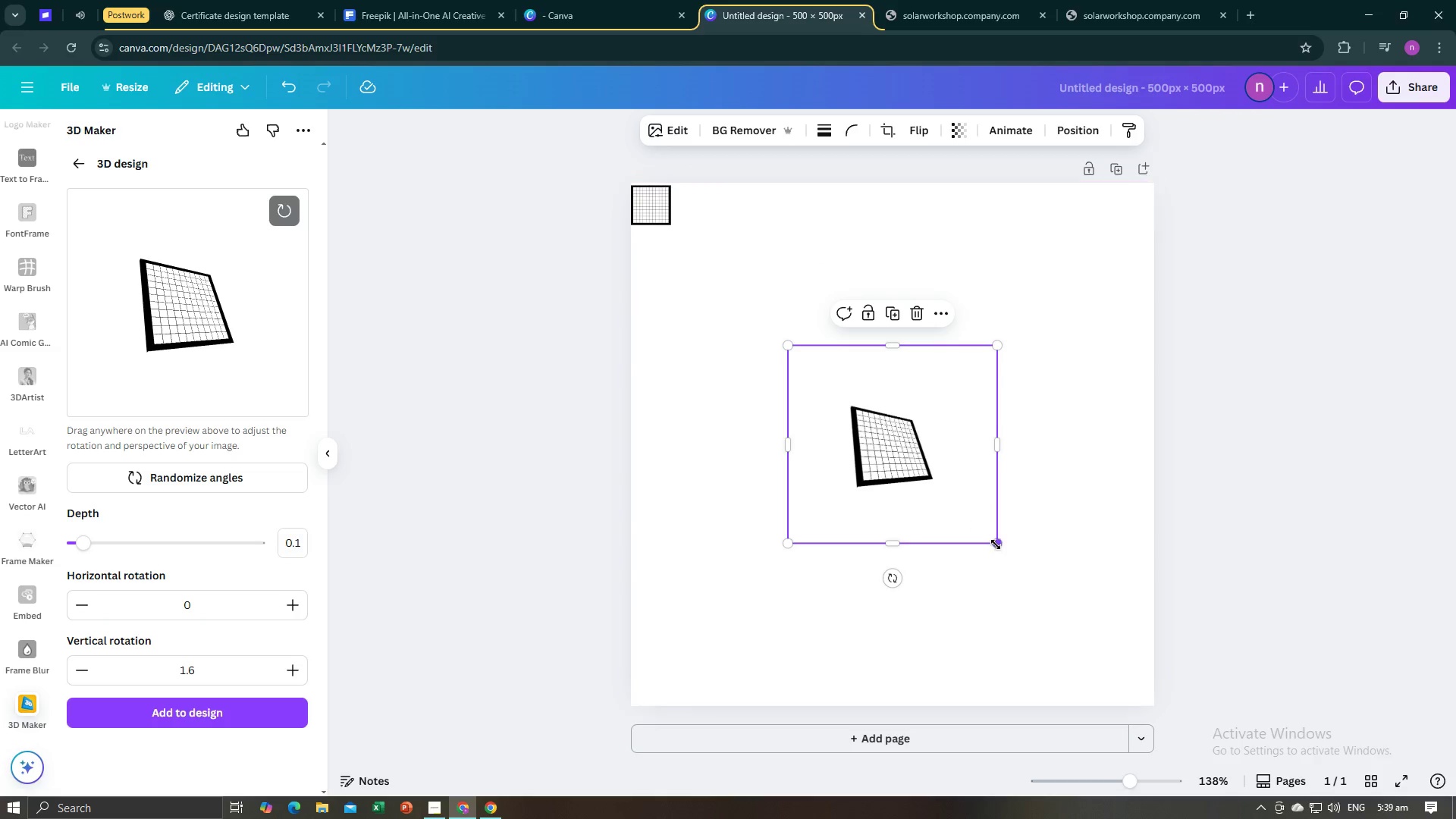 
left_click_drag(start_coordinate=[996, 544], to_coordinate=[1103, 691])
 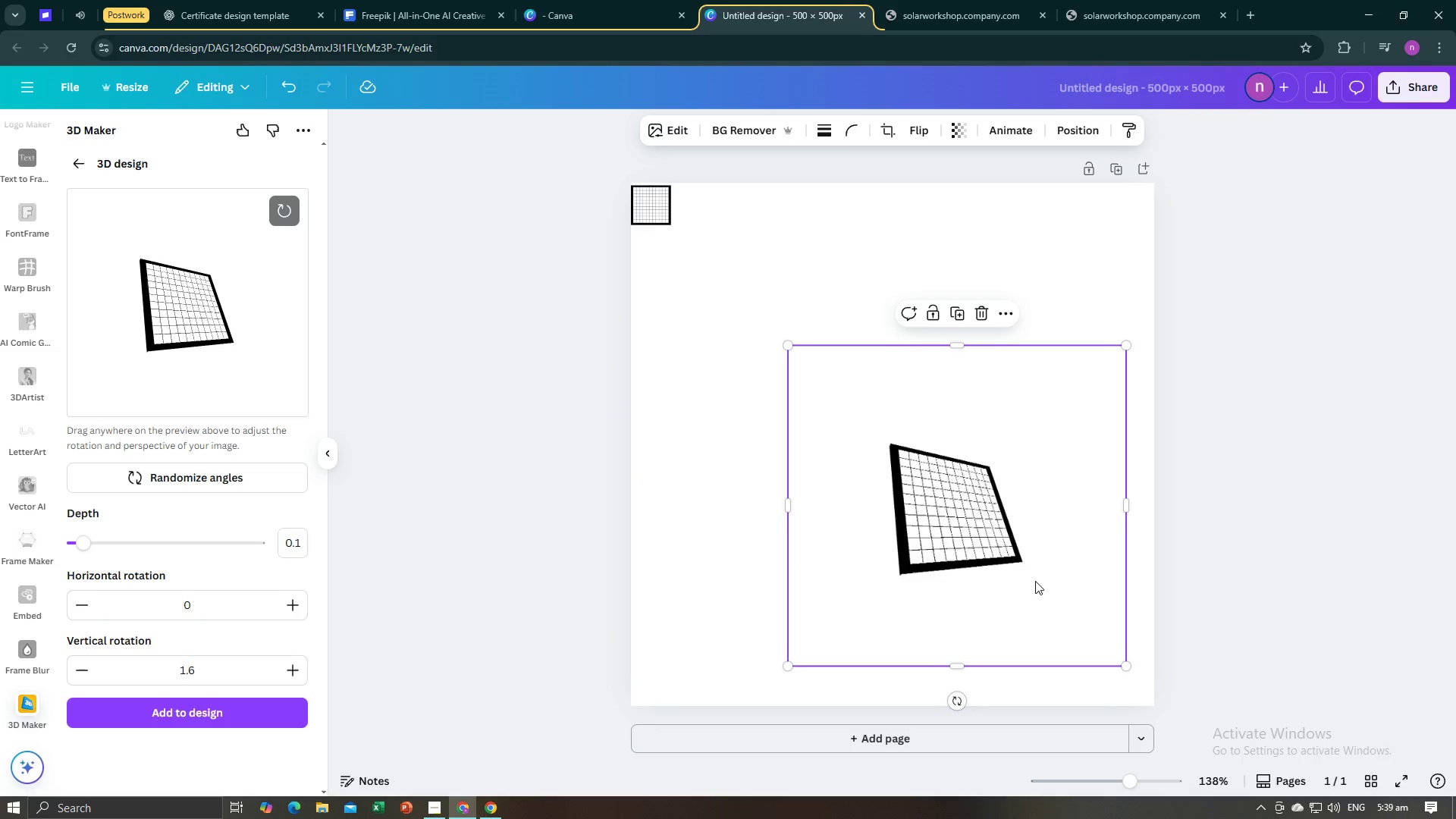 
left_click_drag(start_coordinate=[1034, 580], to_coordinate=[925, 527])
 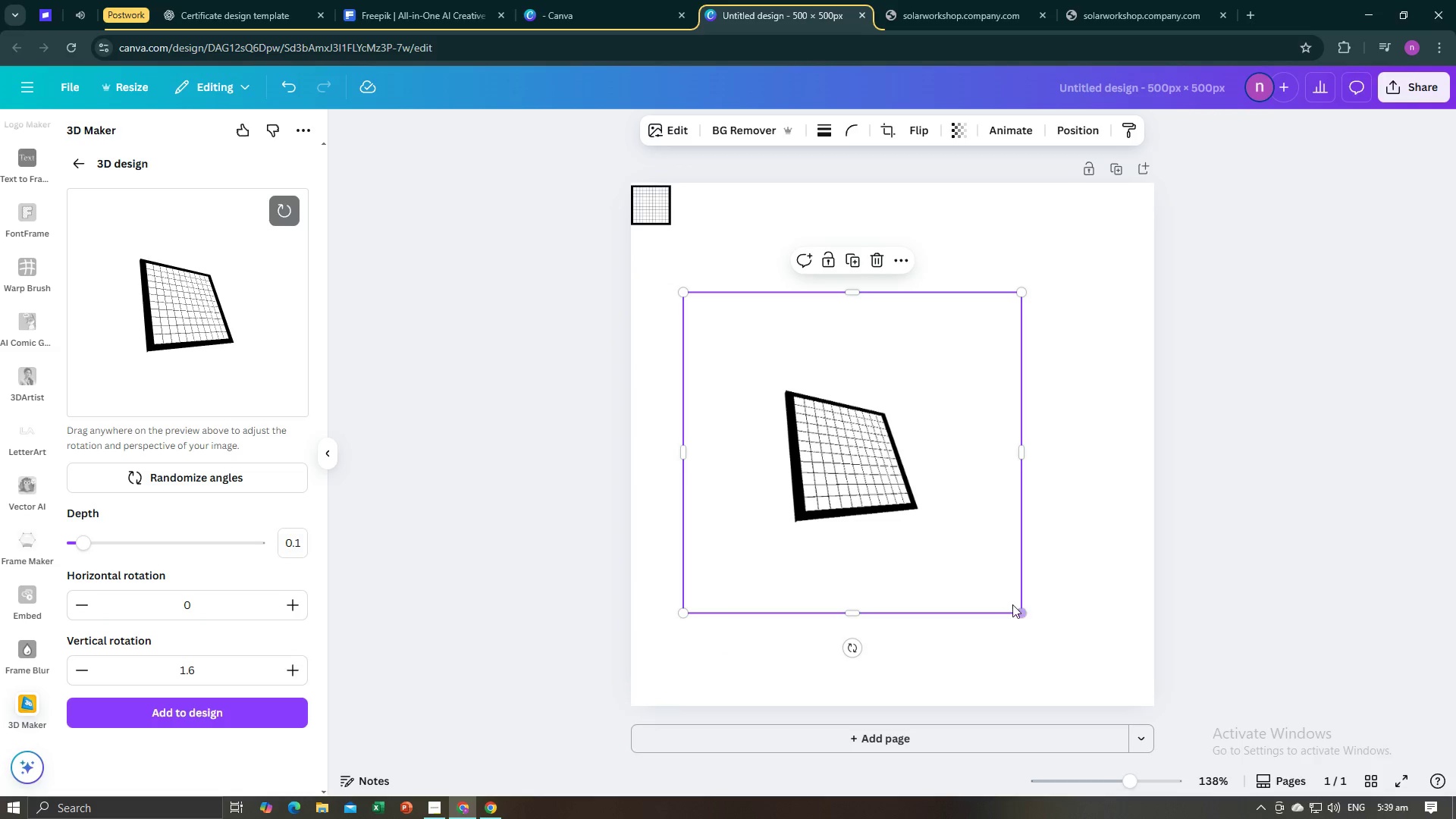 
left_click([1012, 604])
 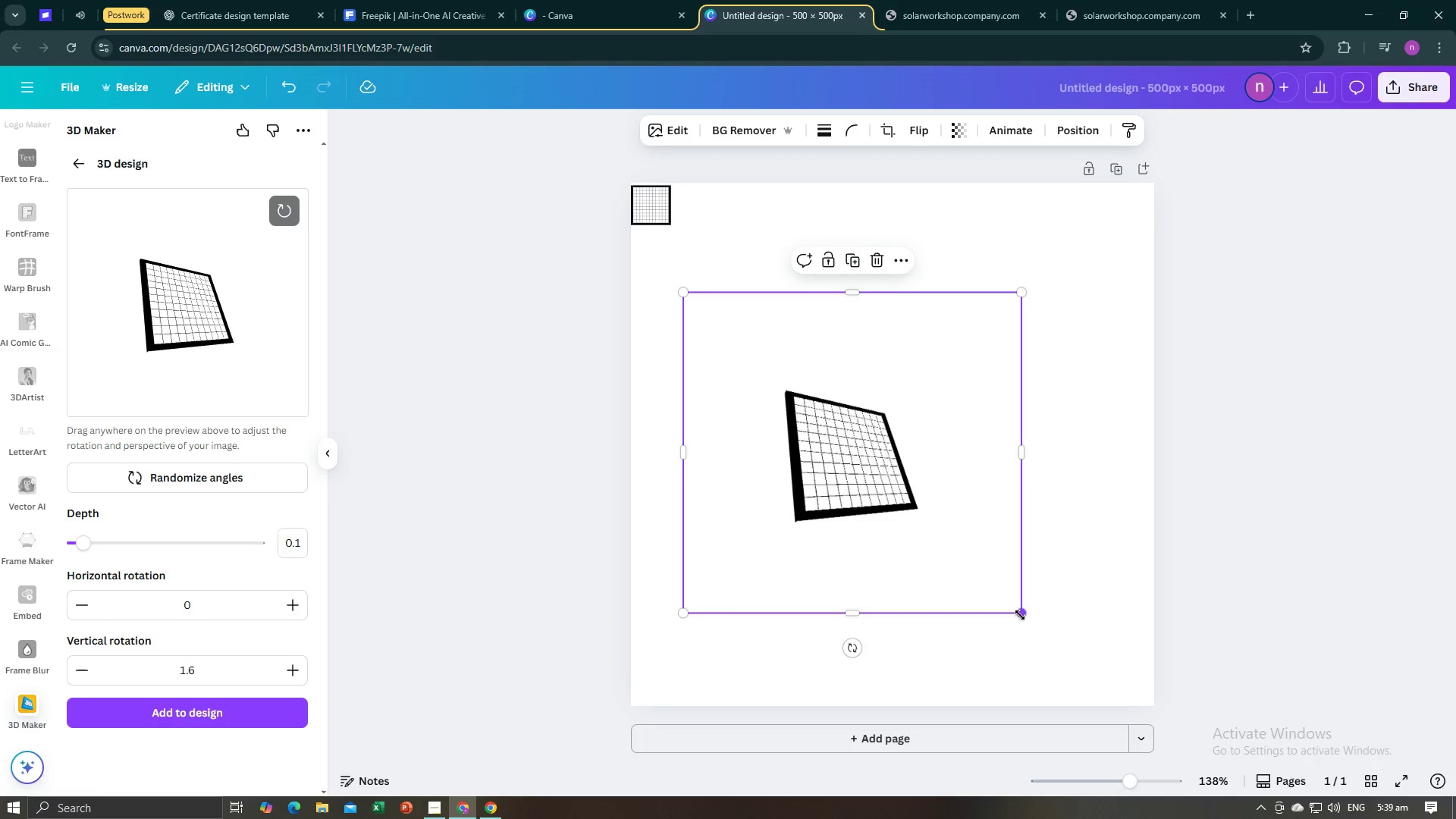 
left_click_drag(start_coordinate=[1020, 614], to_coordinate=[1094, 667])
 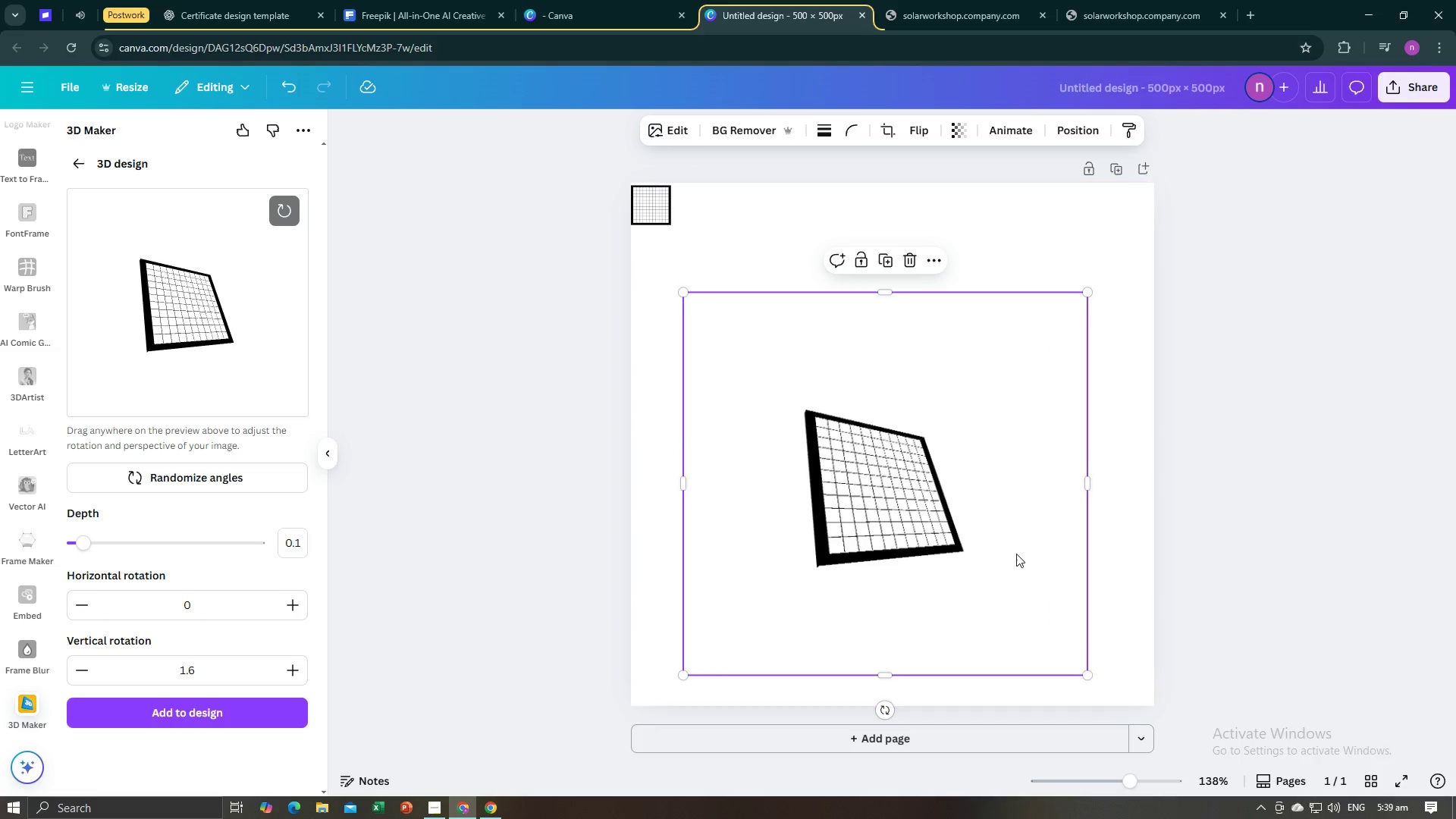 
left_click_drag(start_coordinate=[1016, 554], to_coordinate=[1002, 499])
 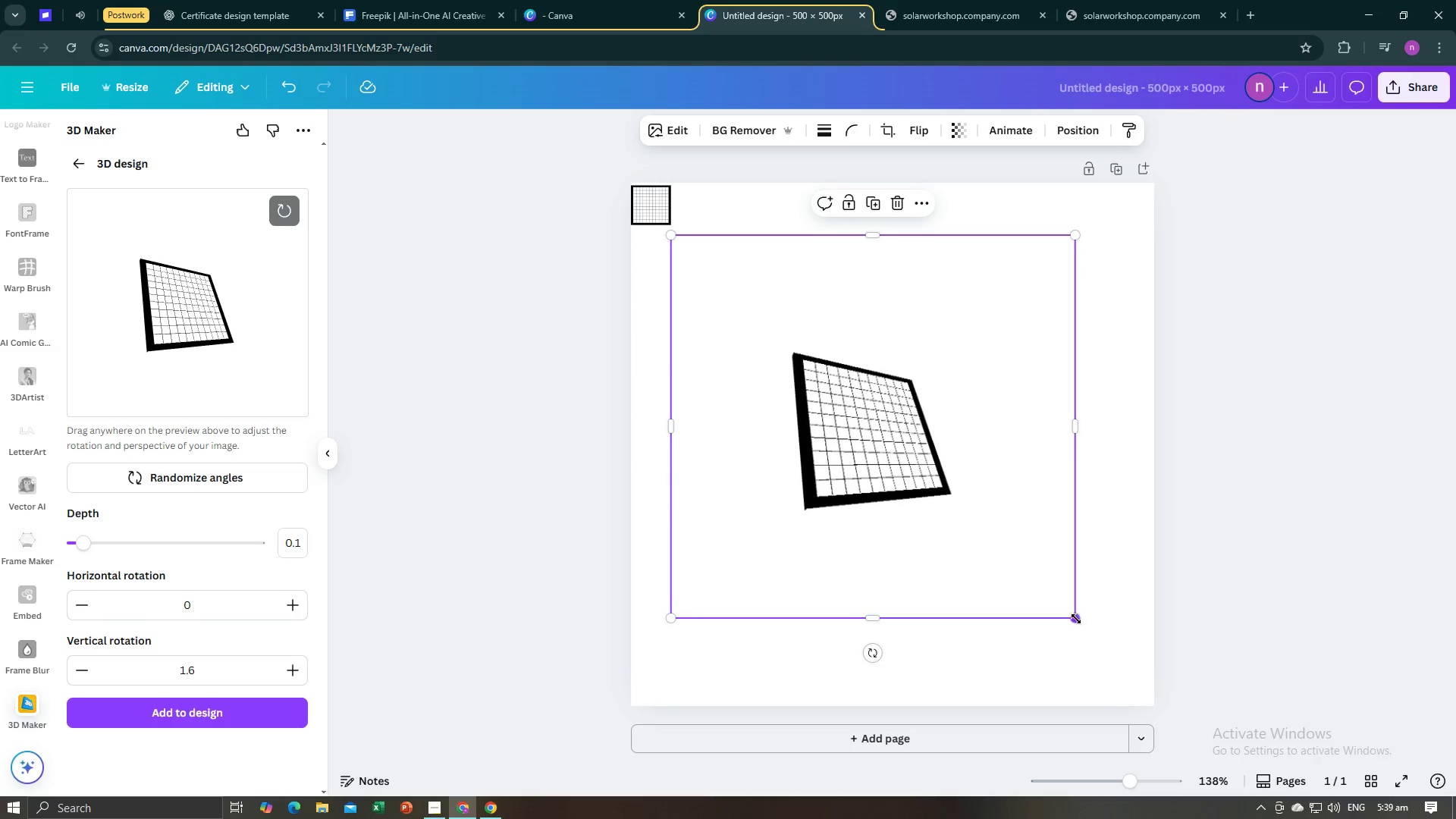 
left_click_drag(start_coordinate=[1076, 620], to_coordinate=[1094, 646])
 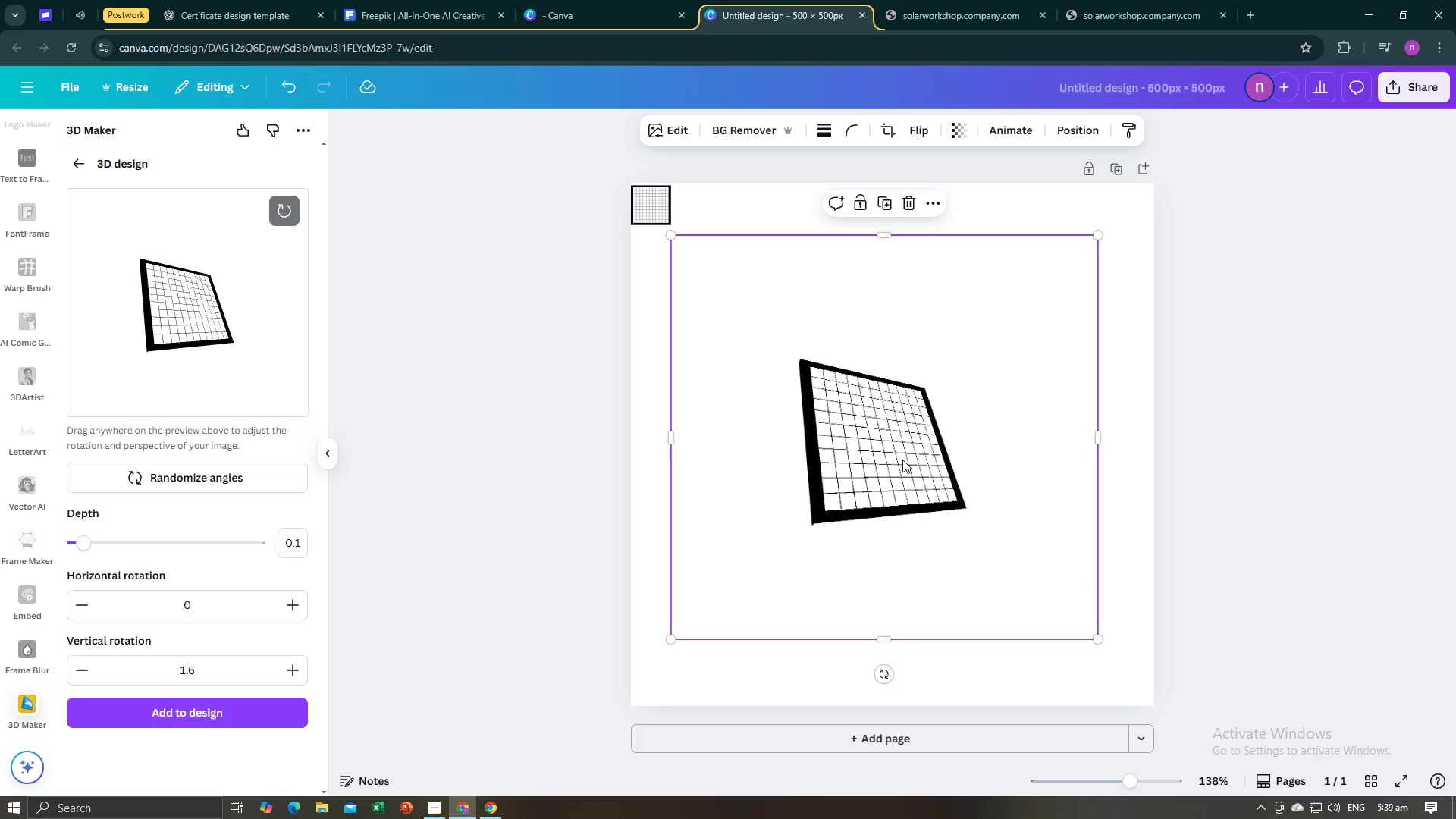 
double_click([902, 460])
 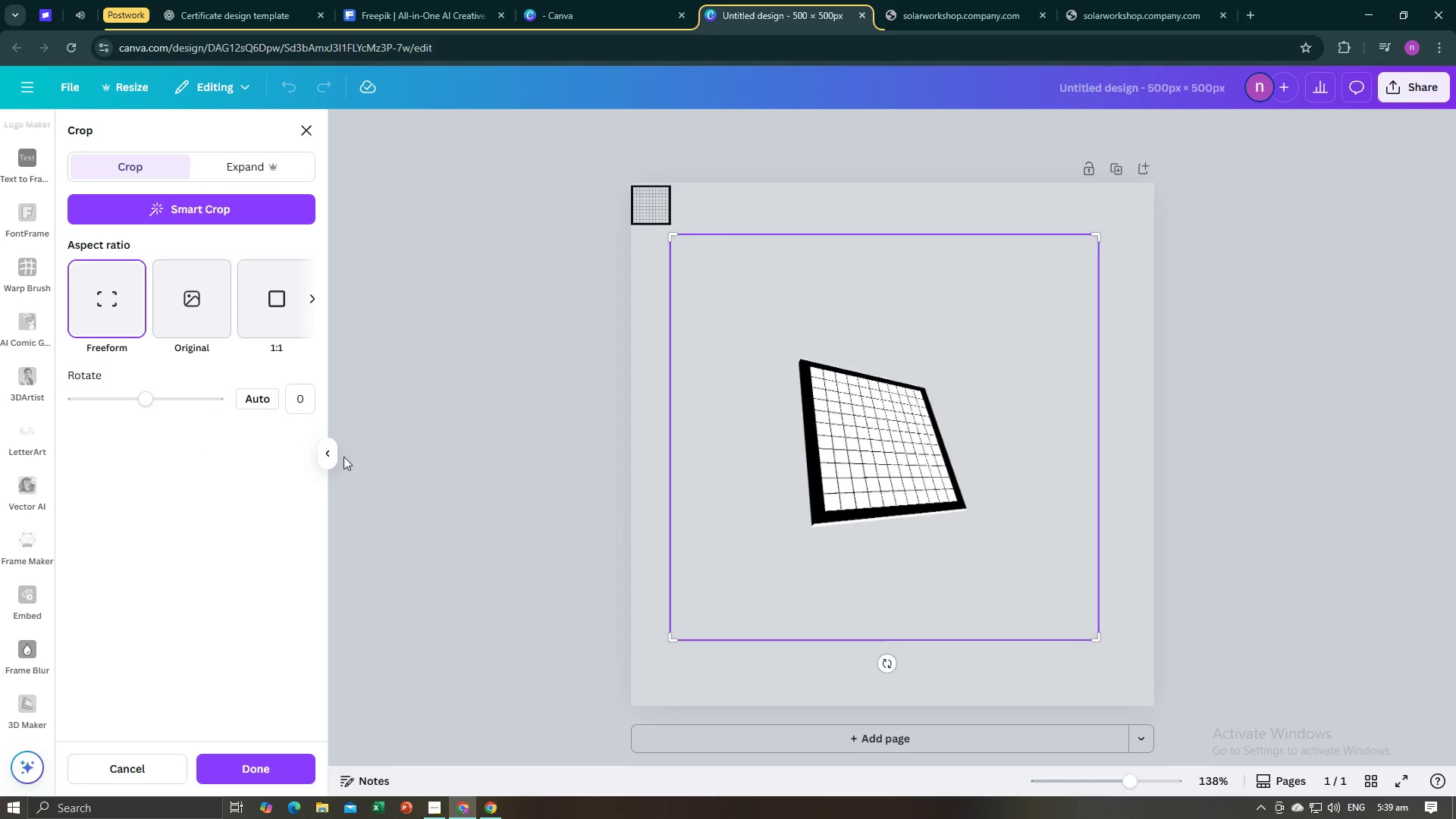 
left_click([312, 134])
 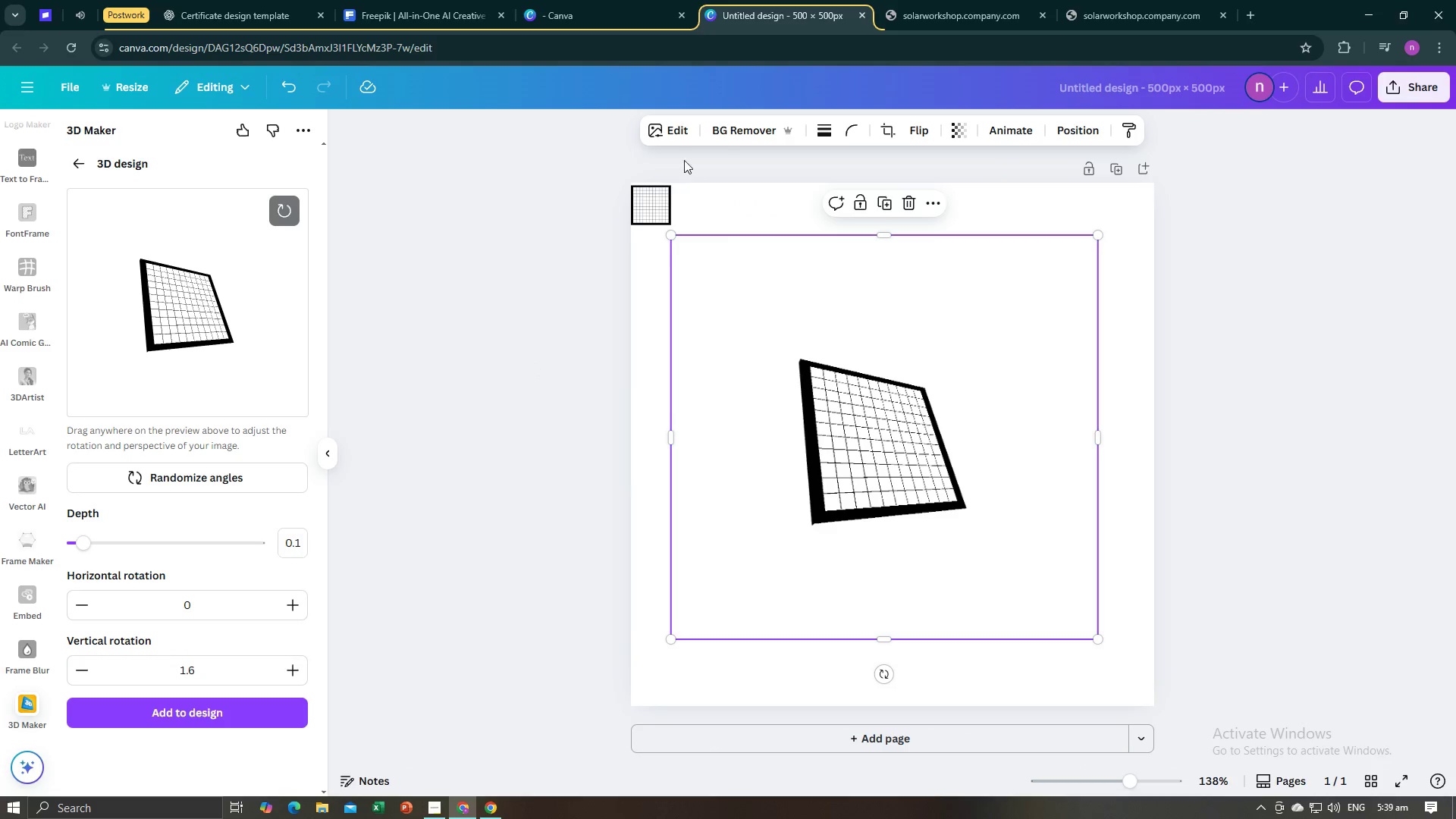 
left_click([672, 136])
 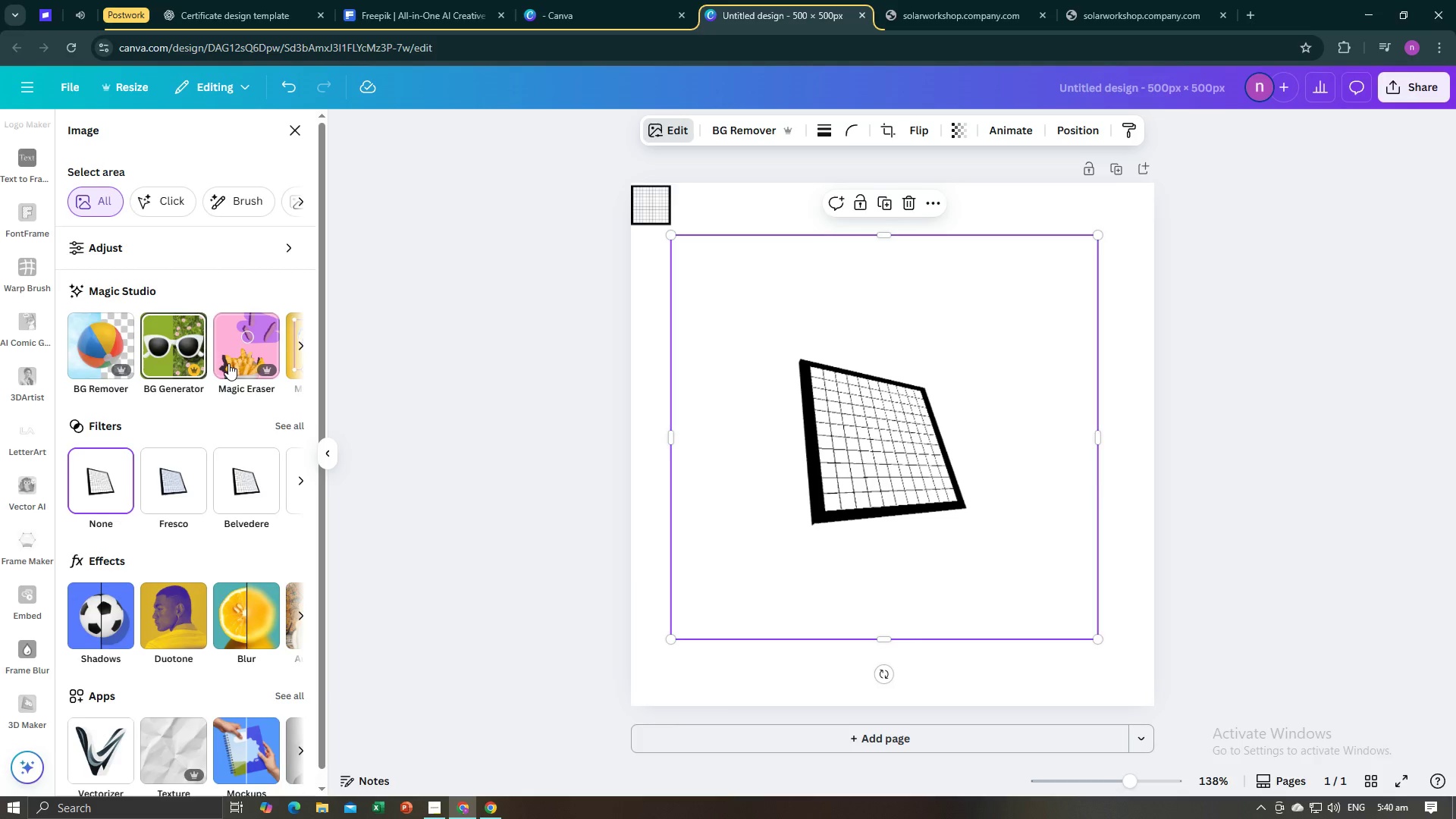 
wait(5.14)
 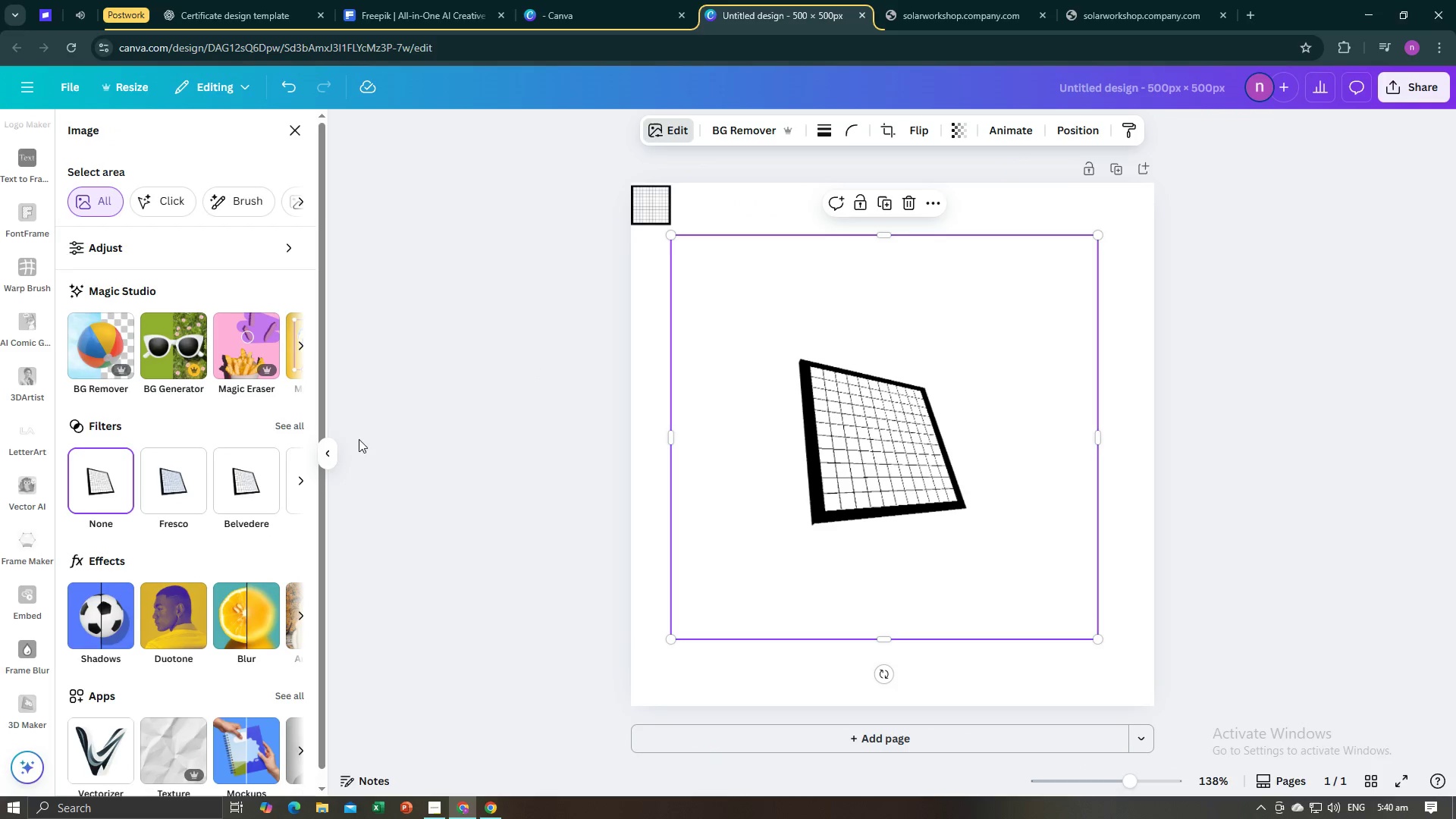 
left_click([300, 351])
 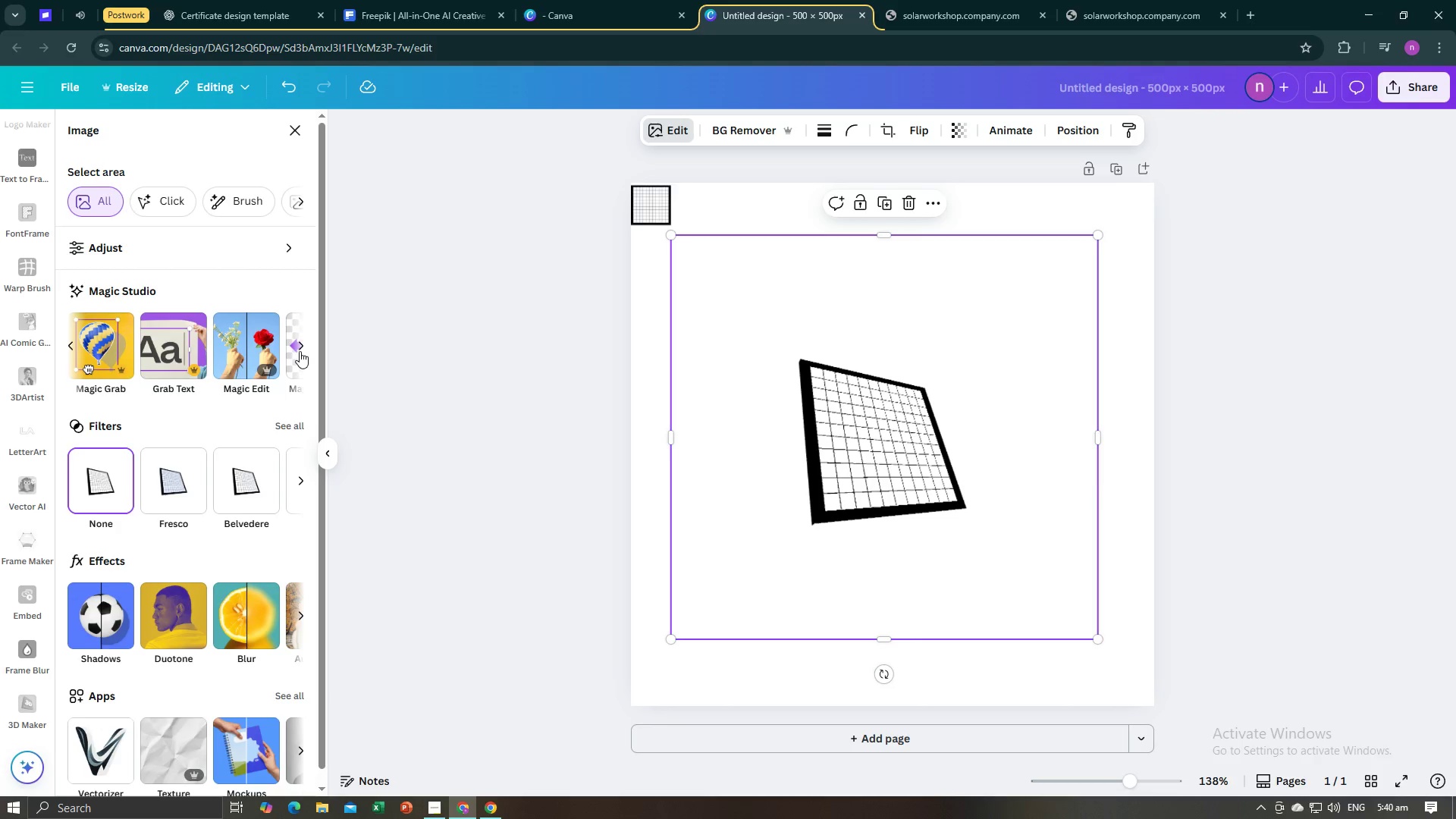 
left_click([300, 351])
 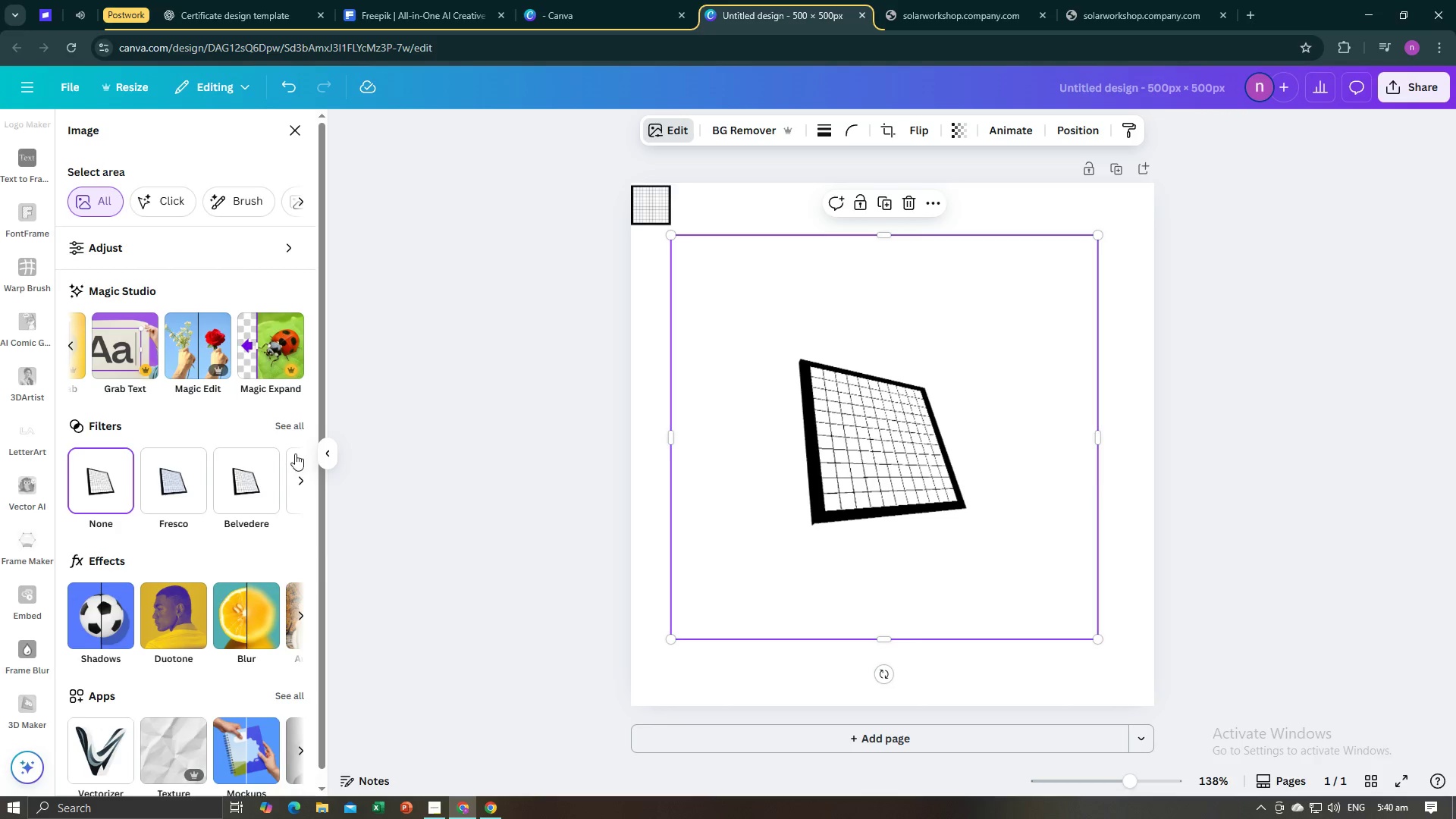 
wait(8.04)
 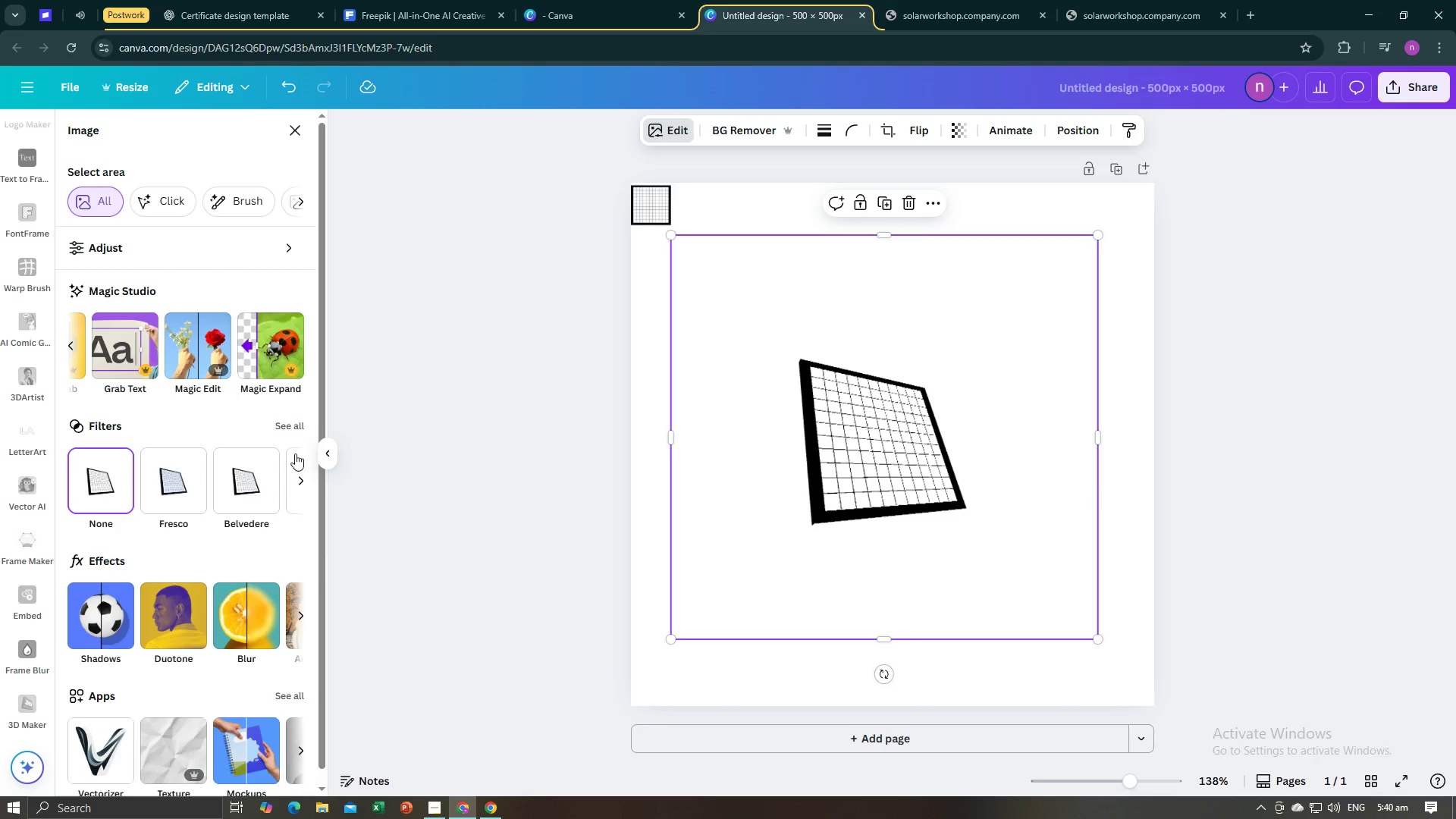 
left_click([302, 617])
 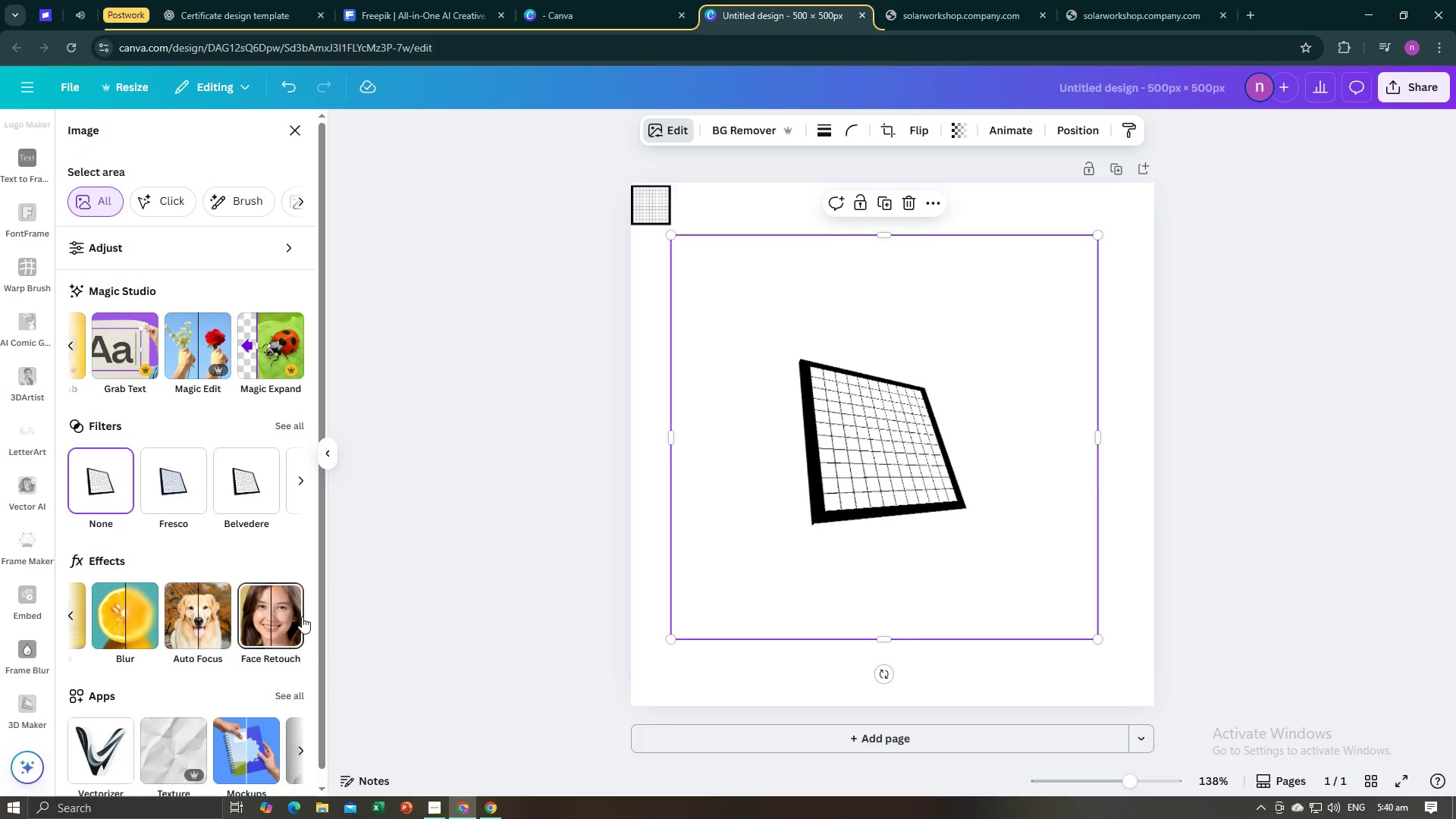 
left_click([218, 617])
 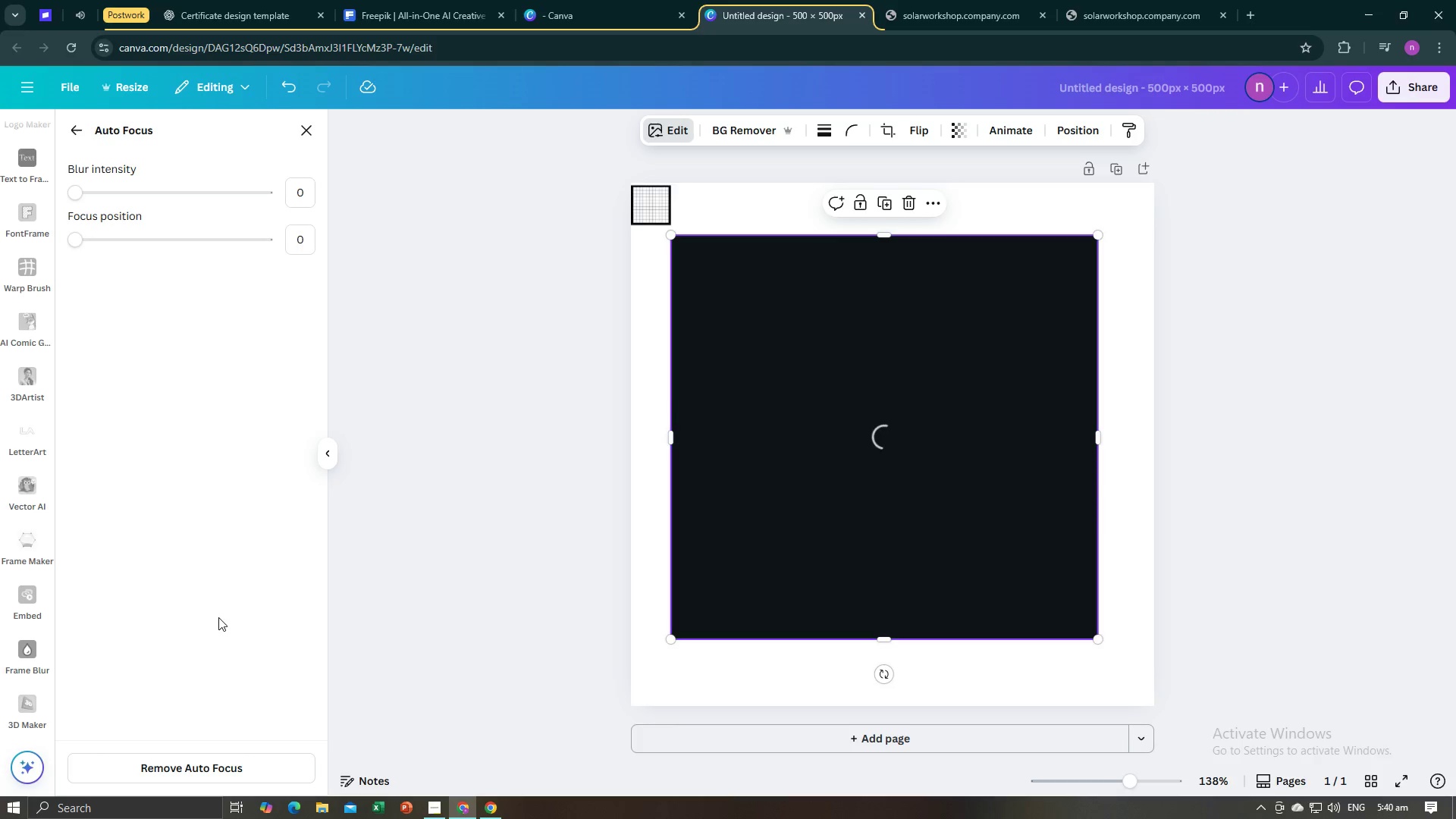 
wait(8.6)
 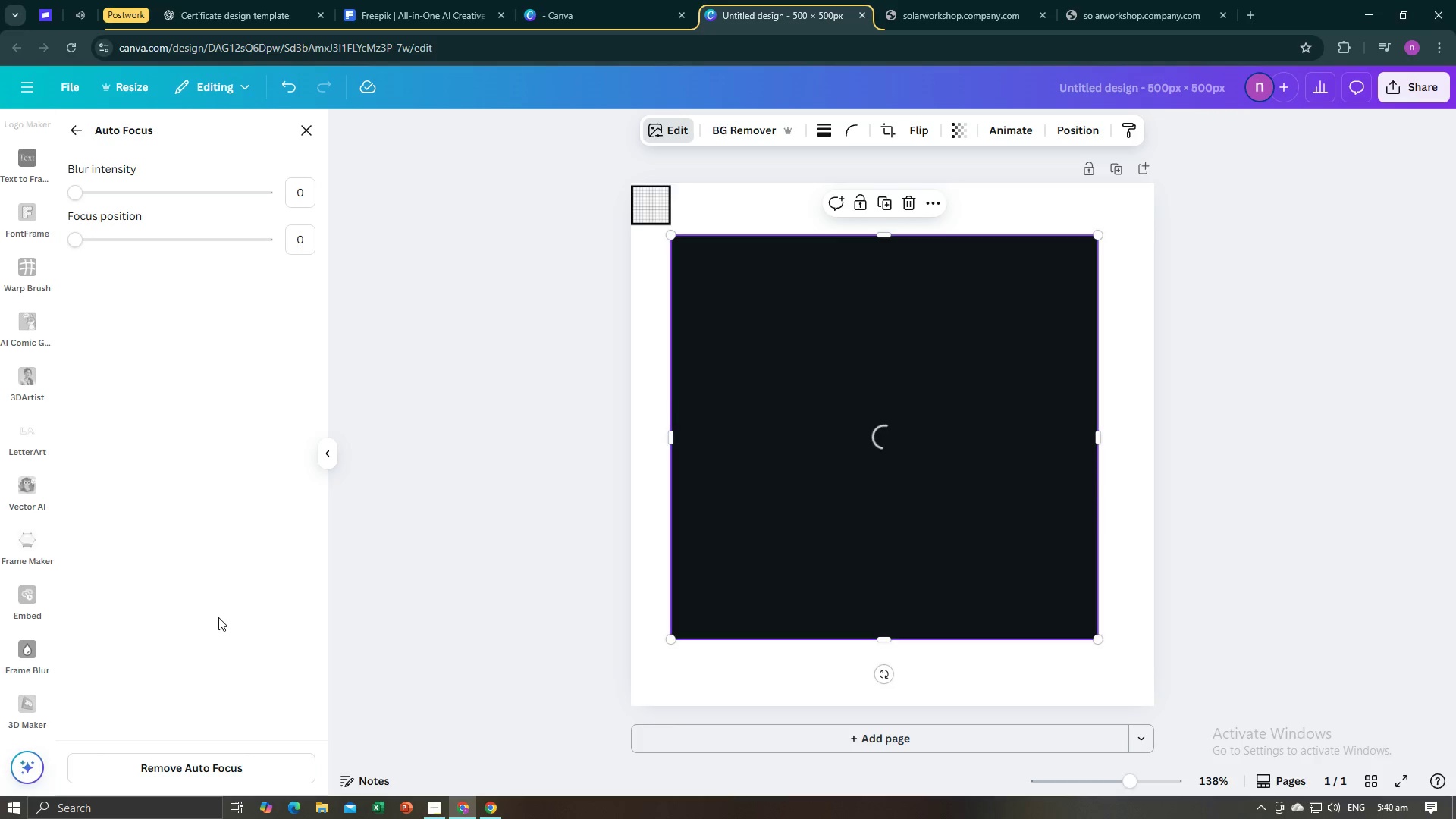 
left_click_drag(start_coordinate=[890, 450], to_coordinate=[895, 438])
 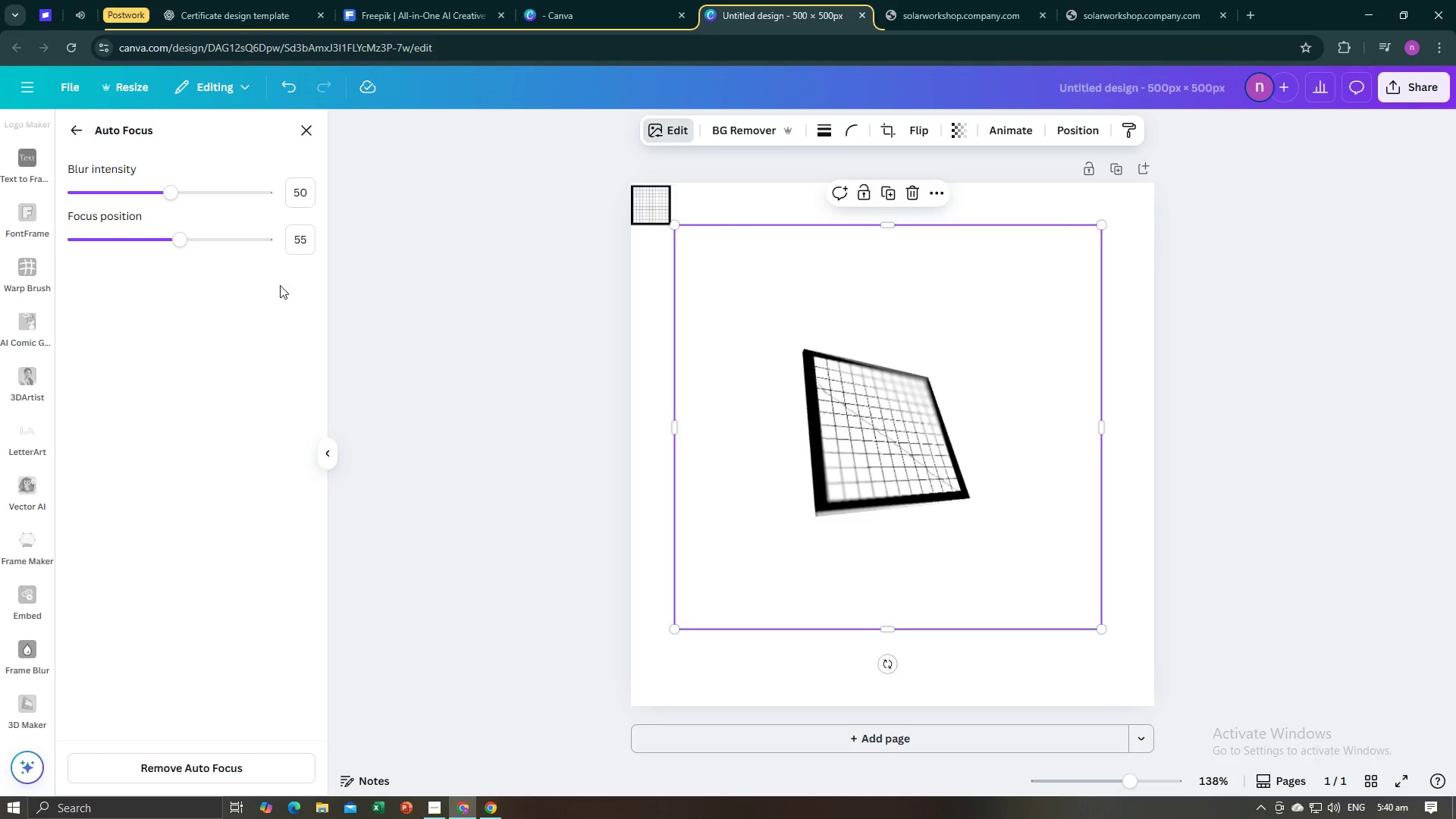 
left_click_drag(start_coordinate=[180, 244], to_coordinate=[273, 244])
 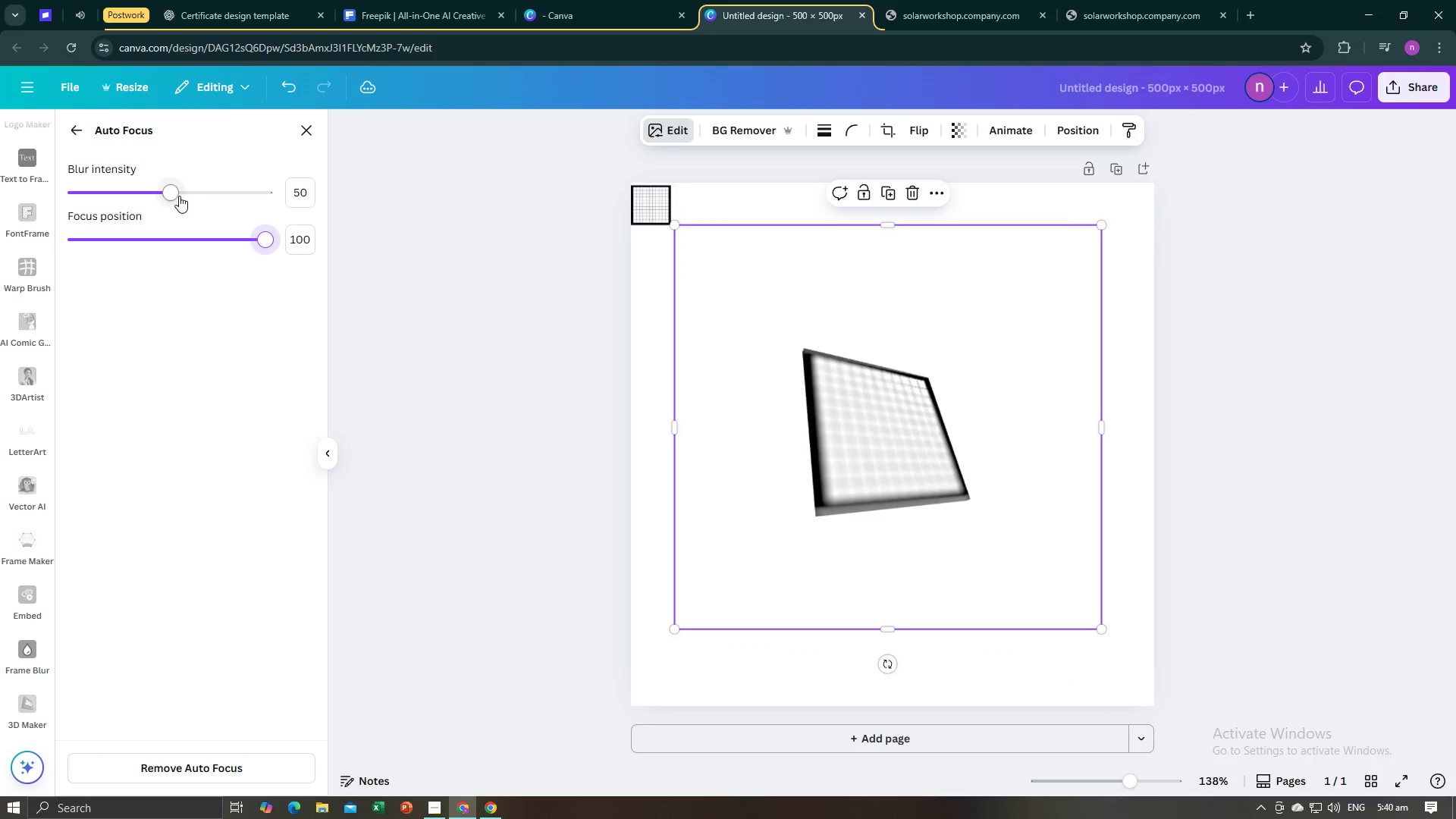 
left_click_drag(start_coordinate=[169, 193], to_coordinate=[46, 228])
 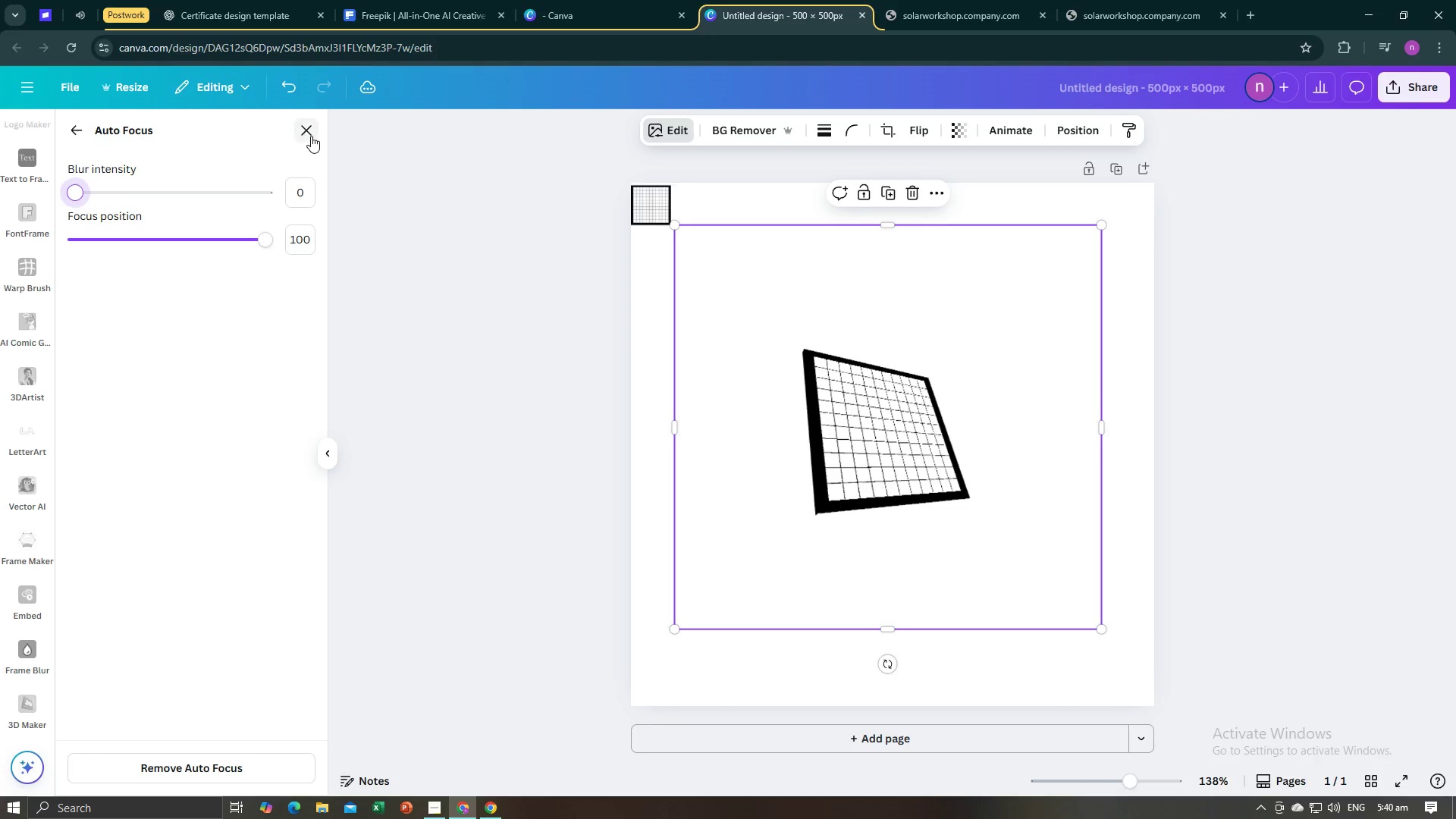 
left_click([311, 136])
 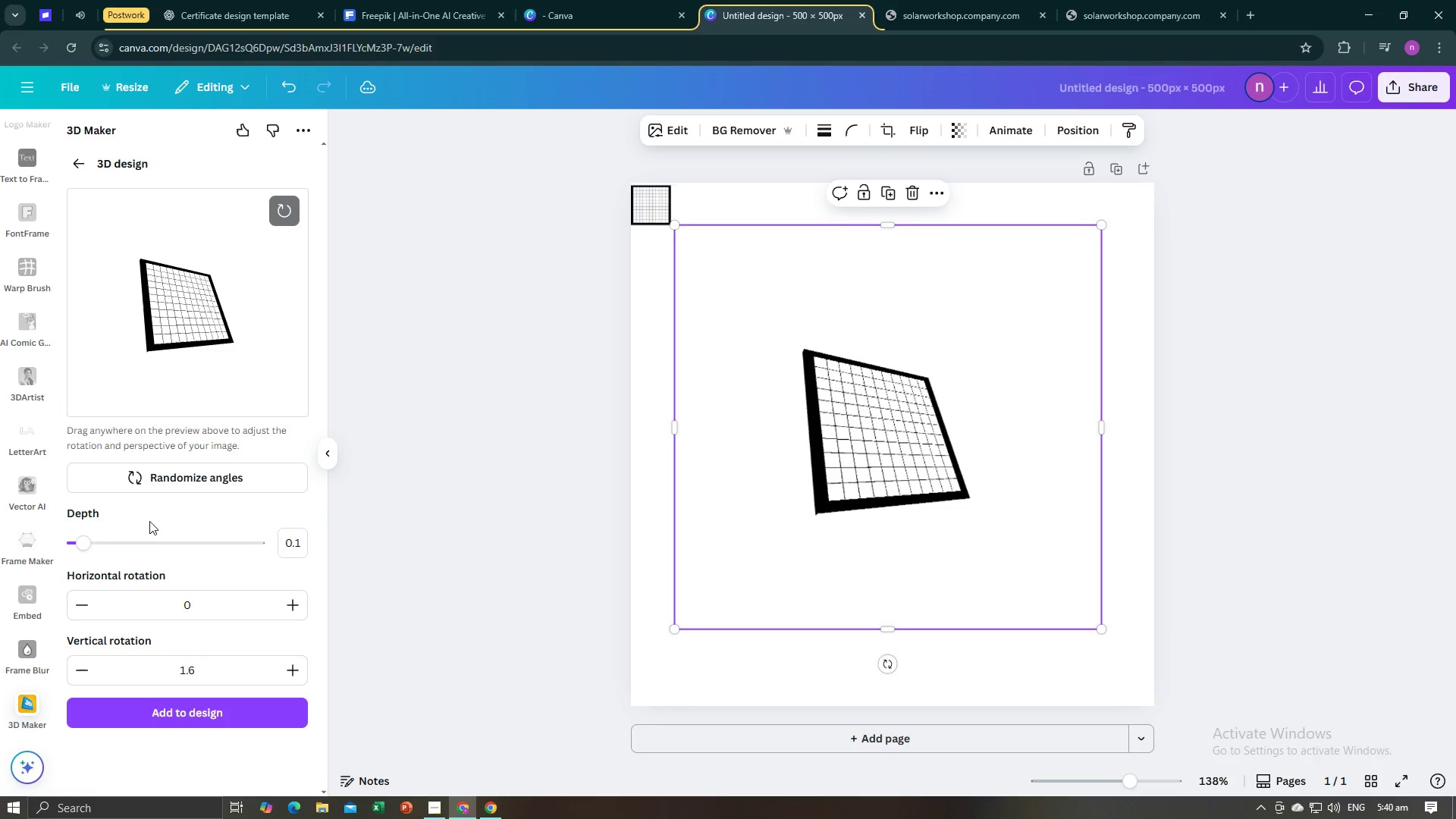 
scroll: coordinate [39, 610], scroll_direction: down, amount: 2.0
 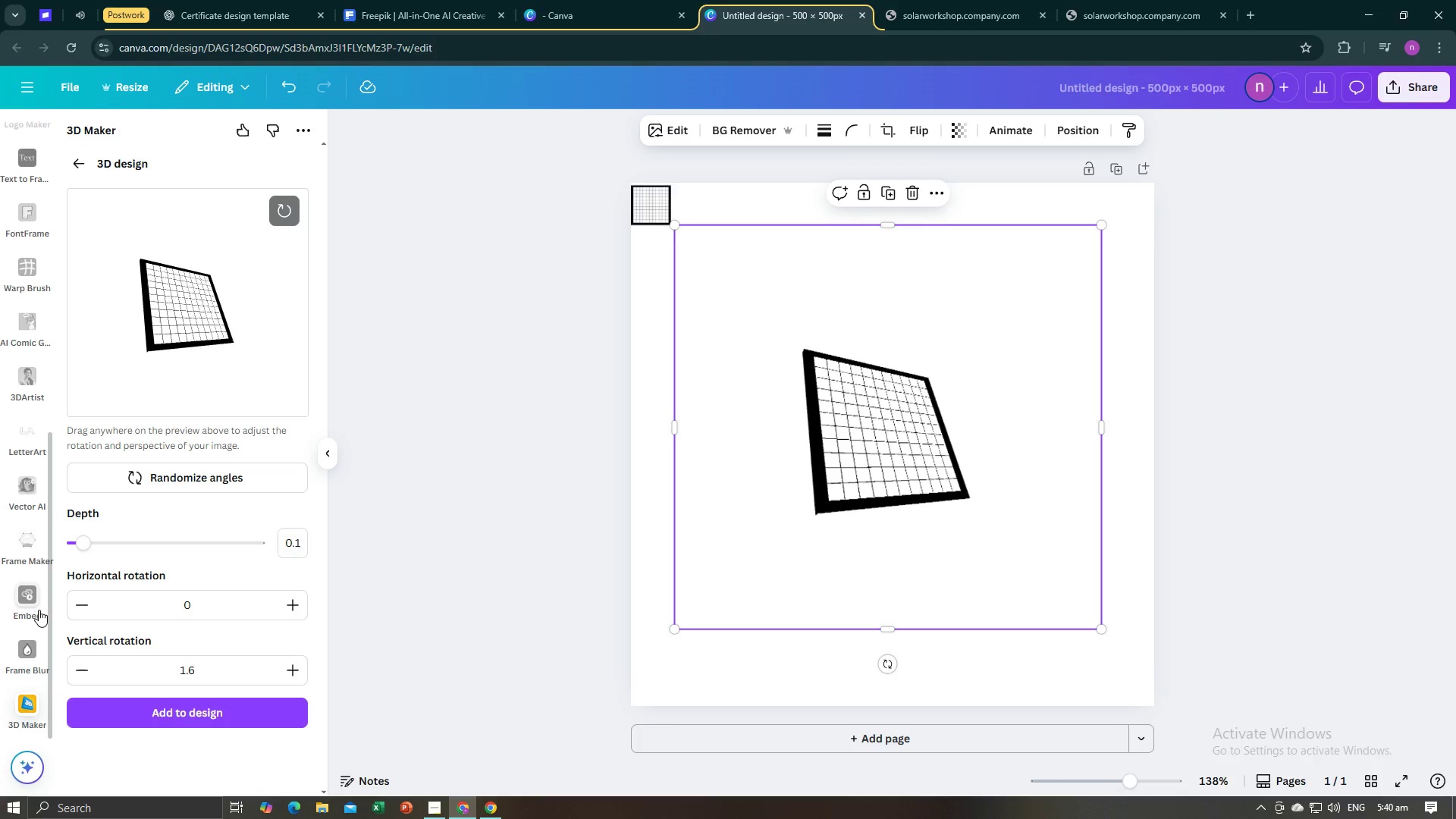 
wait(11.14)
 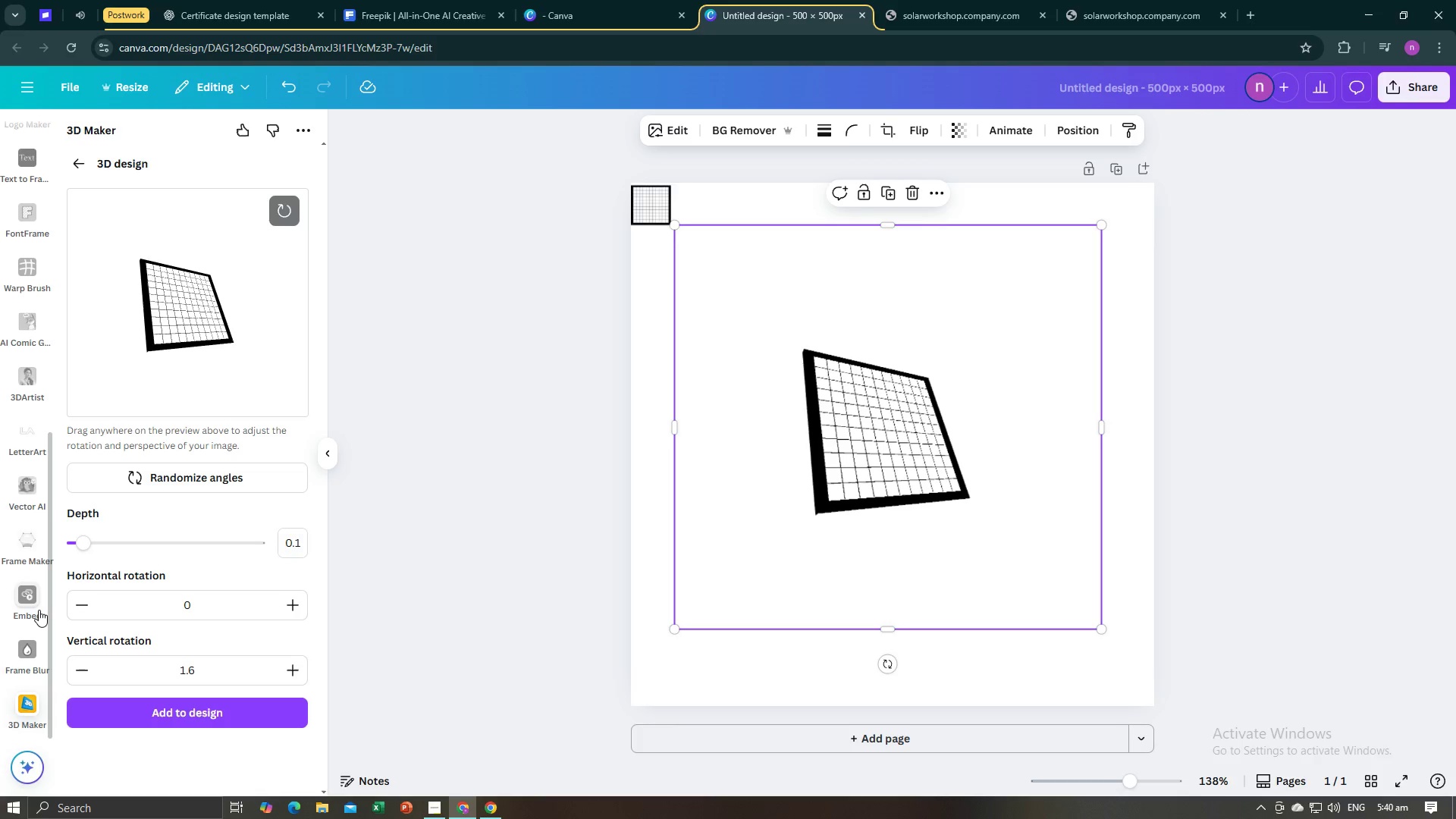 
scroll: coordinate [23, 626], scroll_direction: down, amount: 4.0
 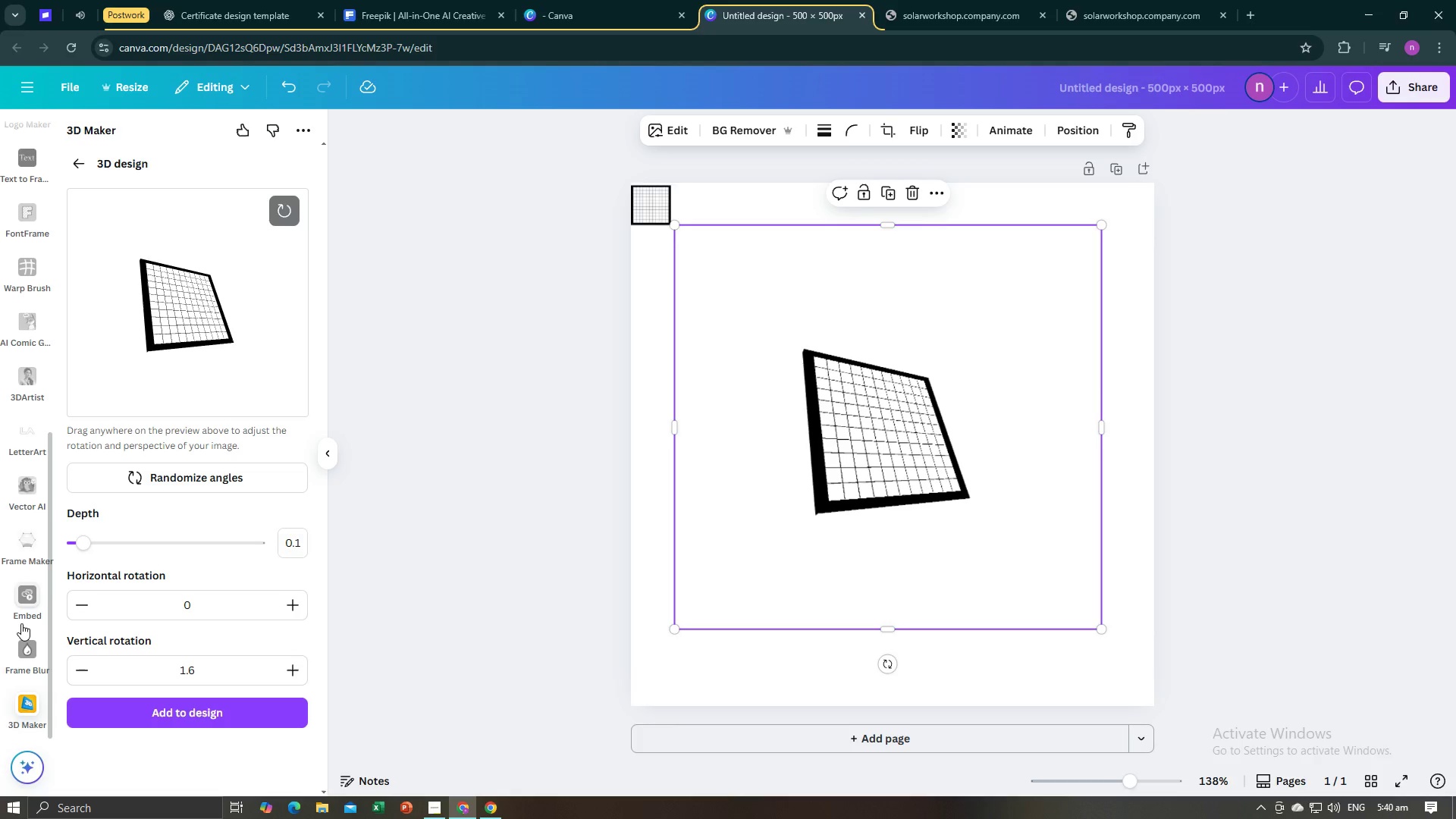 
scroll: coordinate [32, 236], scroll_direction: up, amount: 5.0
 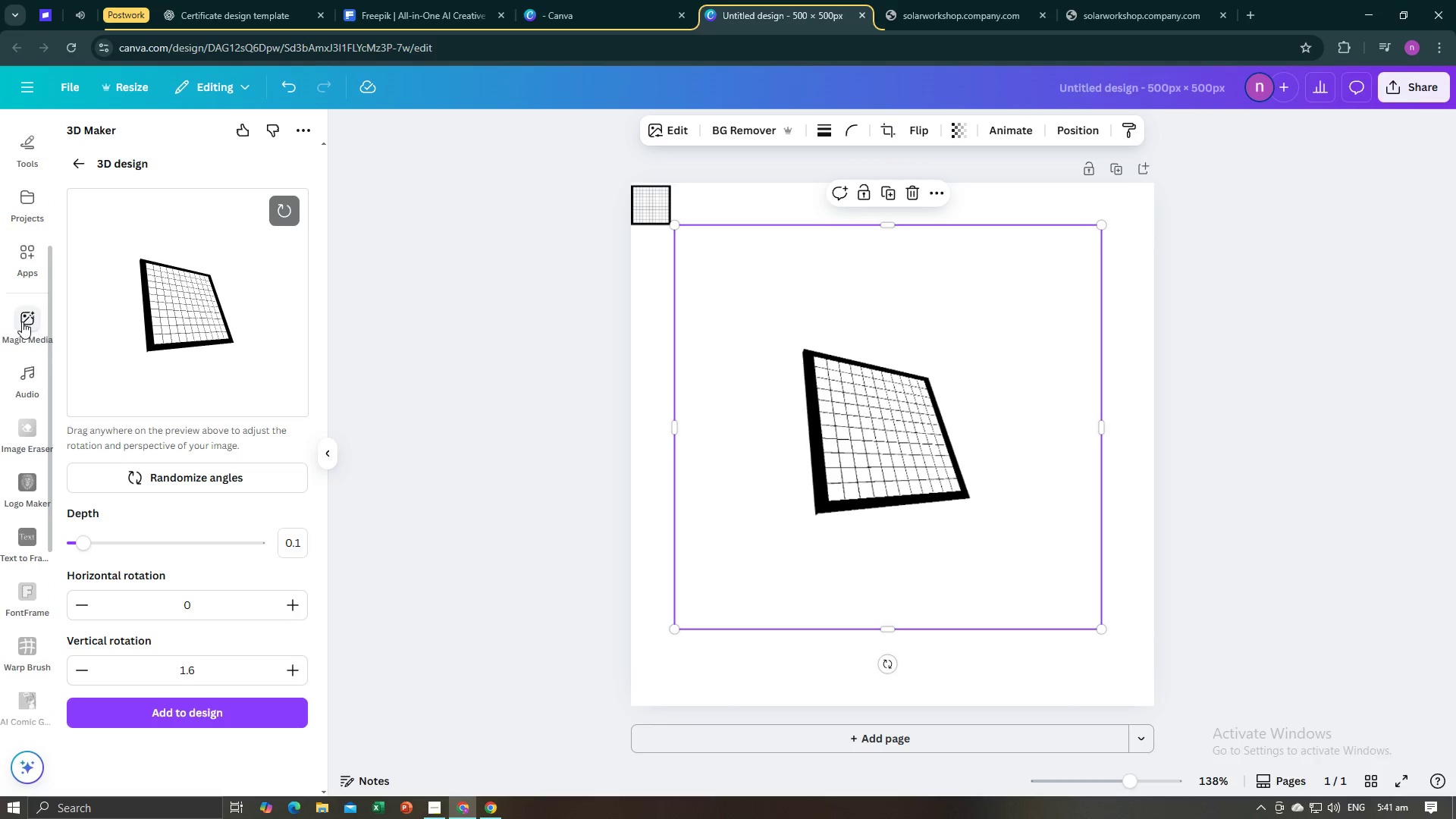 
left_click([22, 322])
 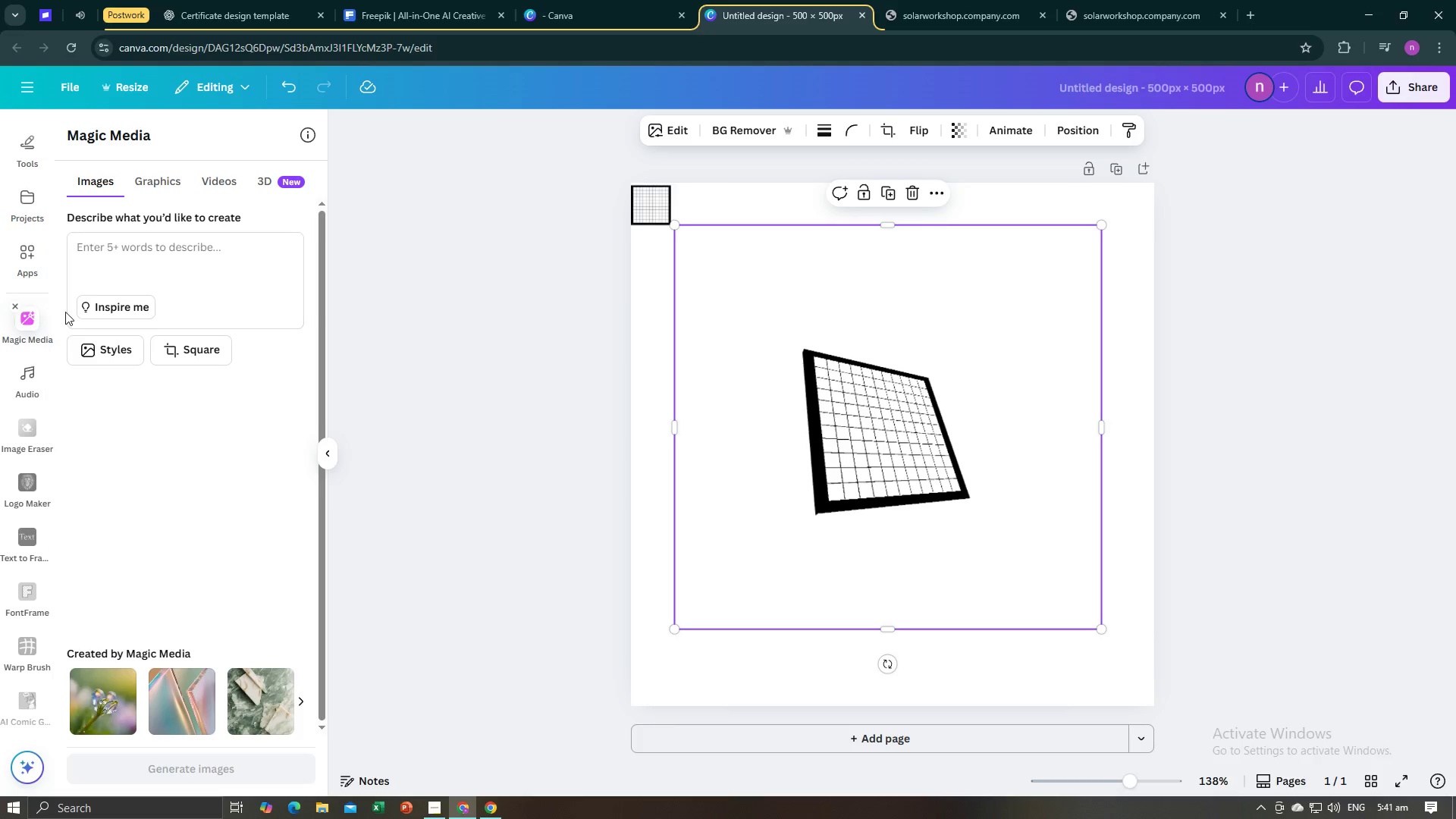 
left_click([28, 266])
 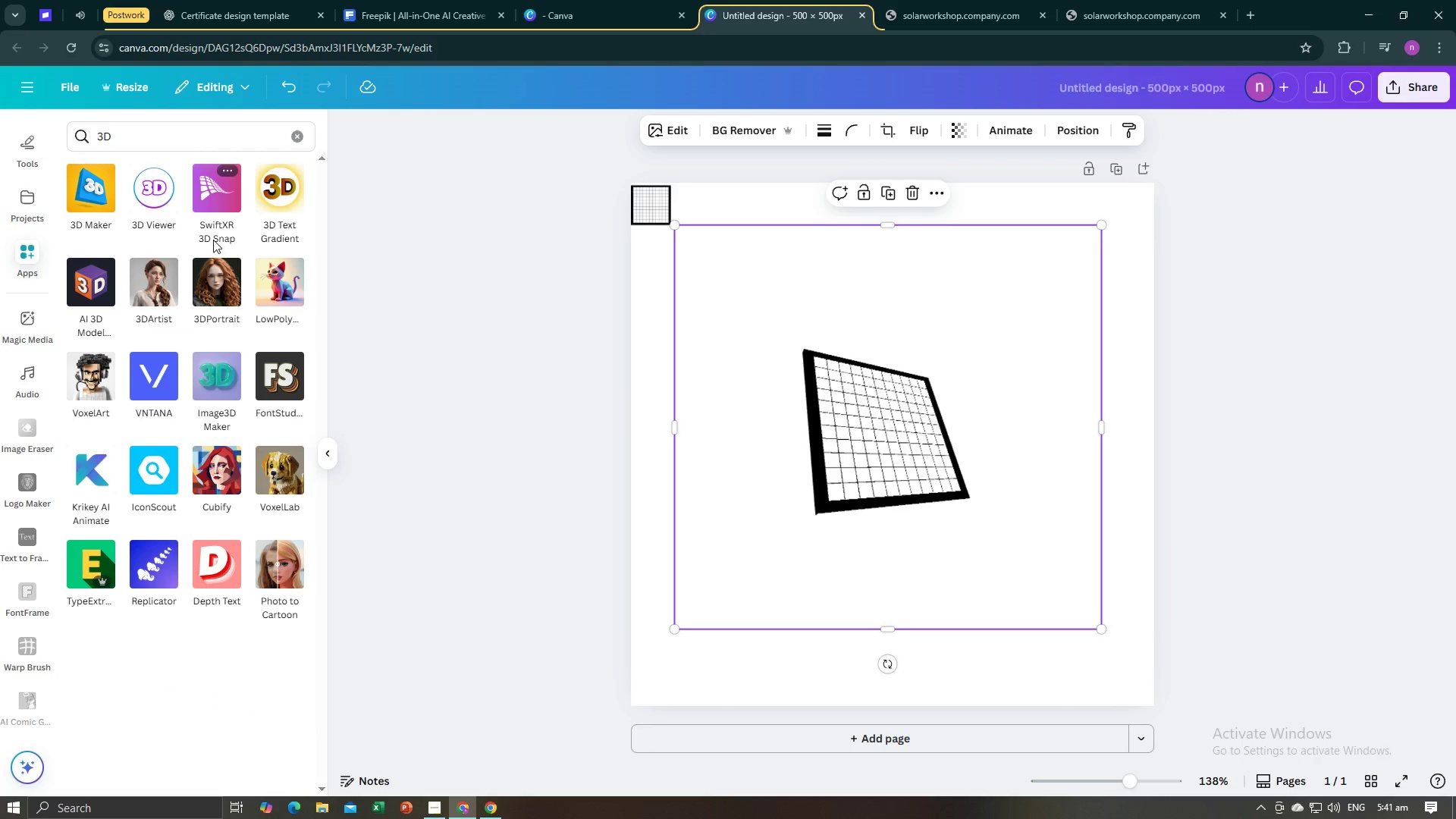 
left_click([212, 205])
 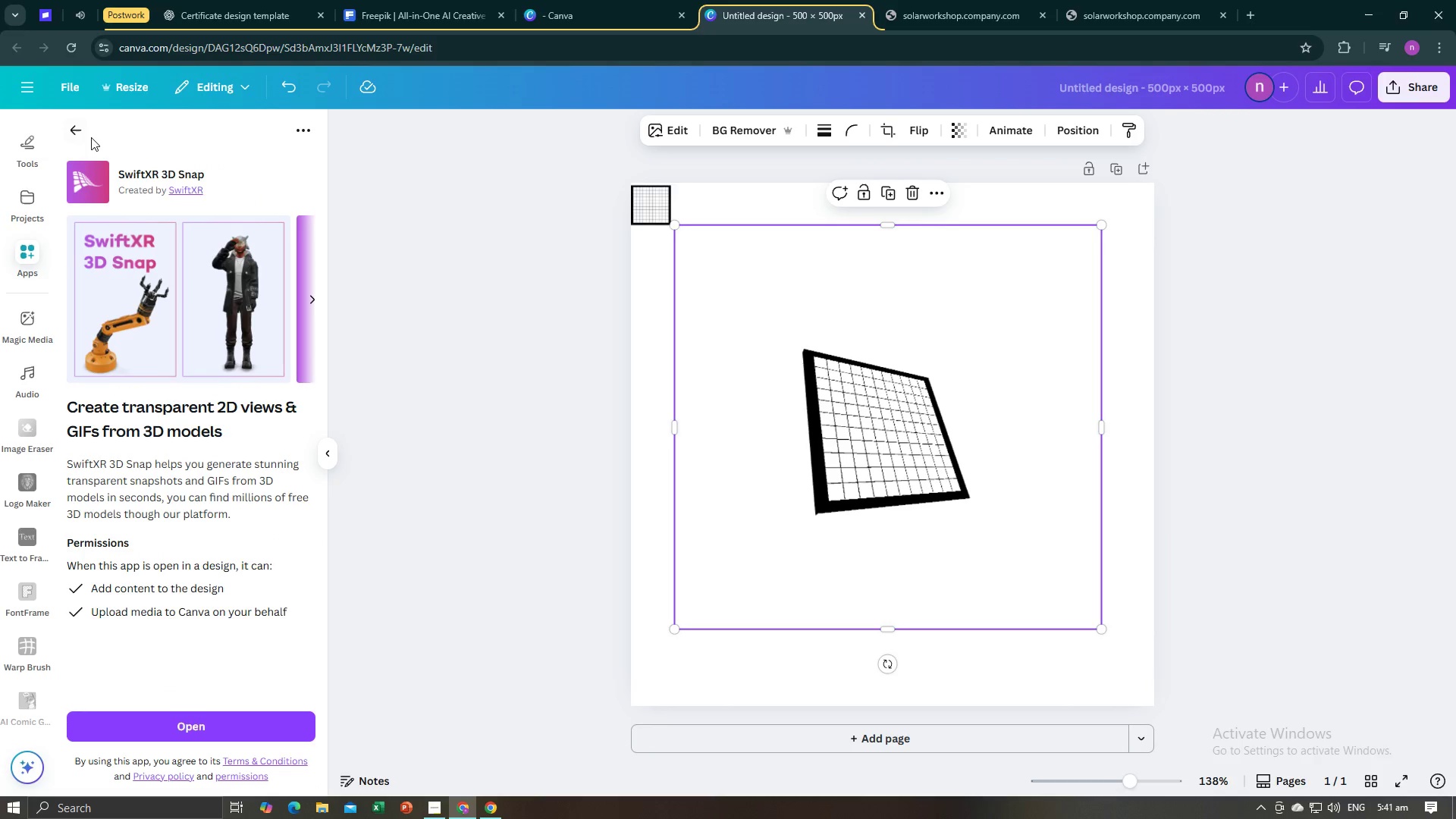 
left_click([80, 133])
 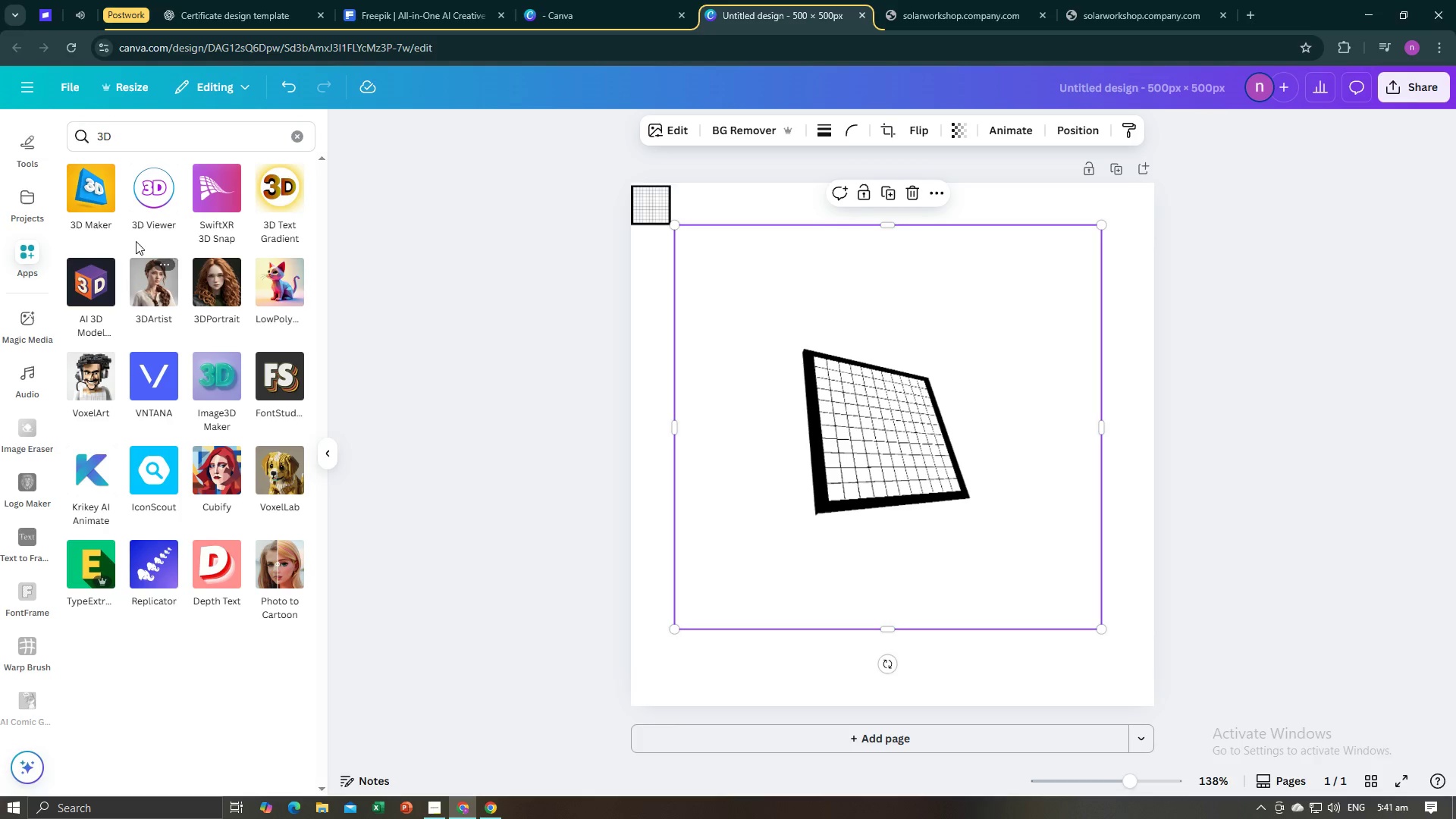 
left_click_drag(start_coordinate=[219, 138], to_coordinate=[91, 158])
 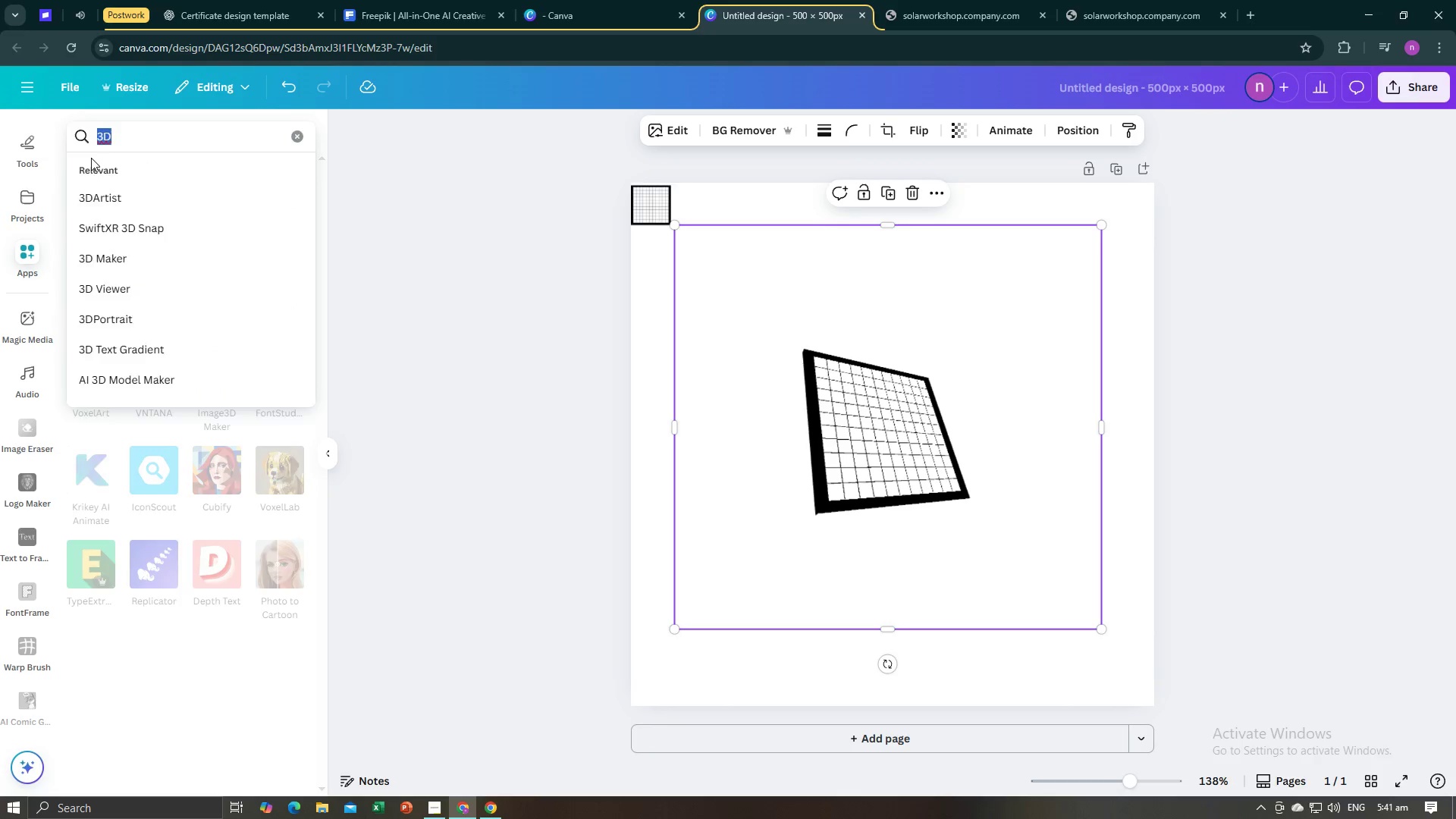 
key(Backspace)
 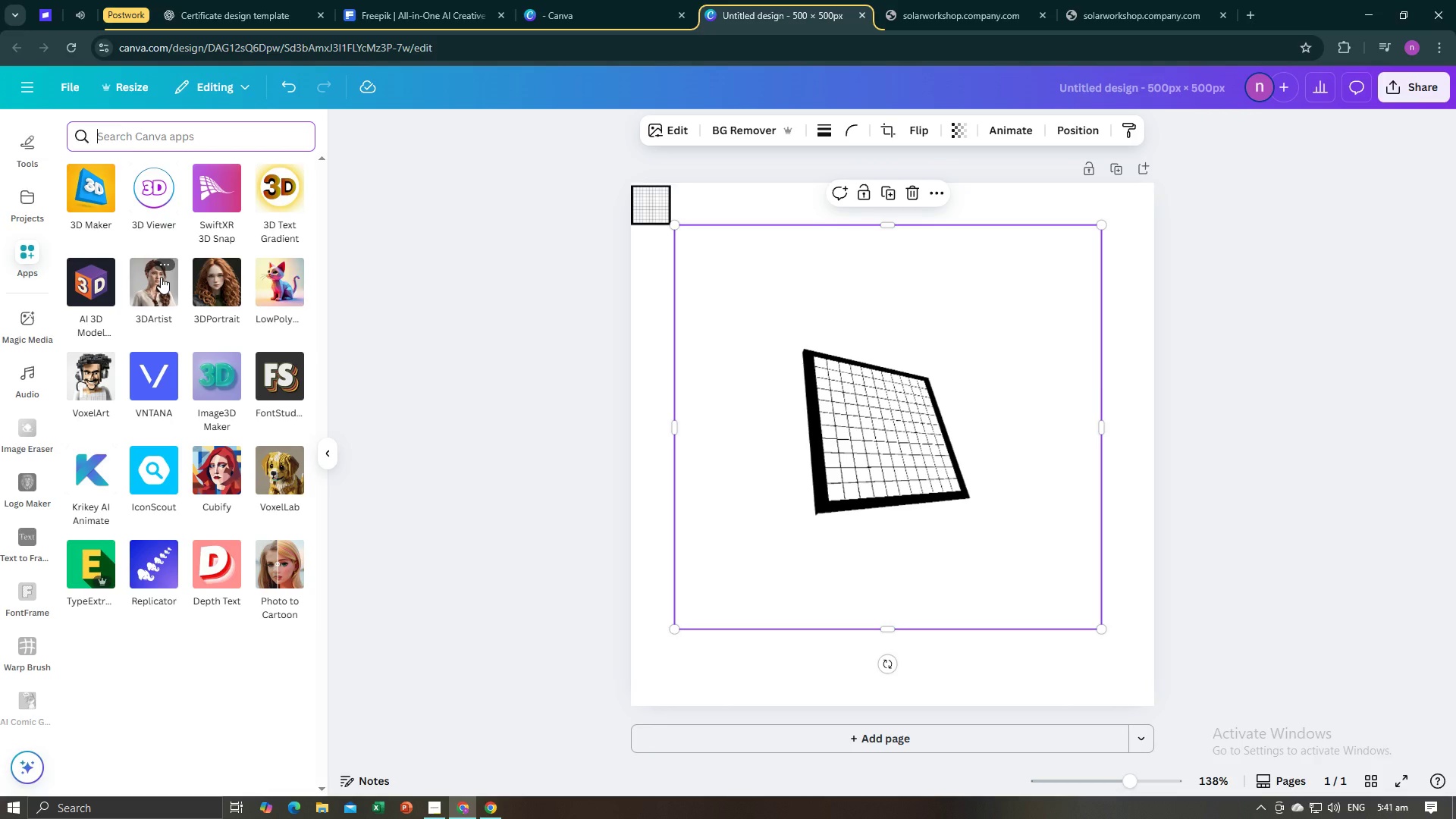 
wait(9.53)
 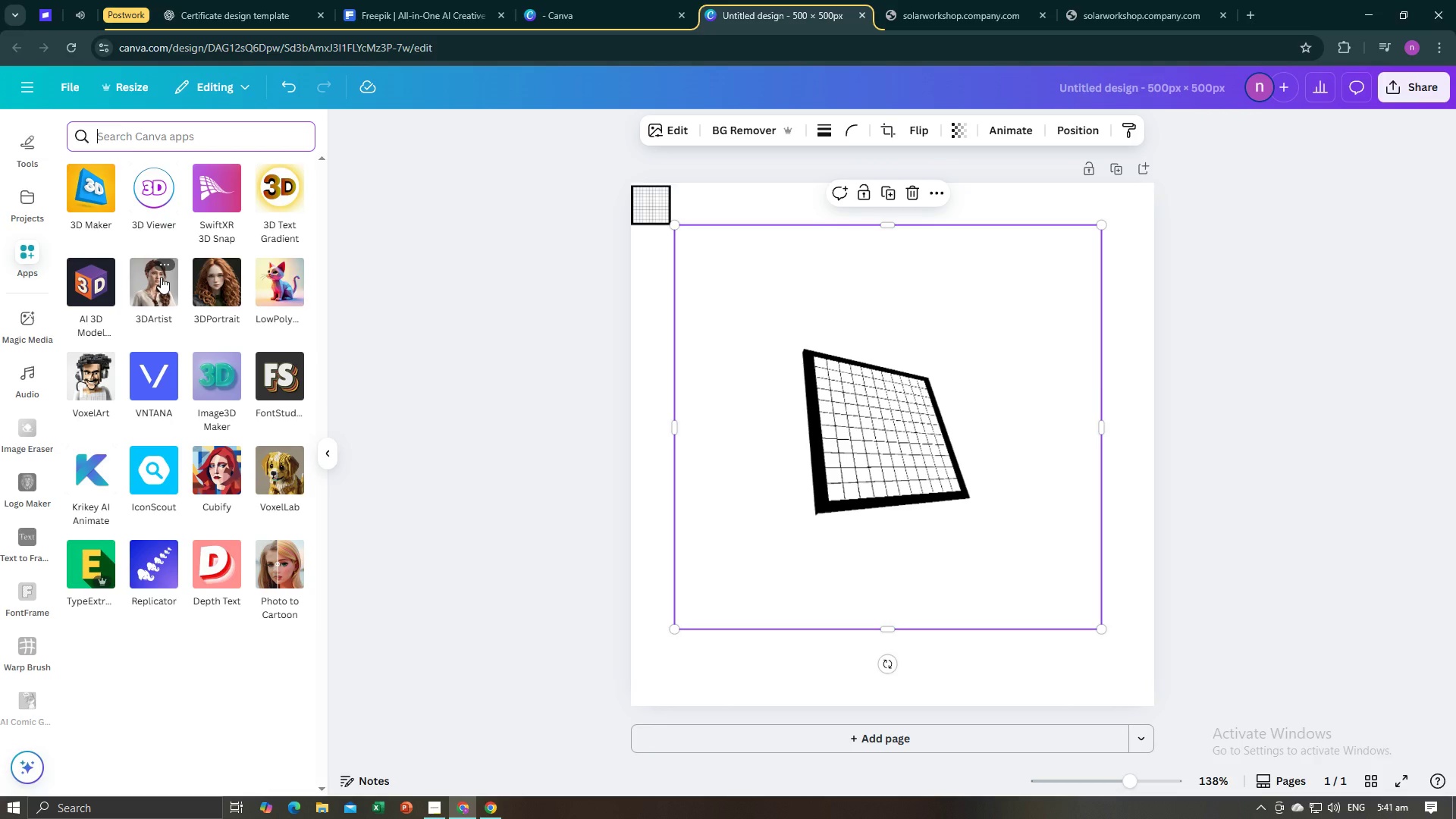 
type(enhancer)
 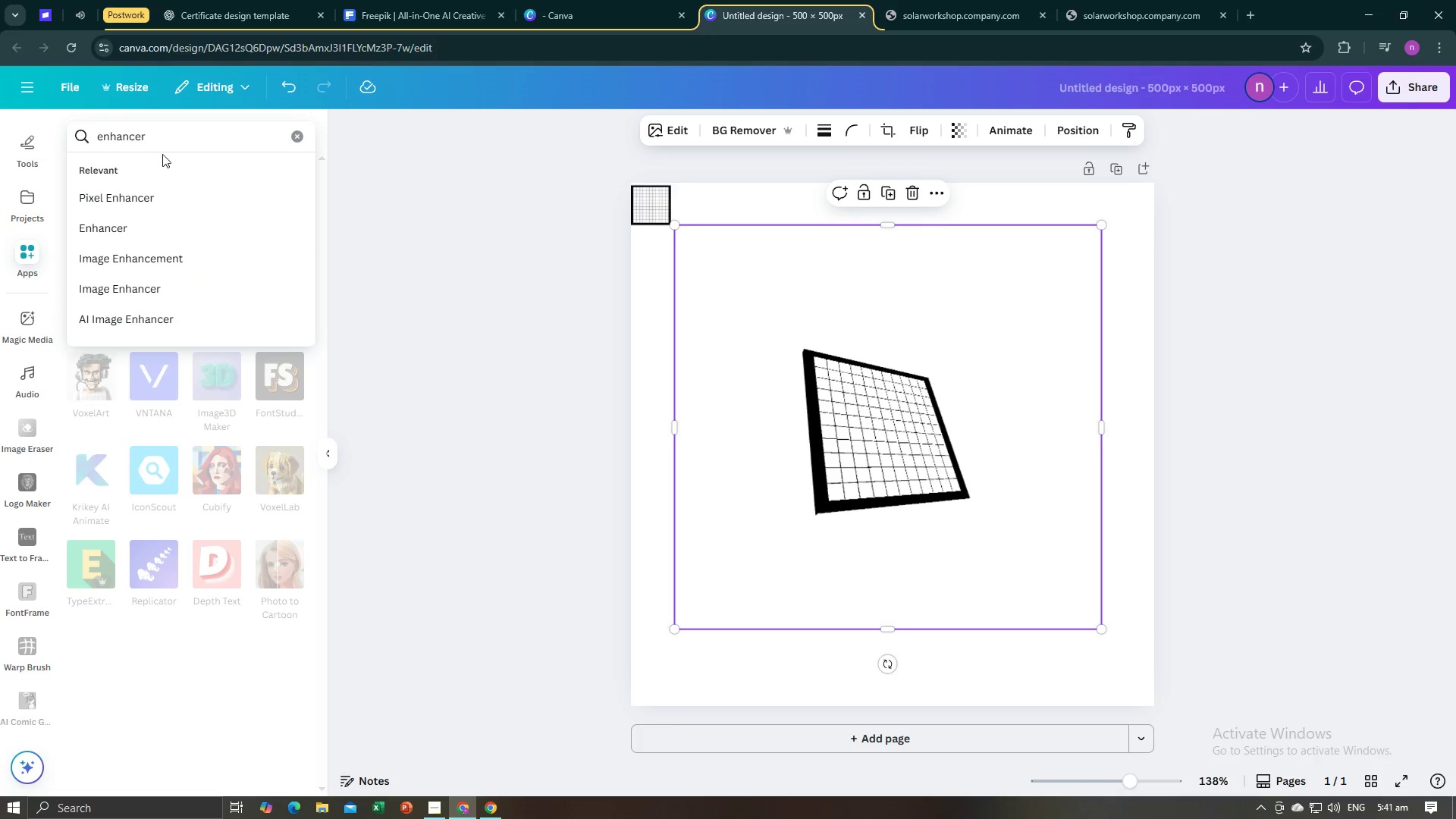 
wait(8.07)
 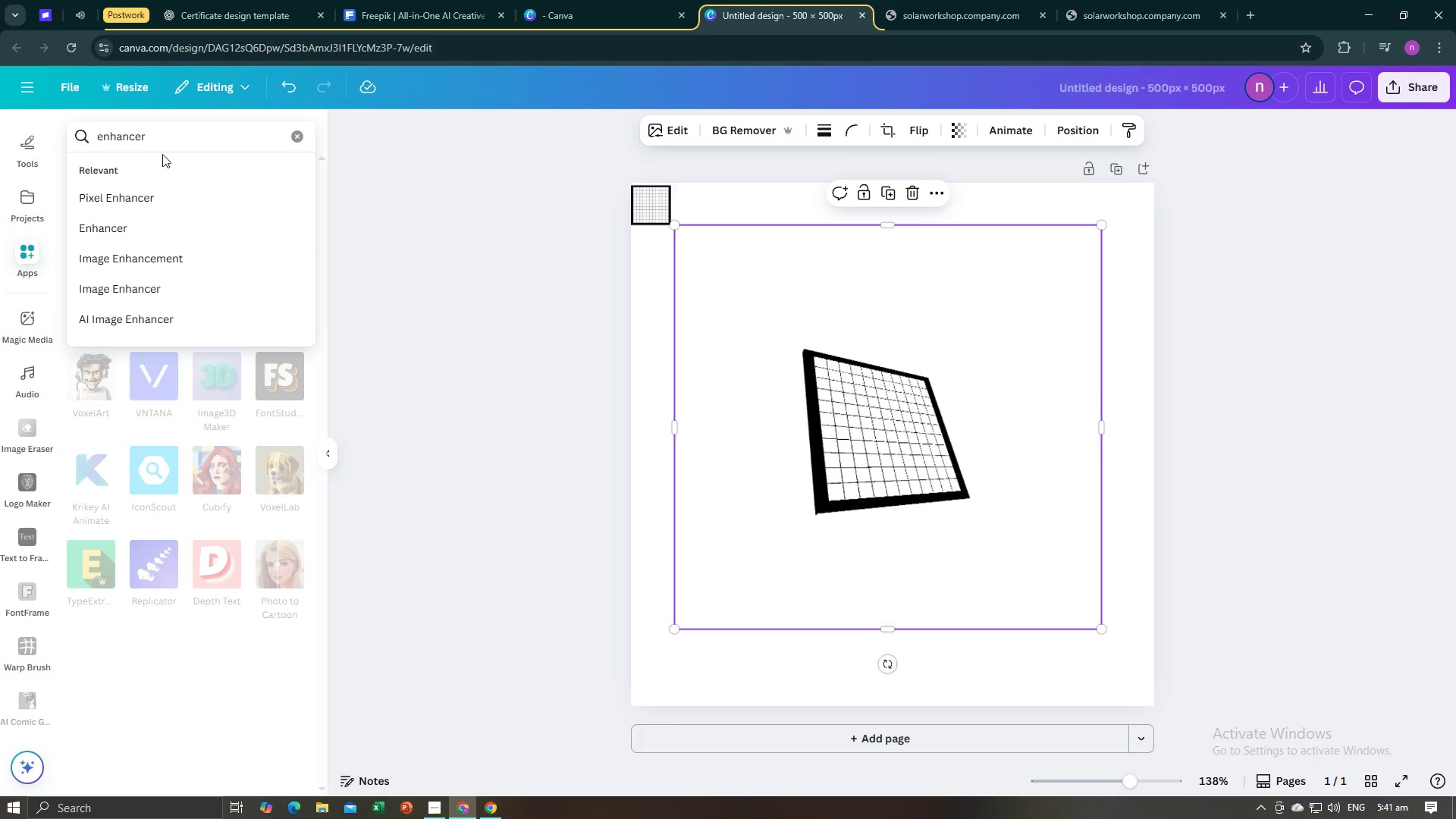 
left_click([177, 221])
 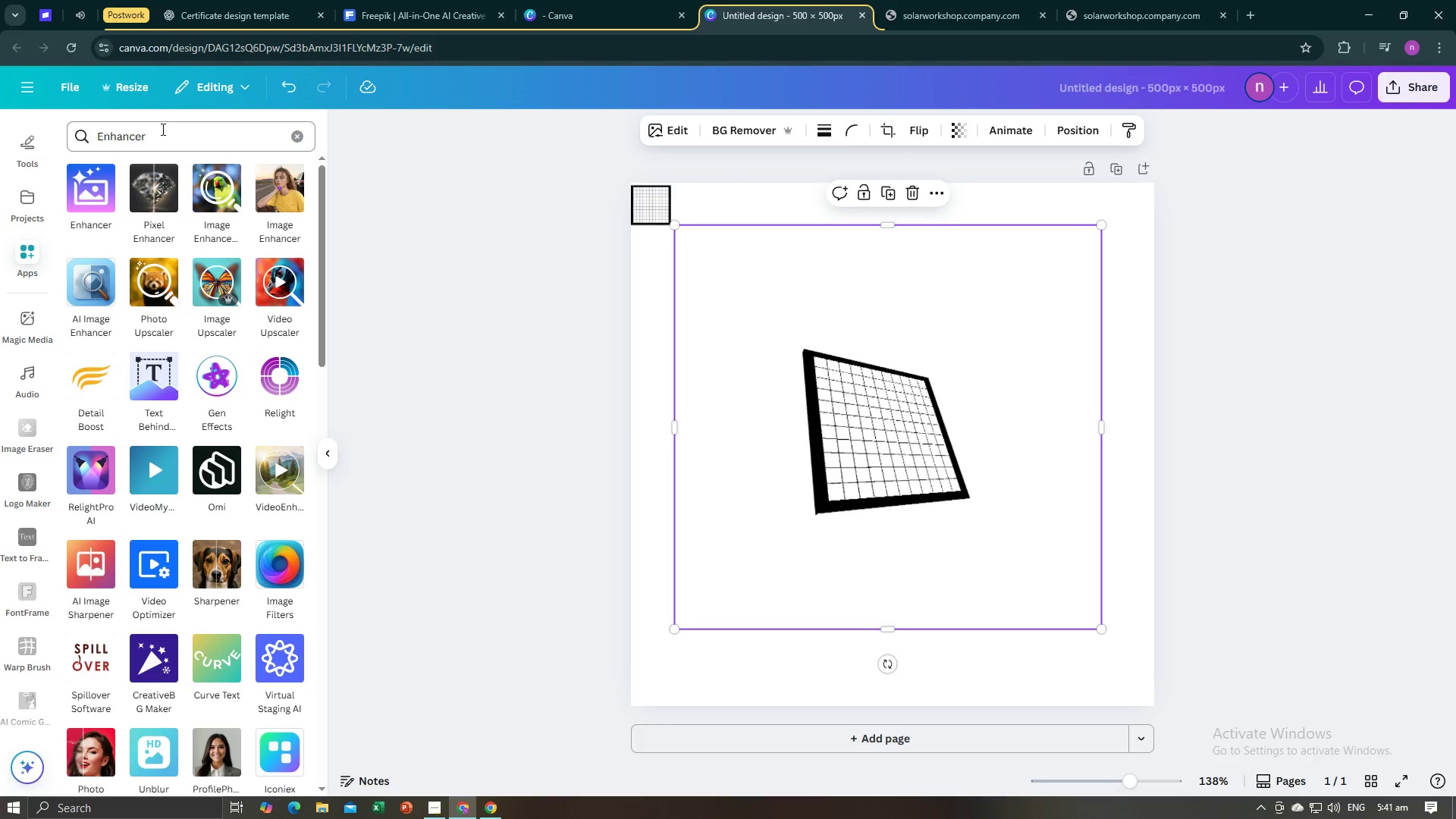 
left_click([130, 141])
 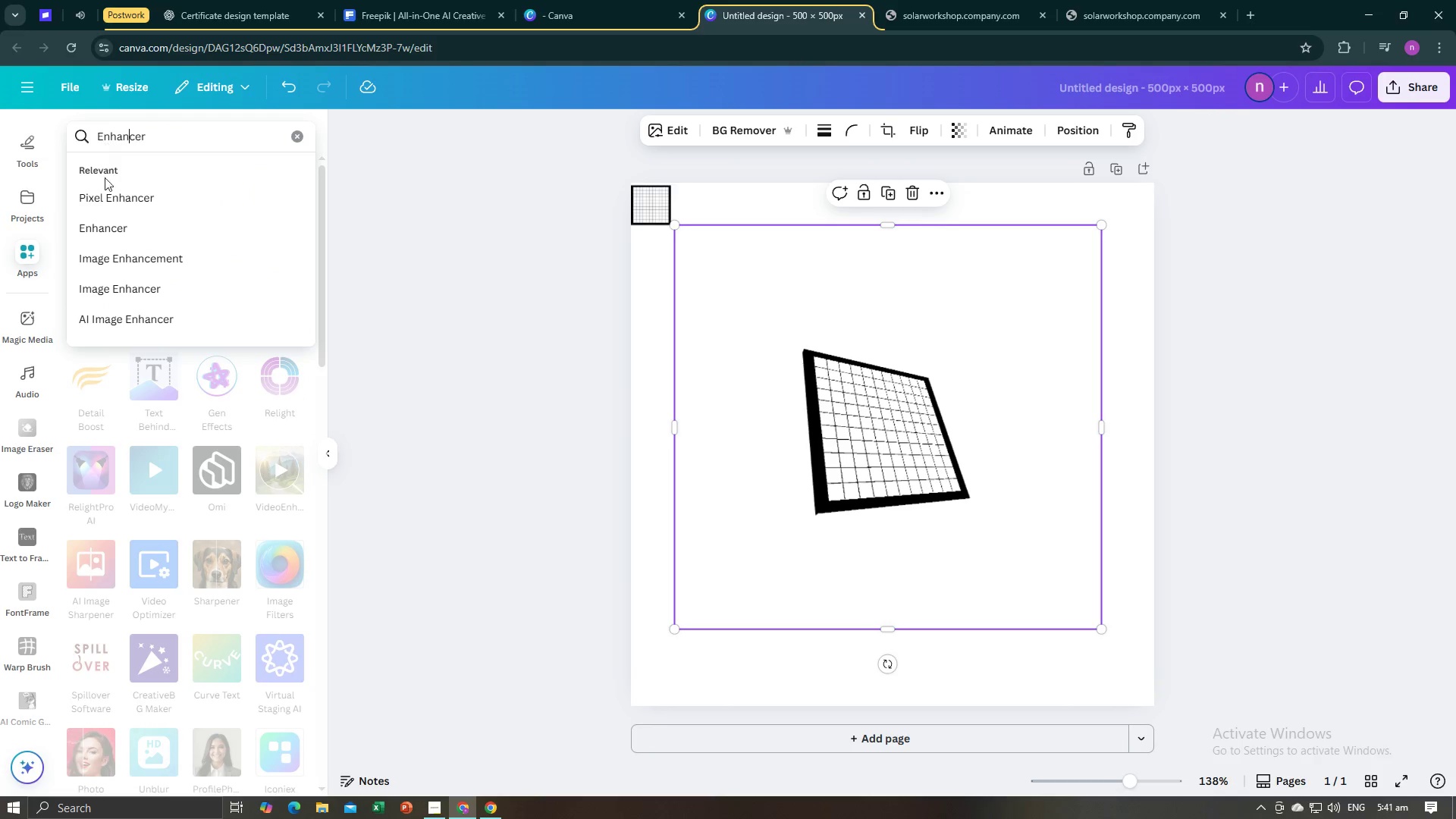 
left_click([111, 206])
 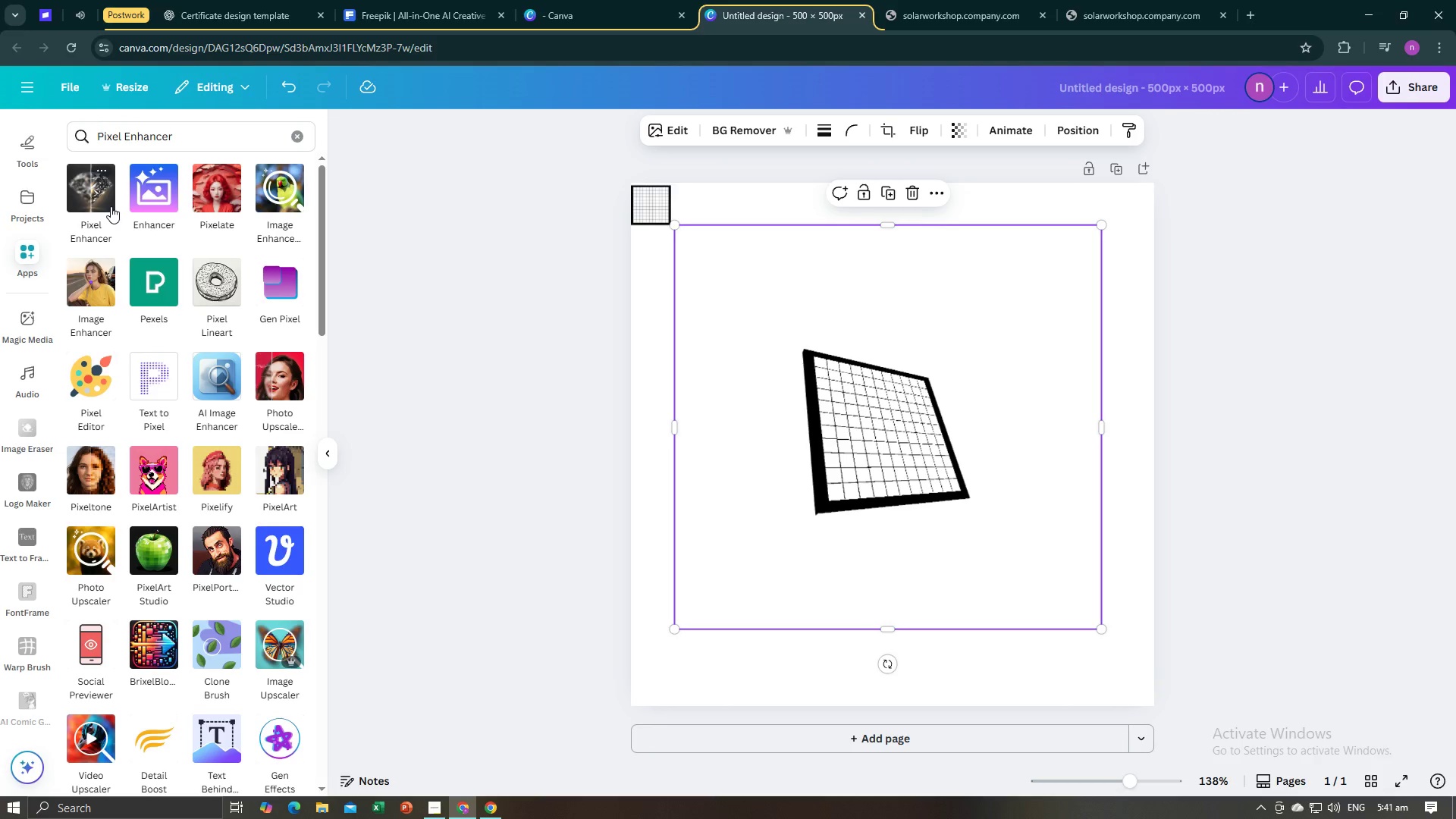 
left_click([87, 197])
 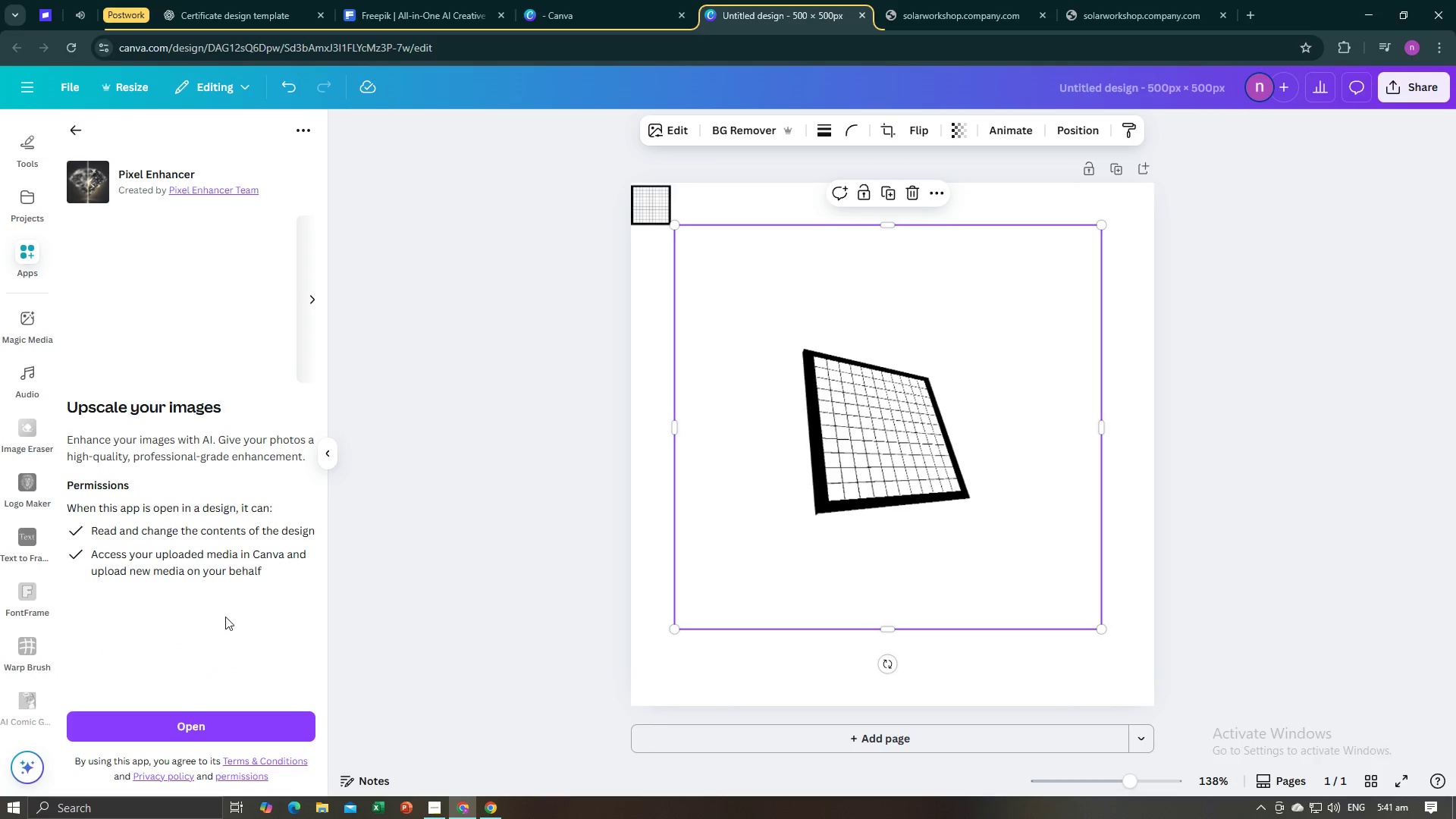 
left_click([221, 721])
 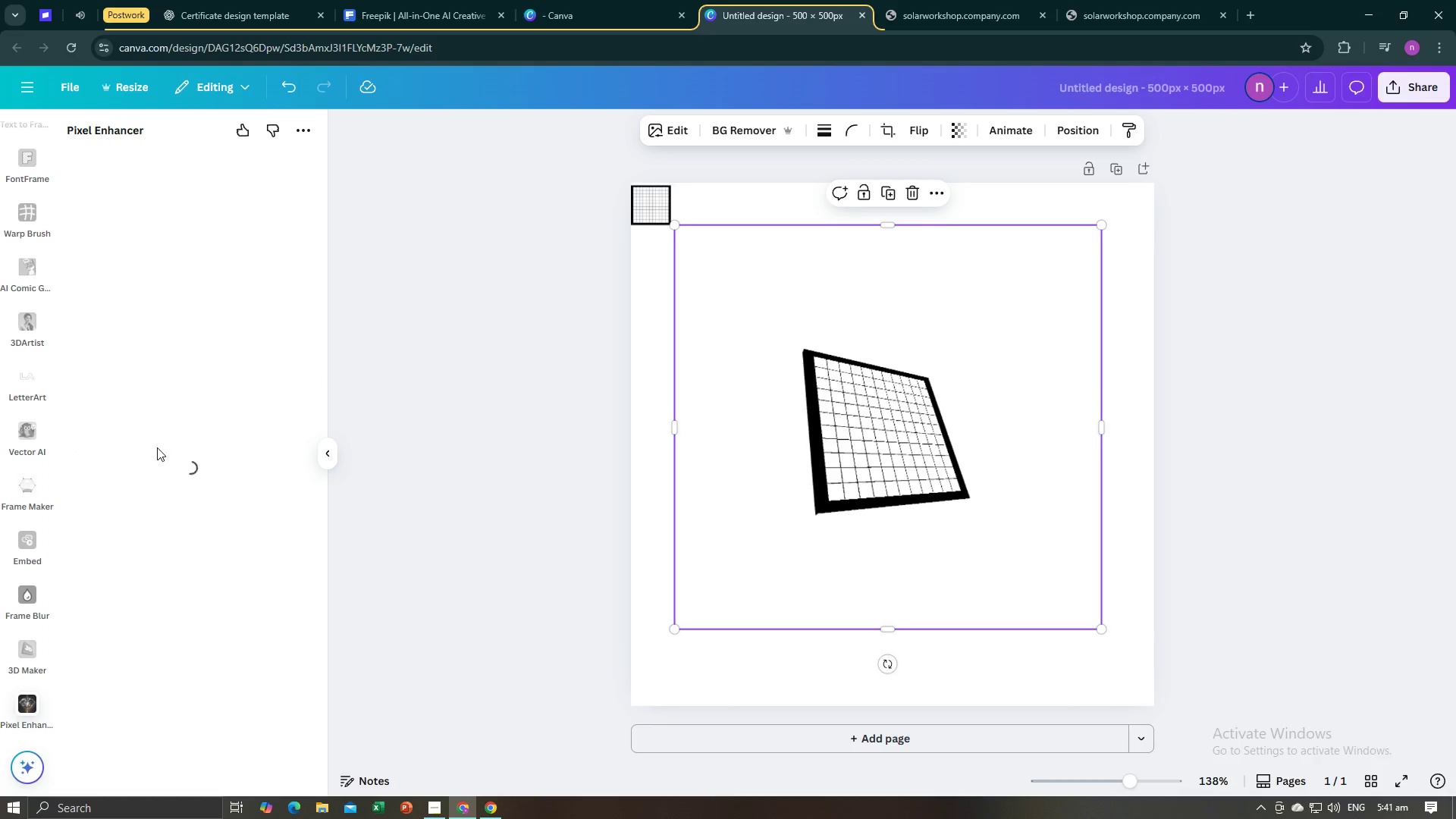 
wait(10.23)
 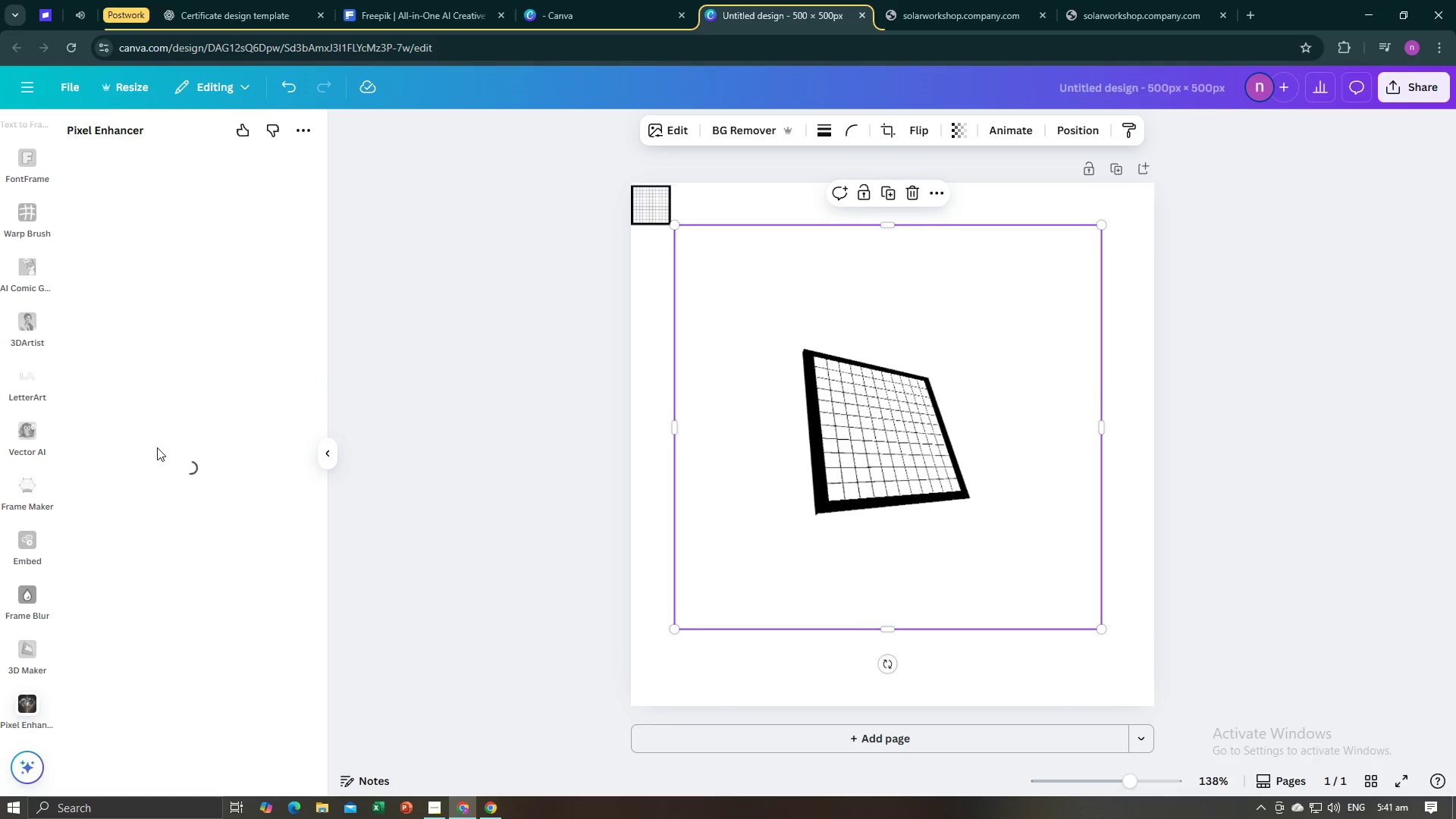 
left_click([193, 431])